 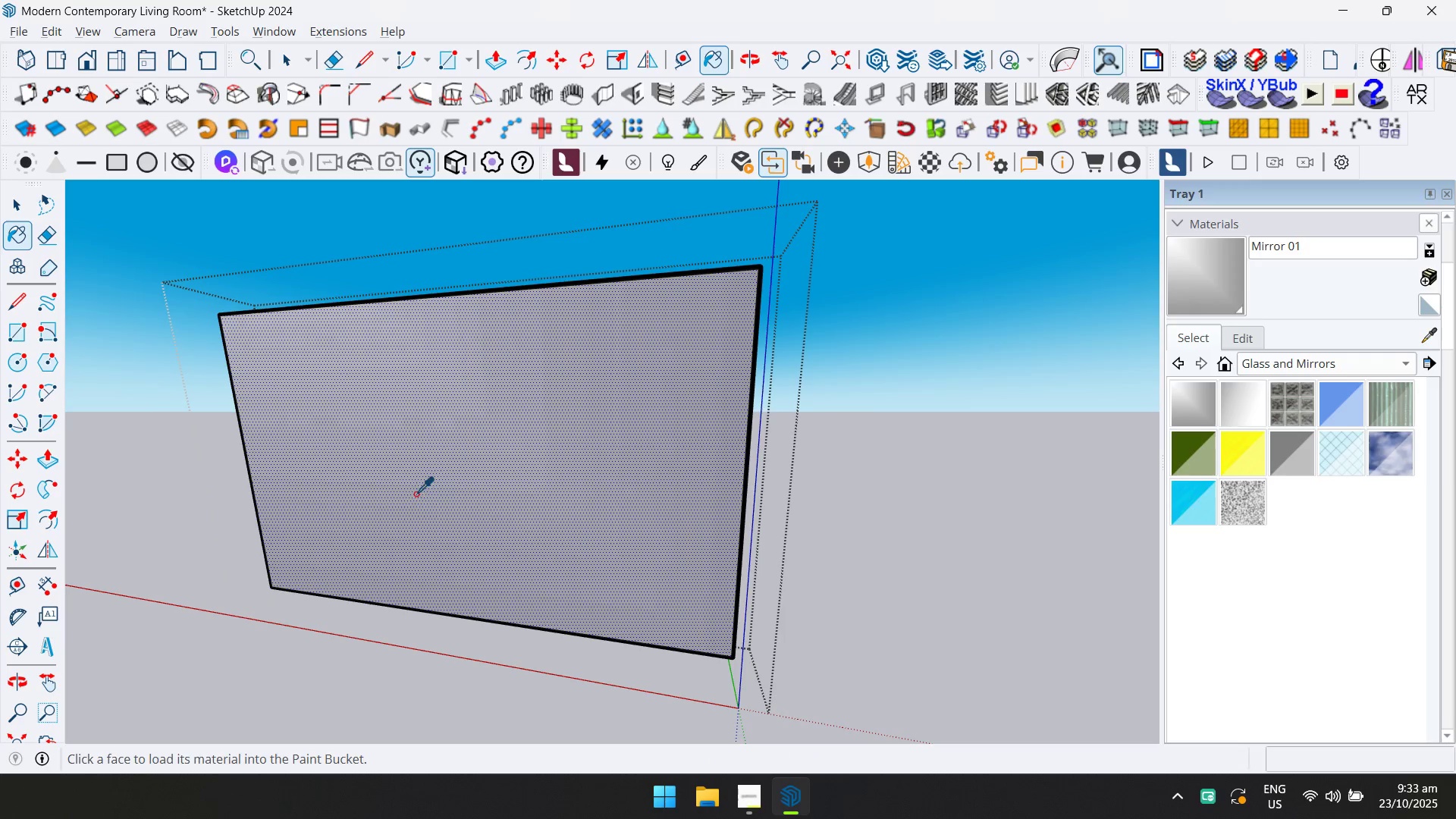 
key(Space)
 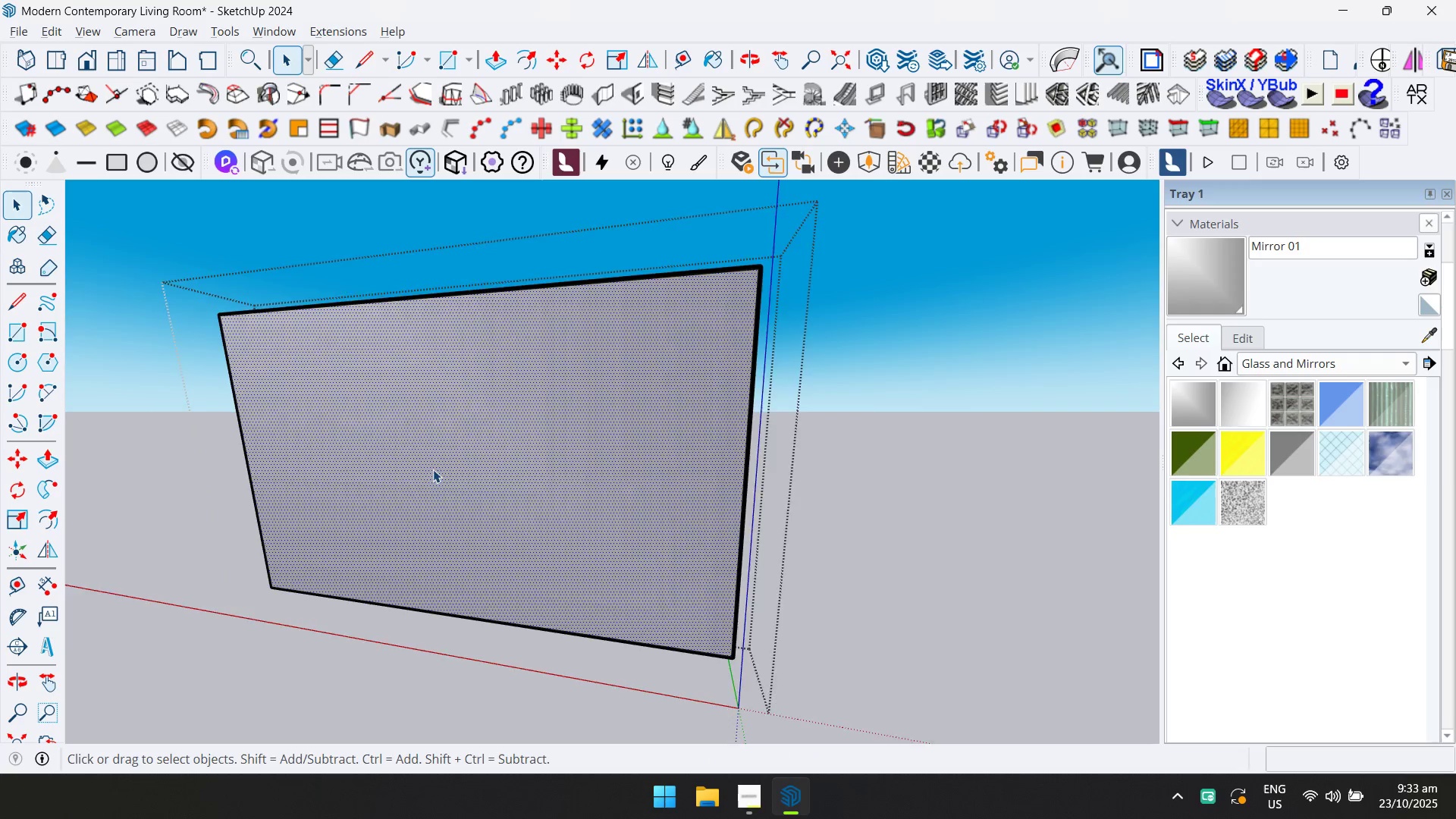 
key(Escape)
 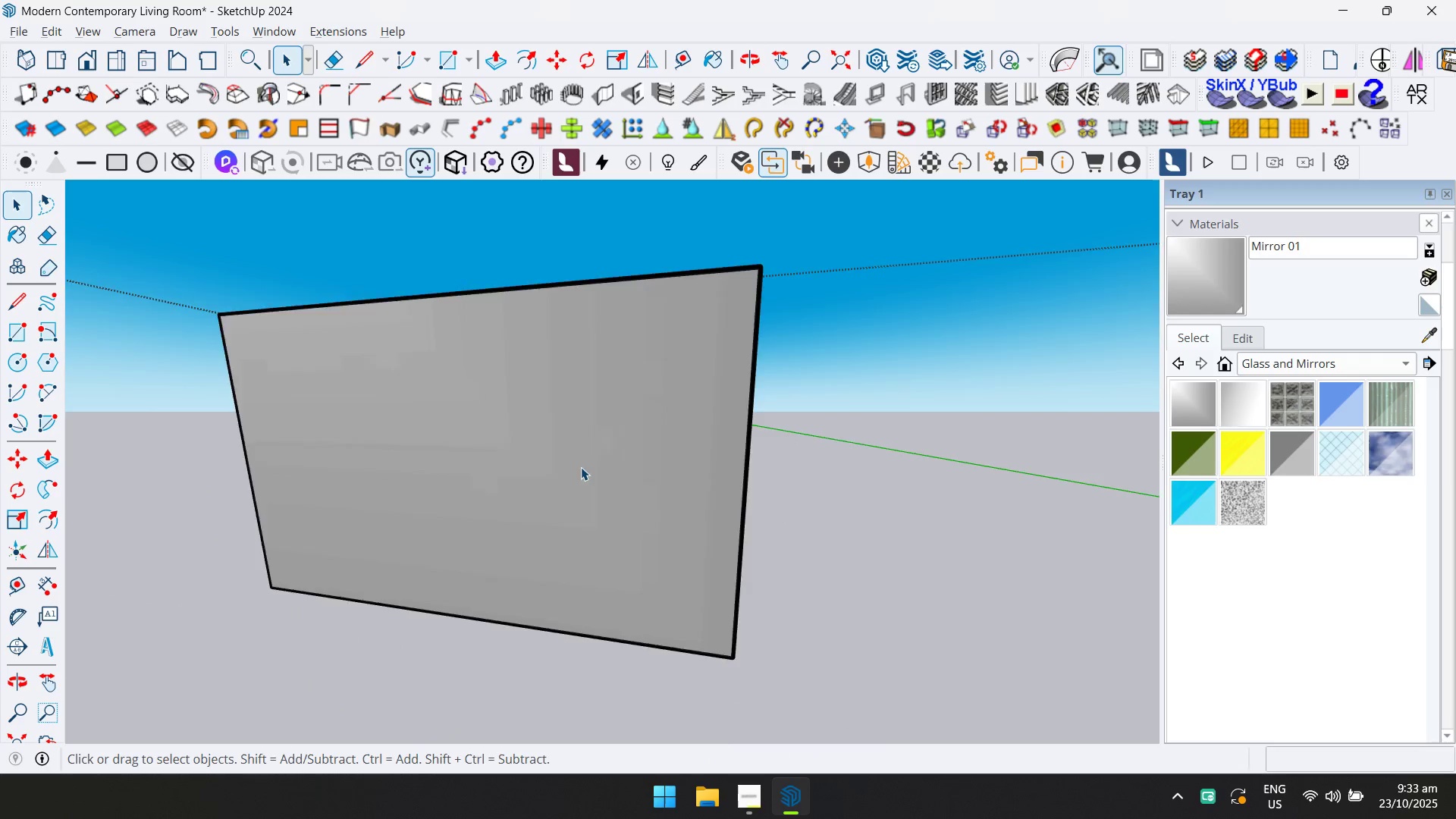 
scroll: coordinate [583, 467], scroll_direction: down, amount: 6.0
 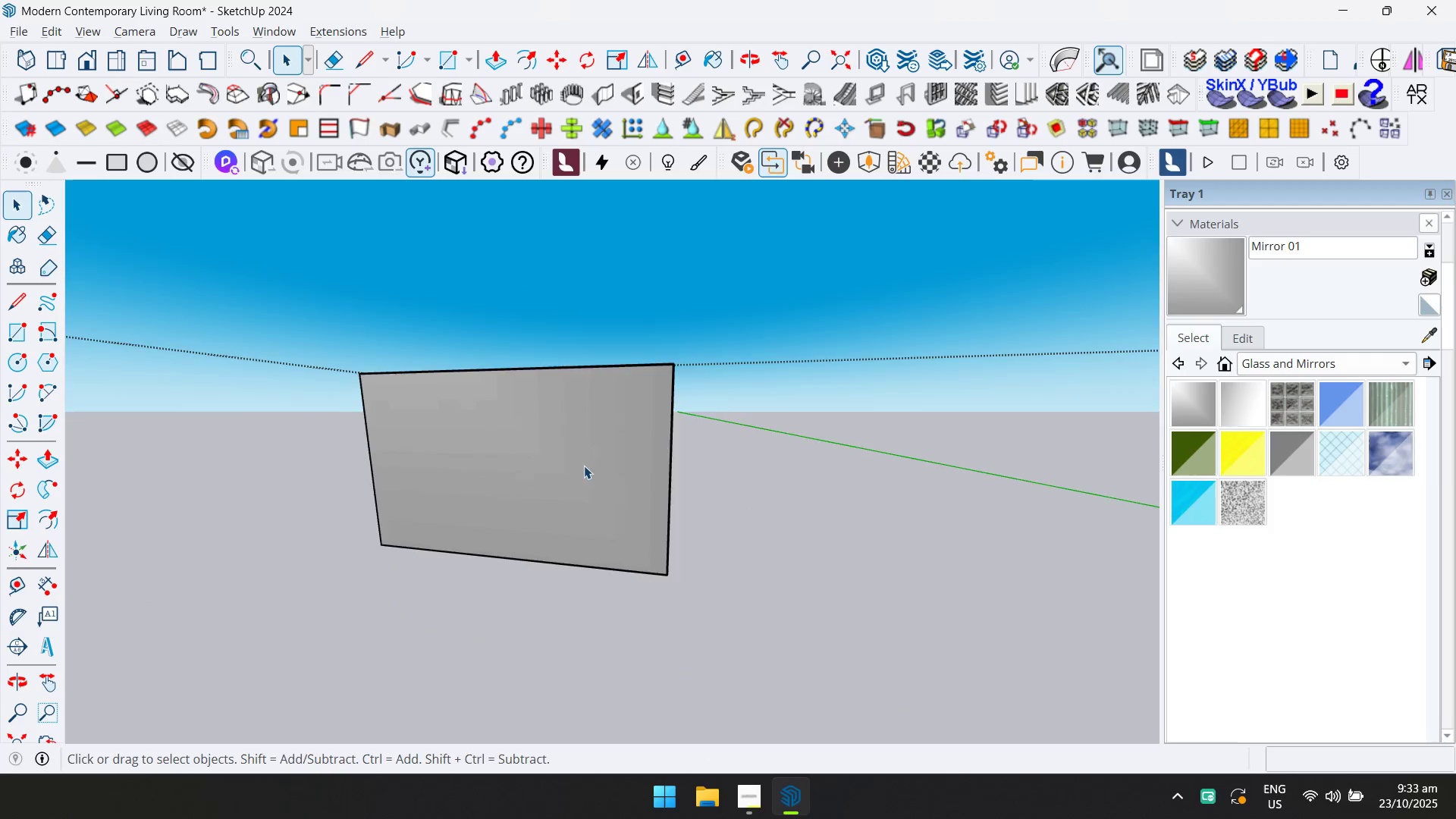 
key(Escape)
 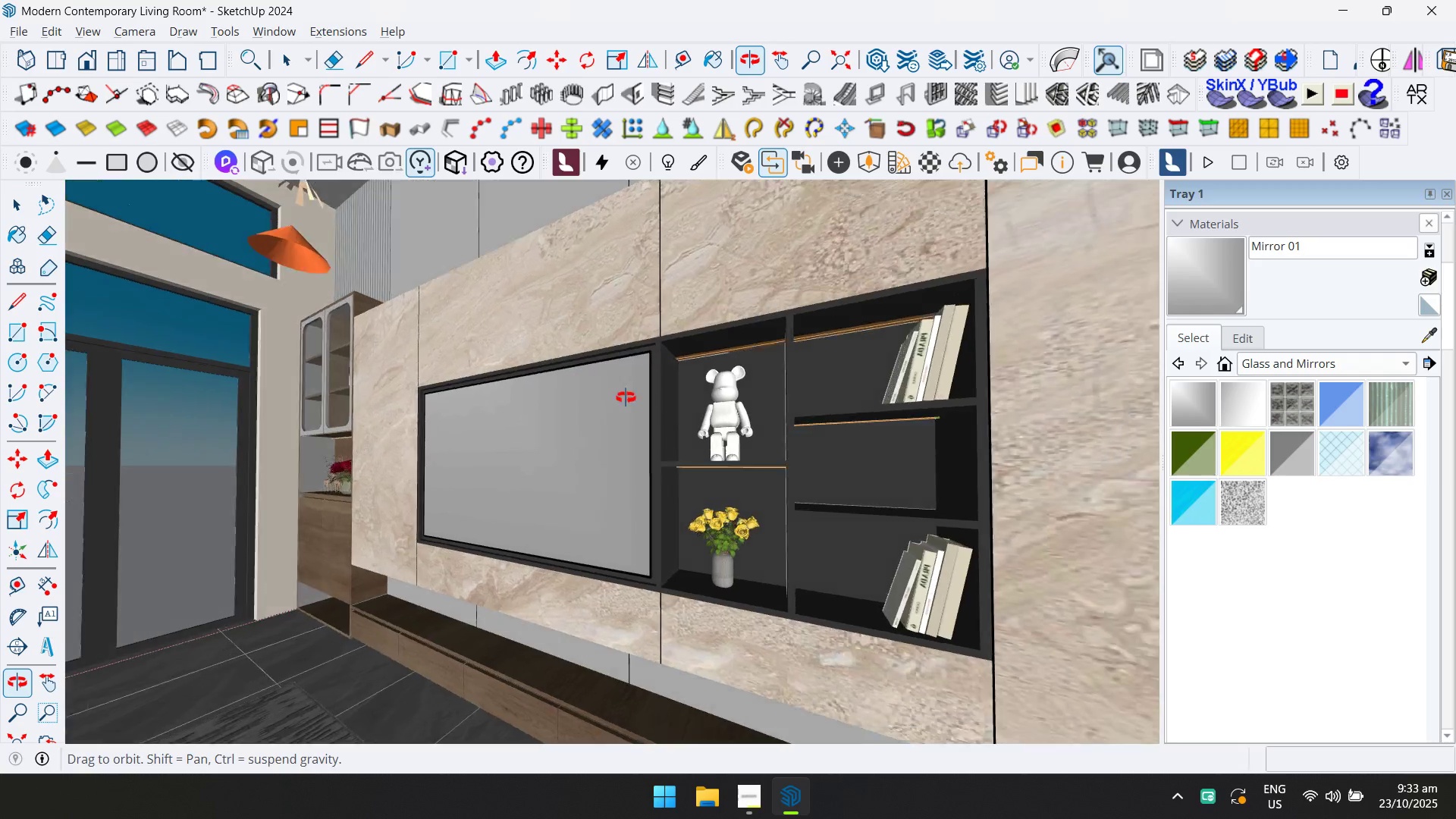 
scroll: coordinate [777, 441], scroll_direction: up, amount: 2.0
 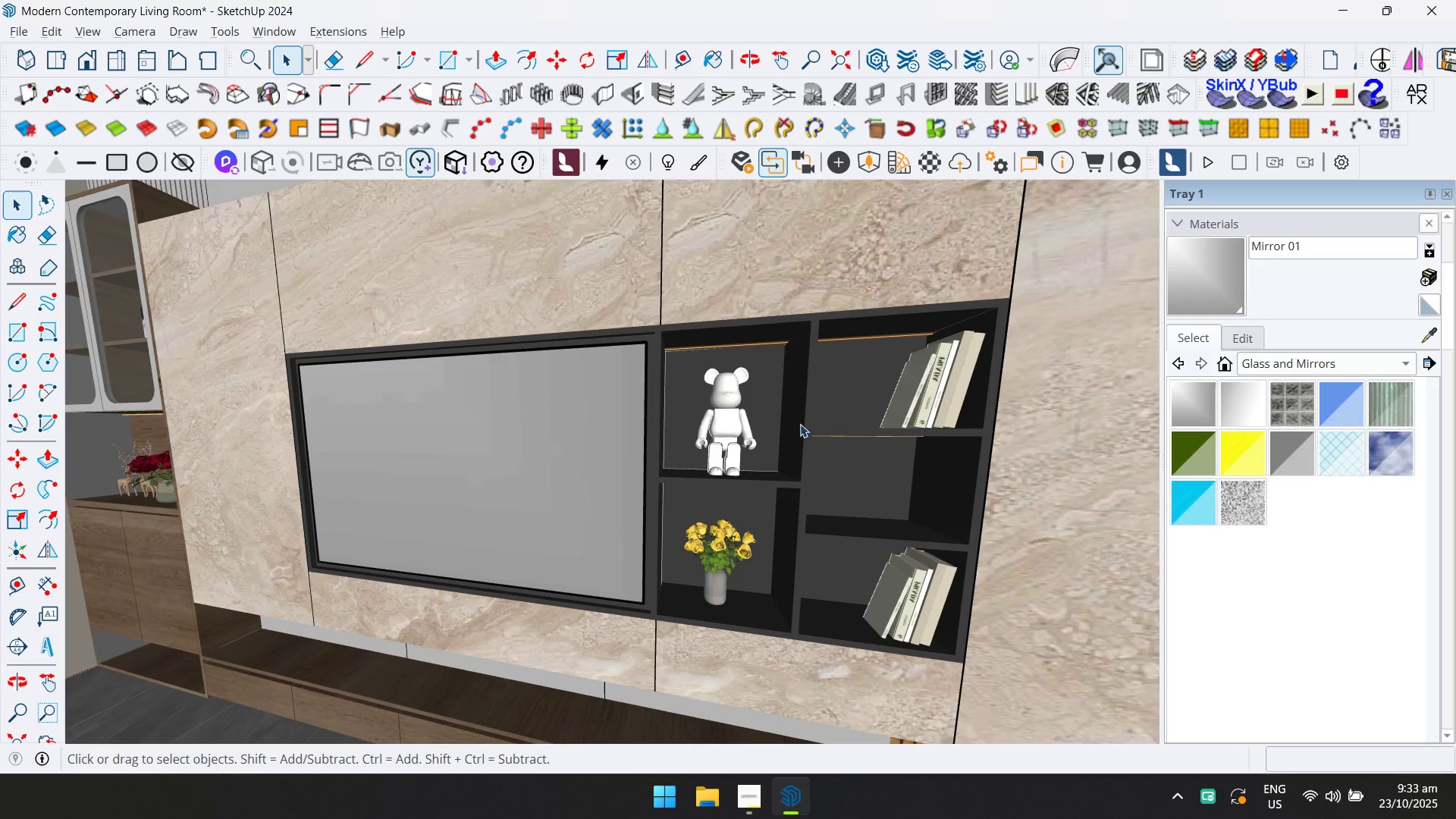 
double_click([800, 424])
 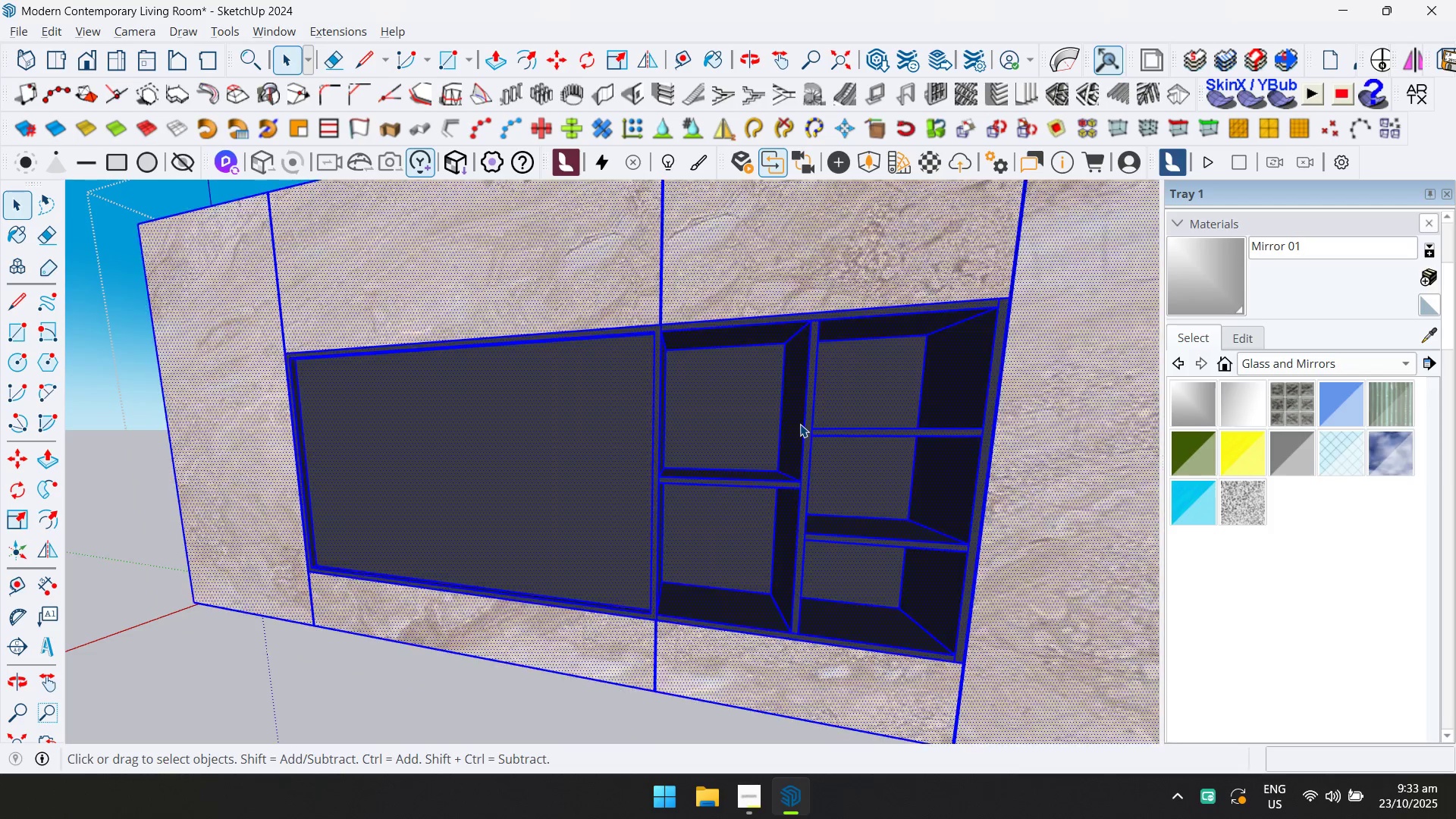 
triple_click([800, 424])
 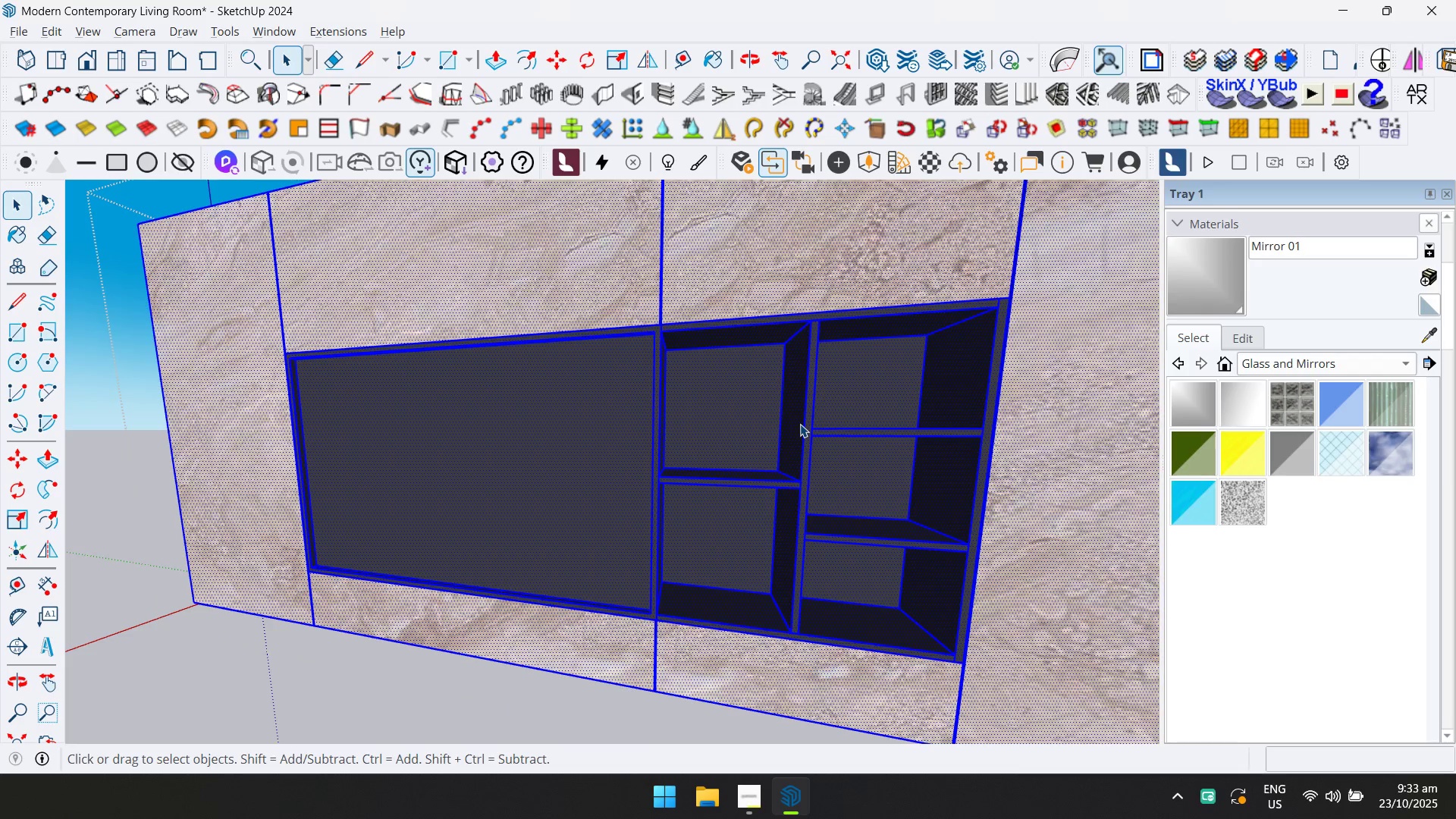 
triple_click([800, 424])
 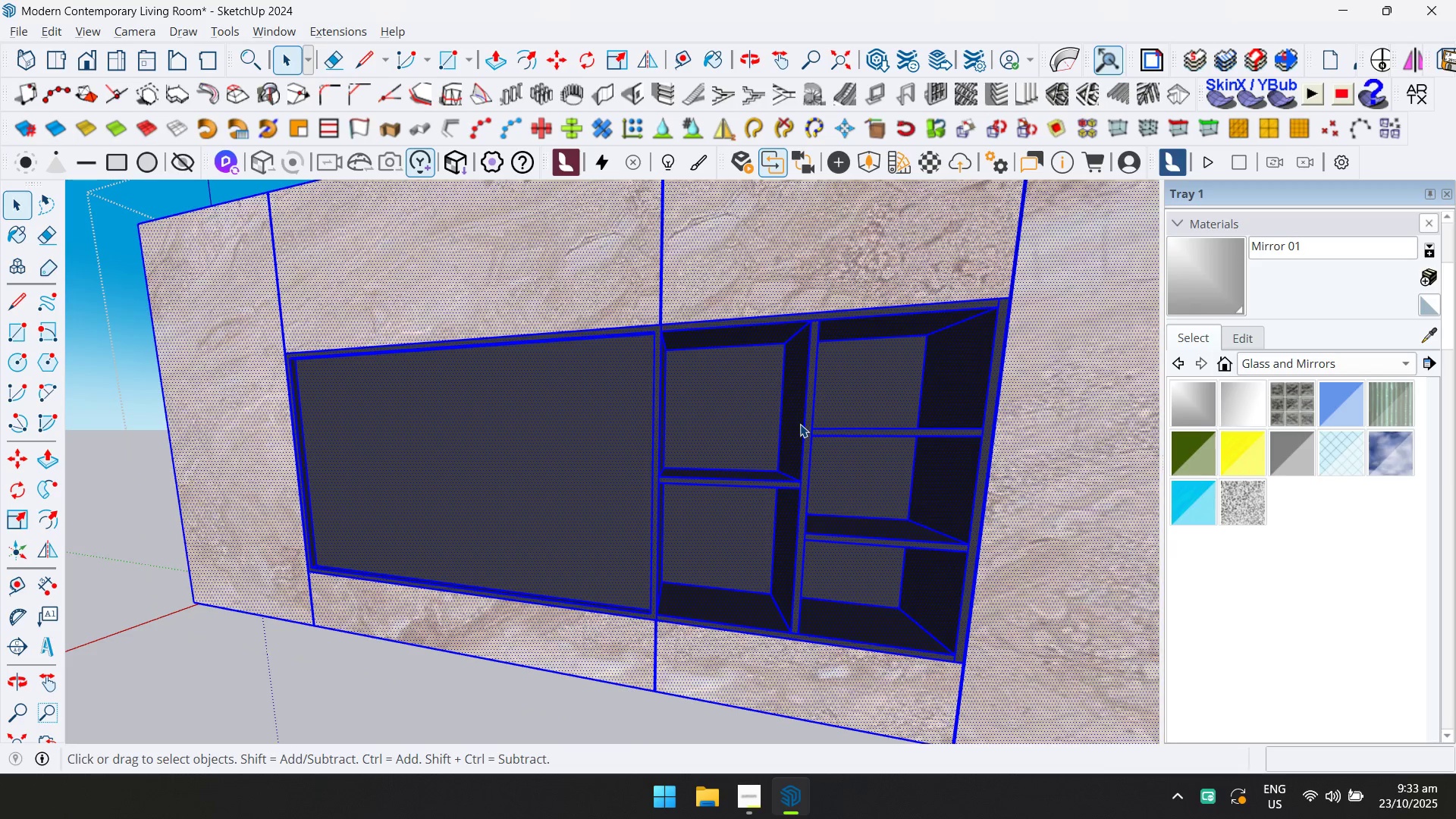 
left_click([800, 424])
 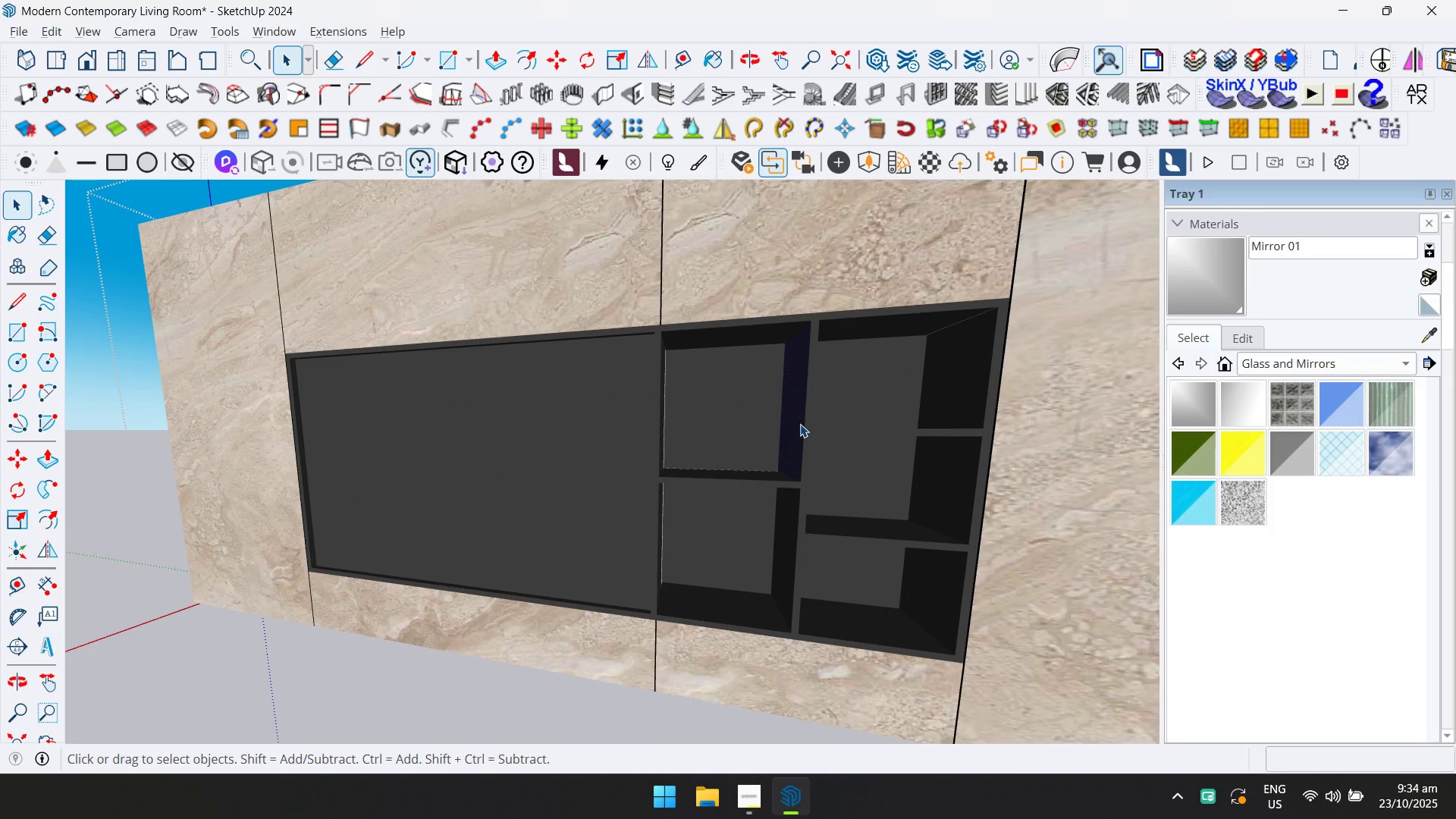 
left_click([800, 424])
 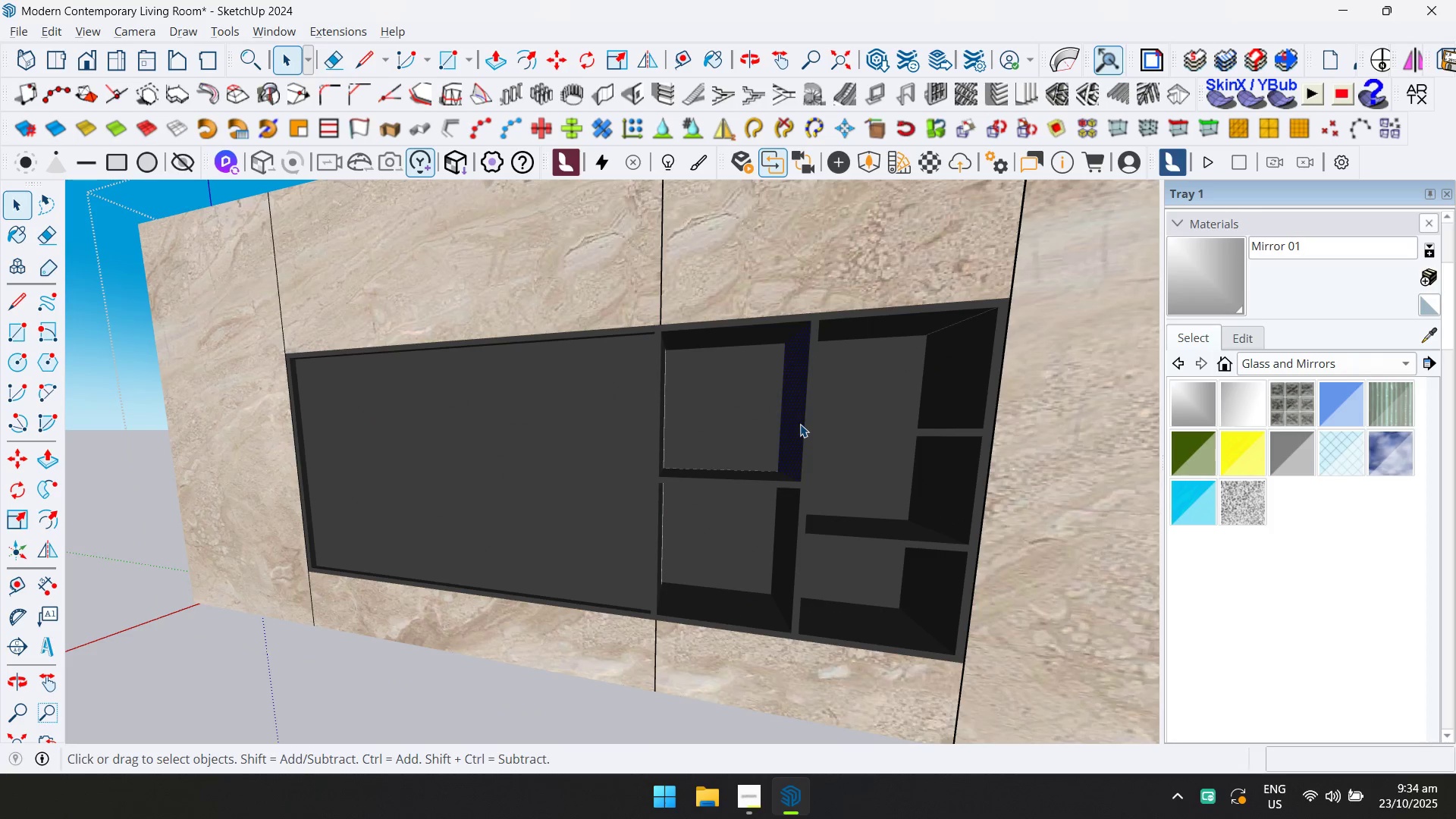 
key(Control+A)
 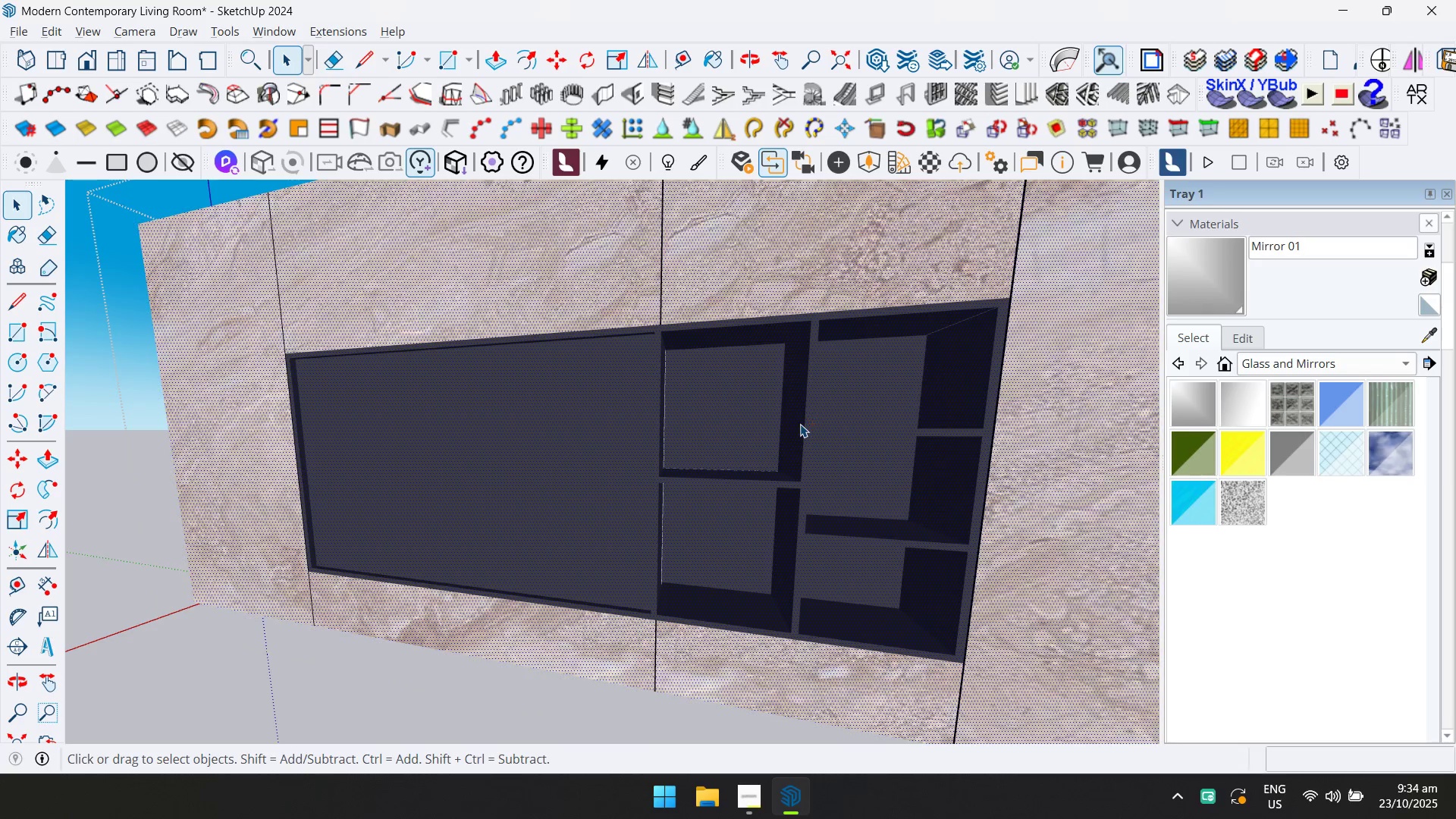 
type(dd)
 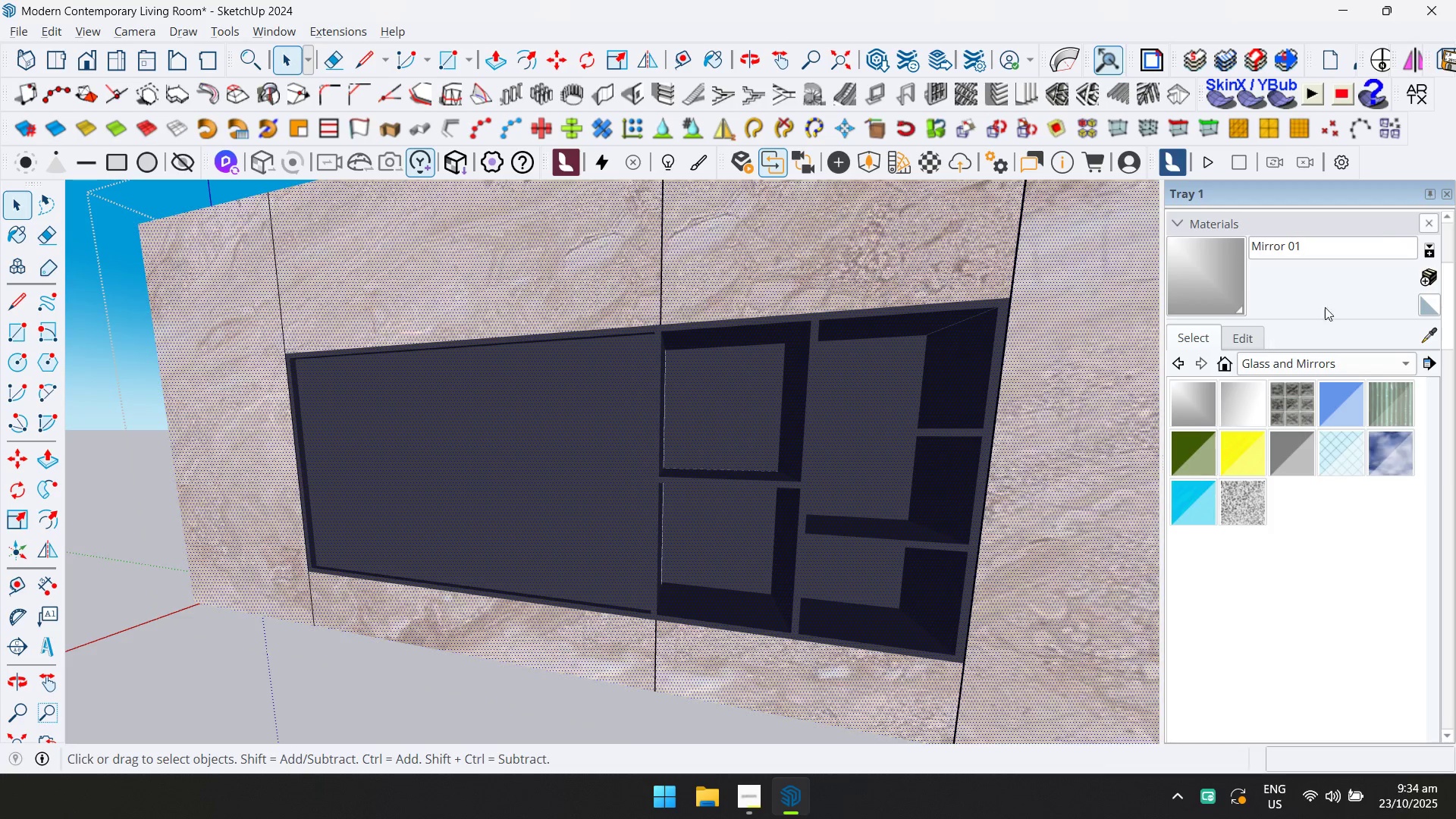 
left_click([1405, 94])
 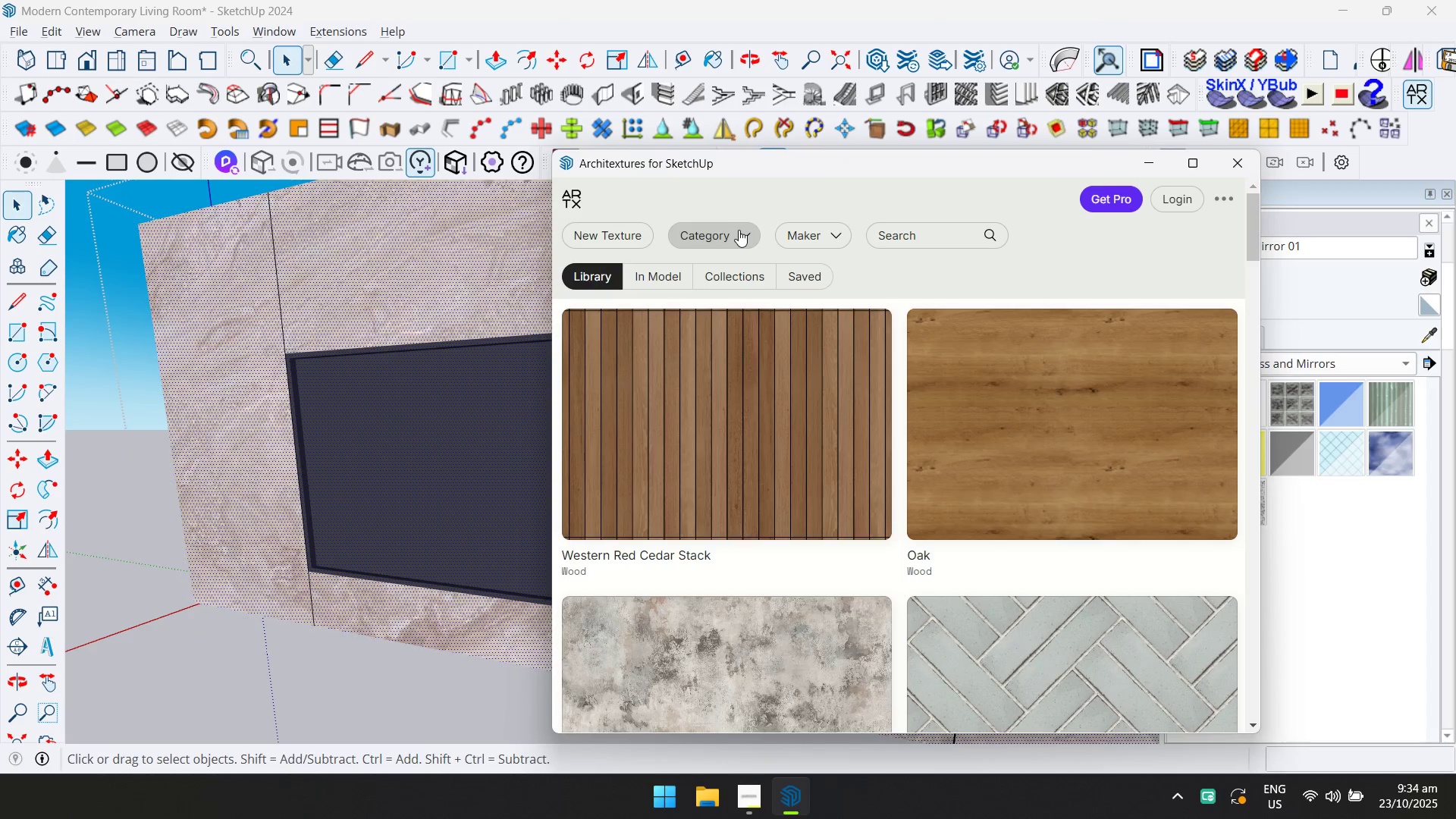 
double_click([739, 230])
 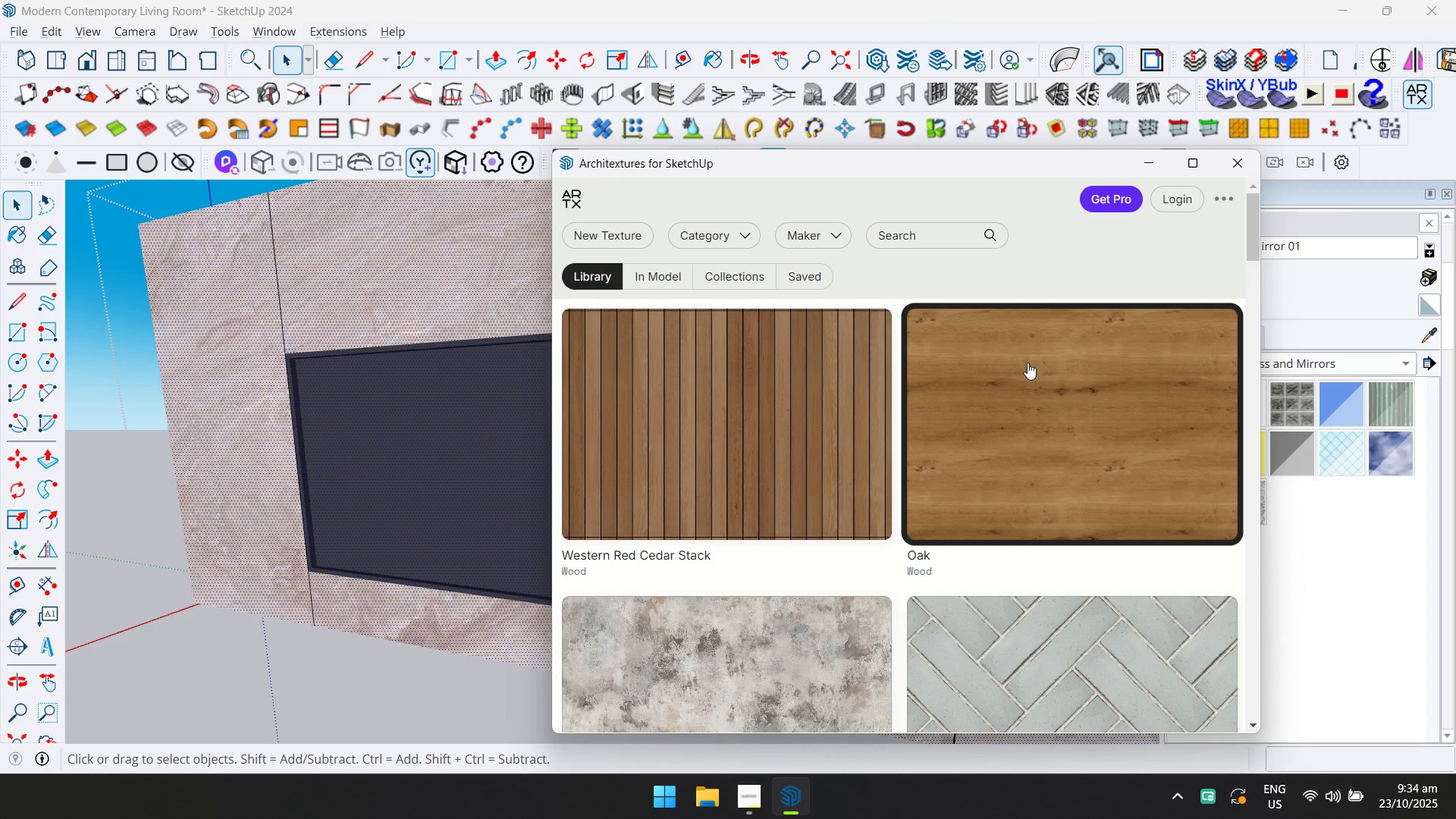 
left_click([1028, 362])
 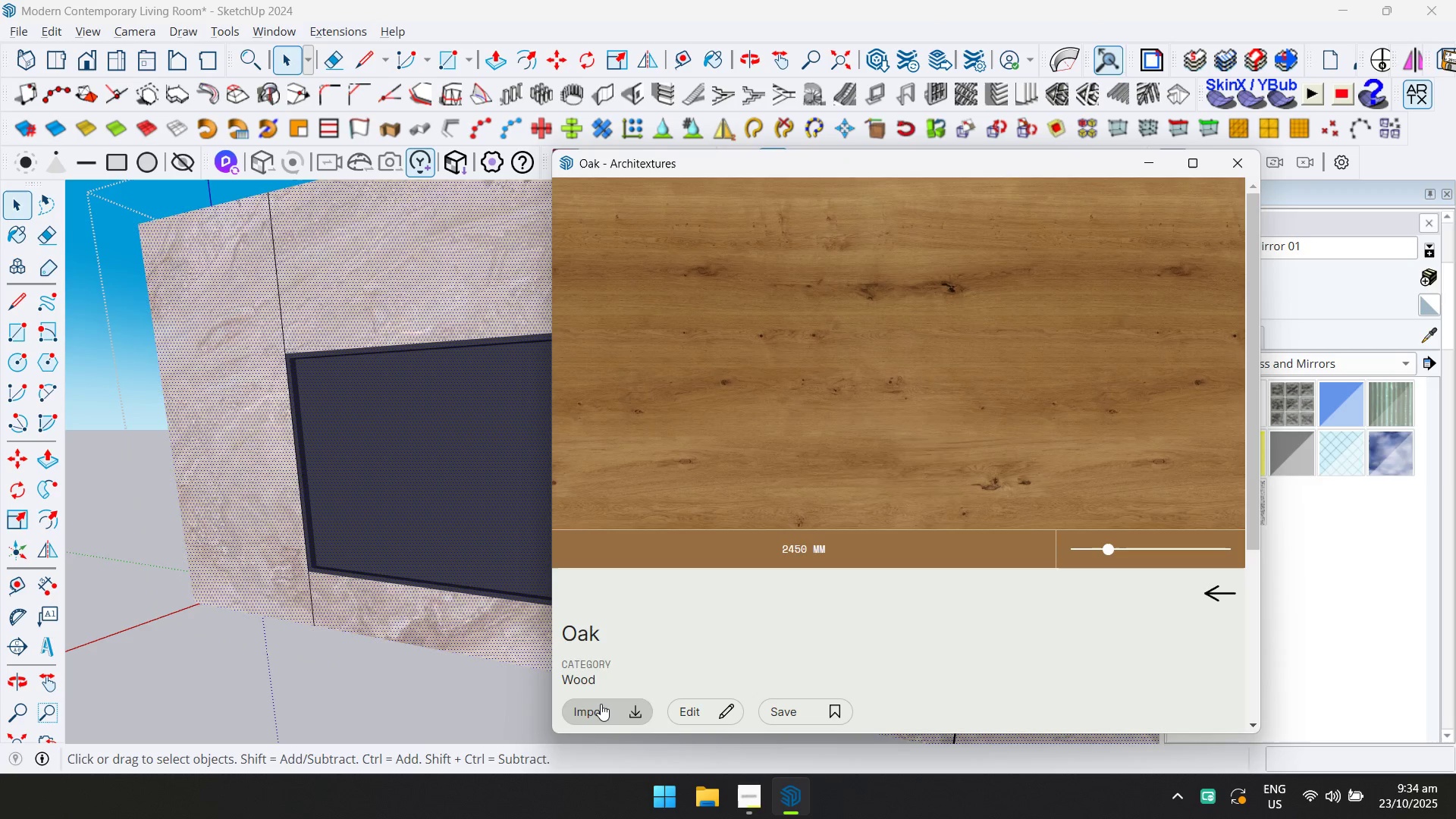 
hold_key(key=ControlLeft, duration=1.03)
double_click([528, 482])
 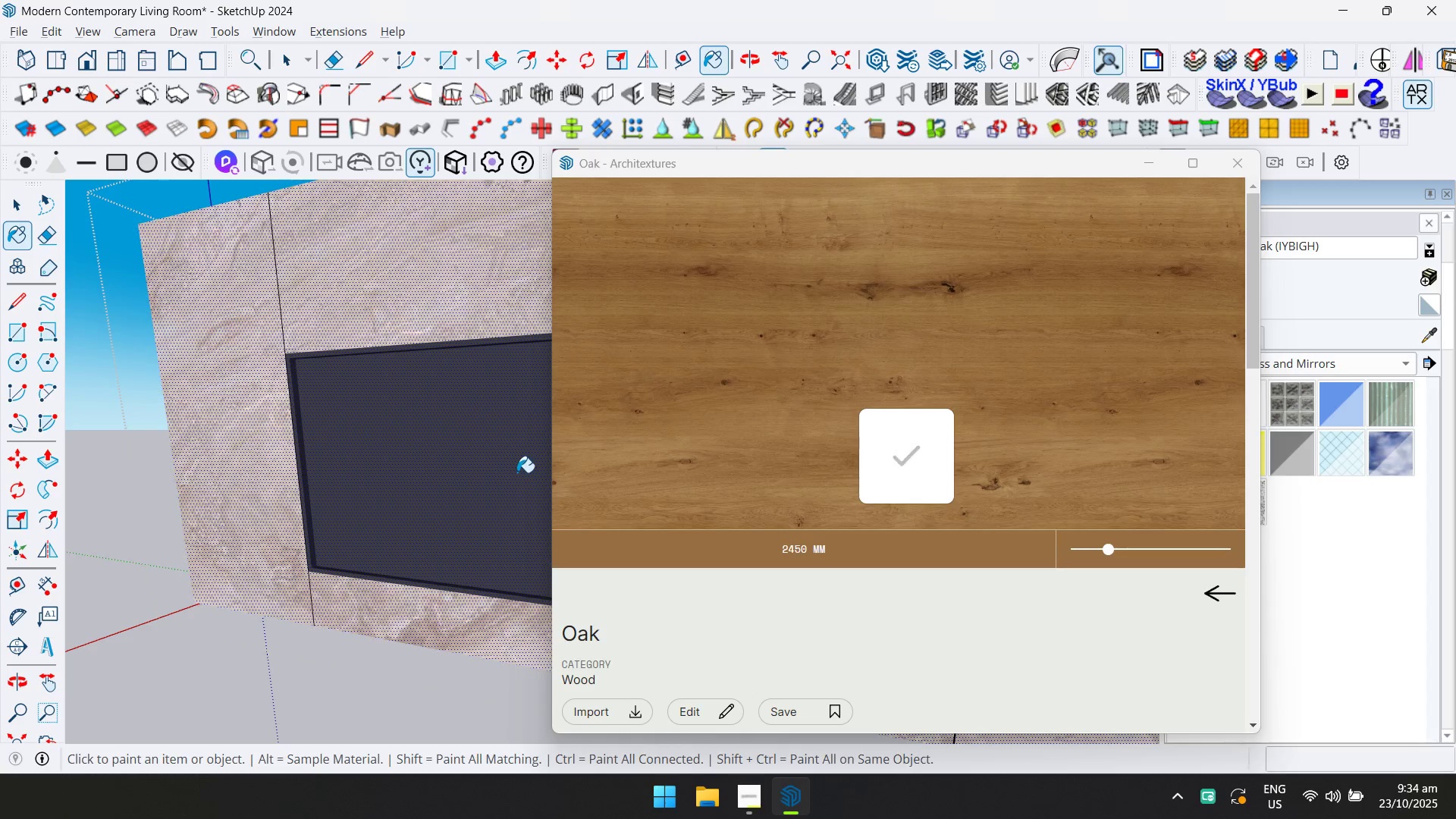 
triple_click([514, 470])
 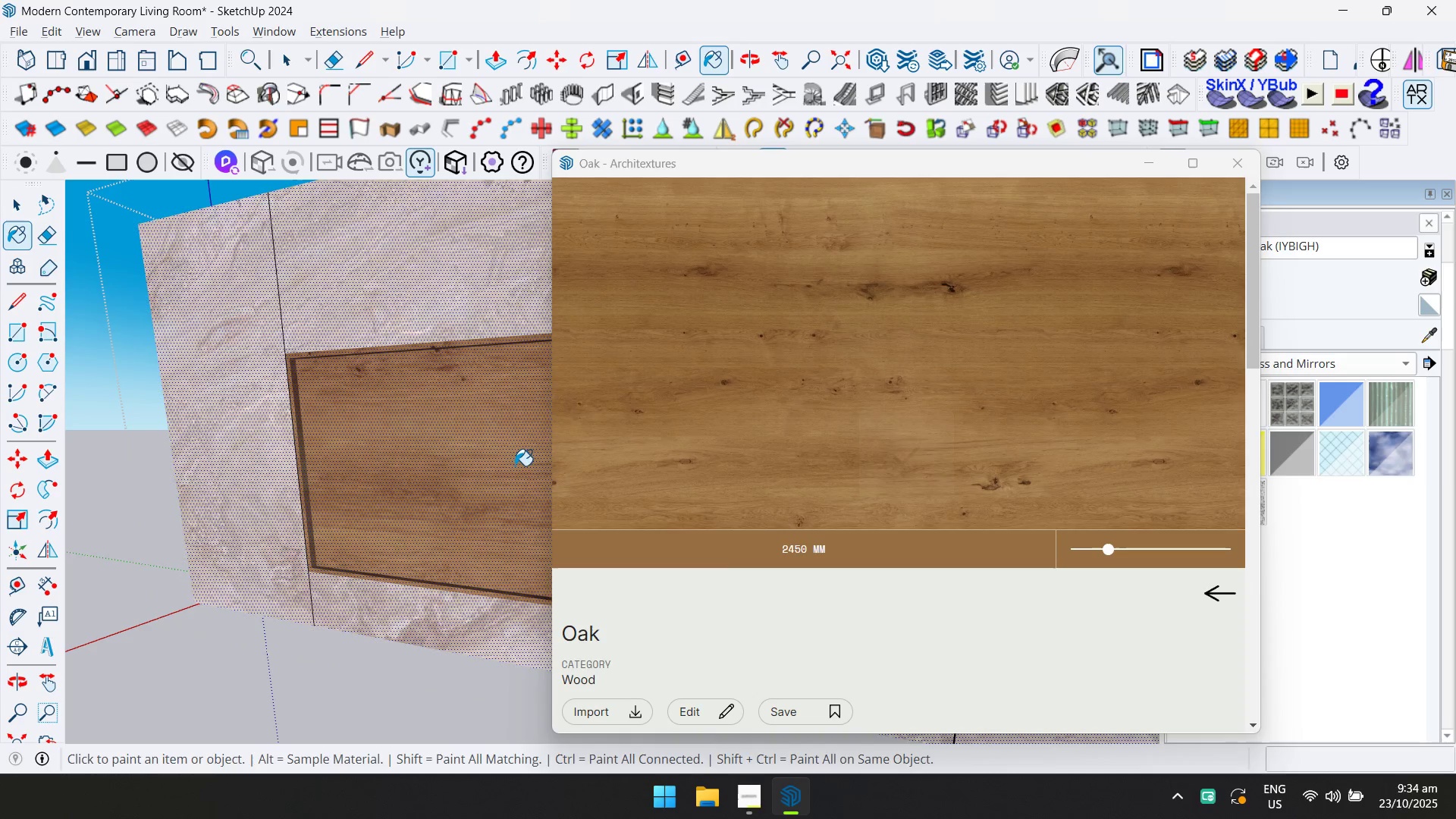 
key(Escape)
 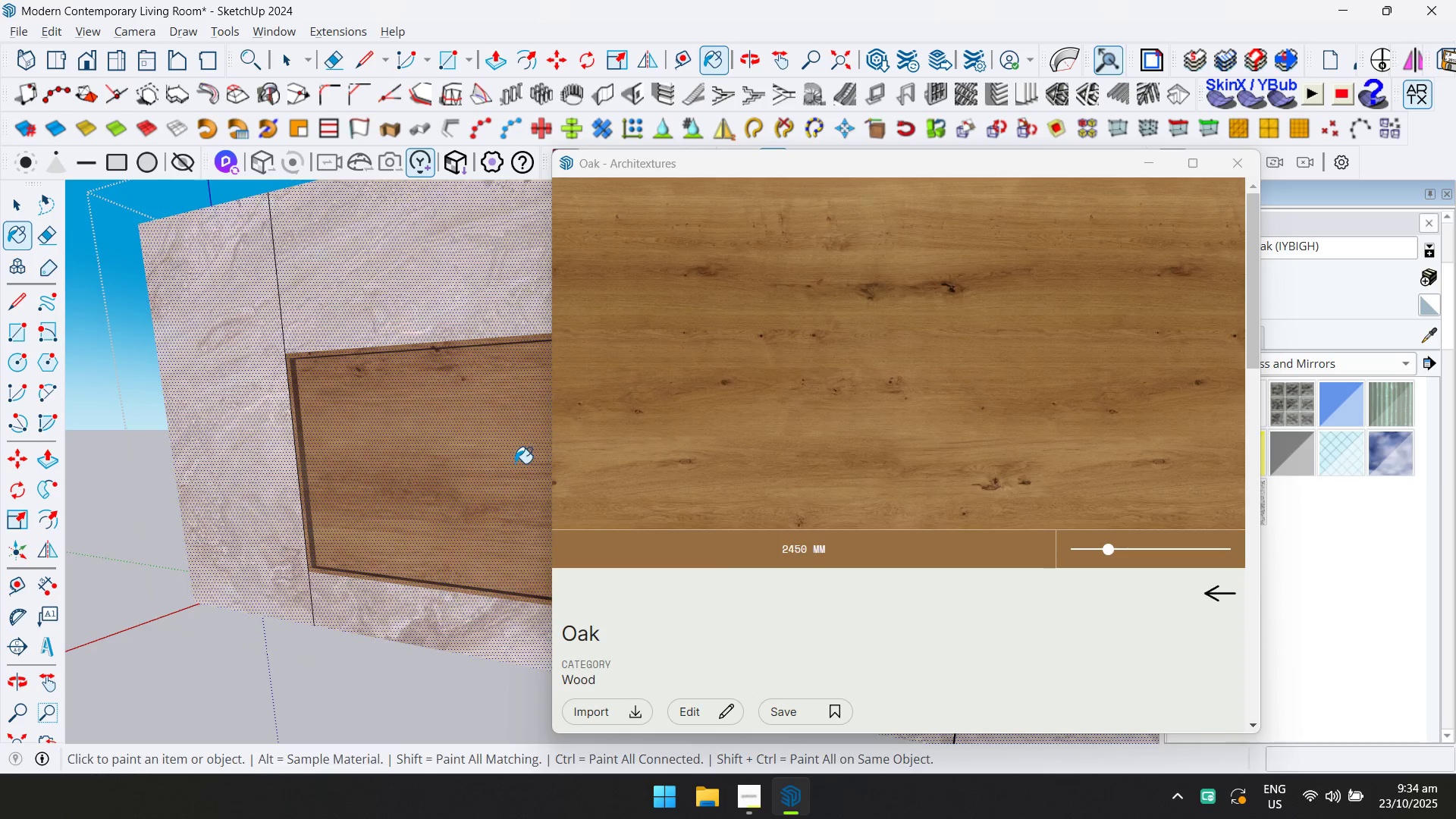 
key(Space)
 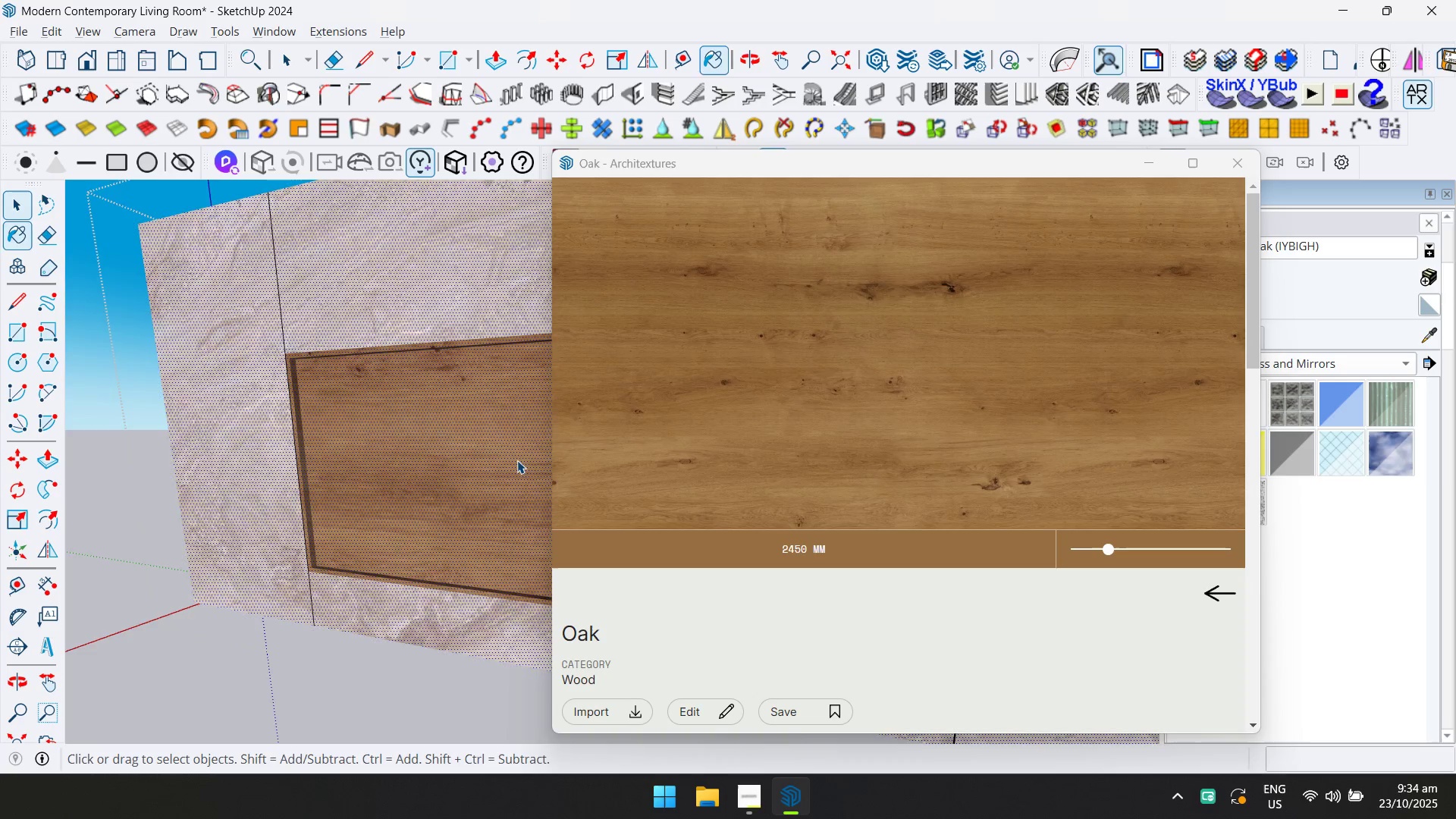 
key(Escape)
 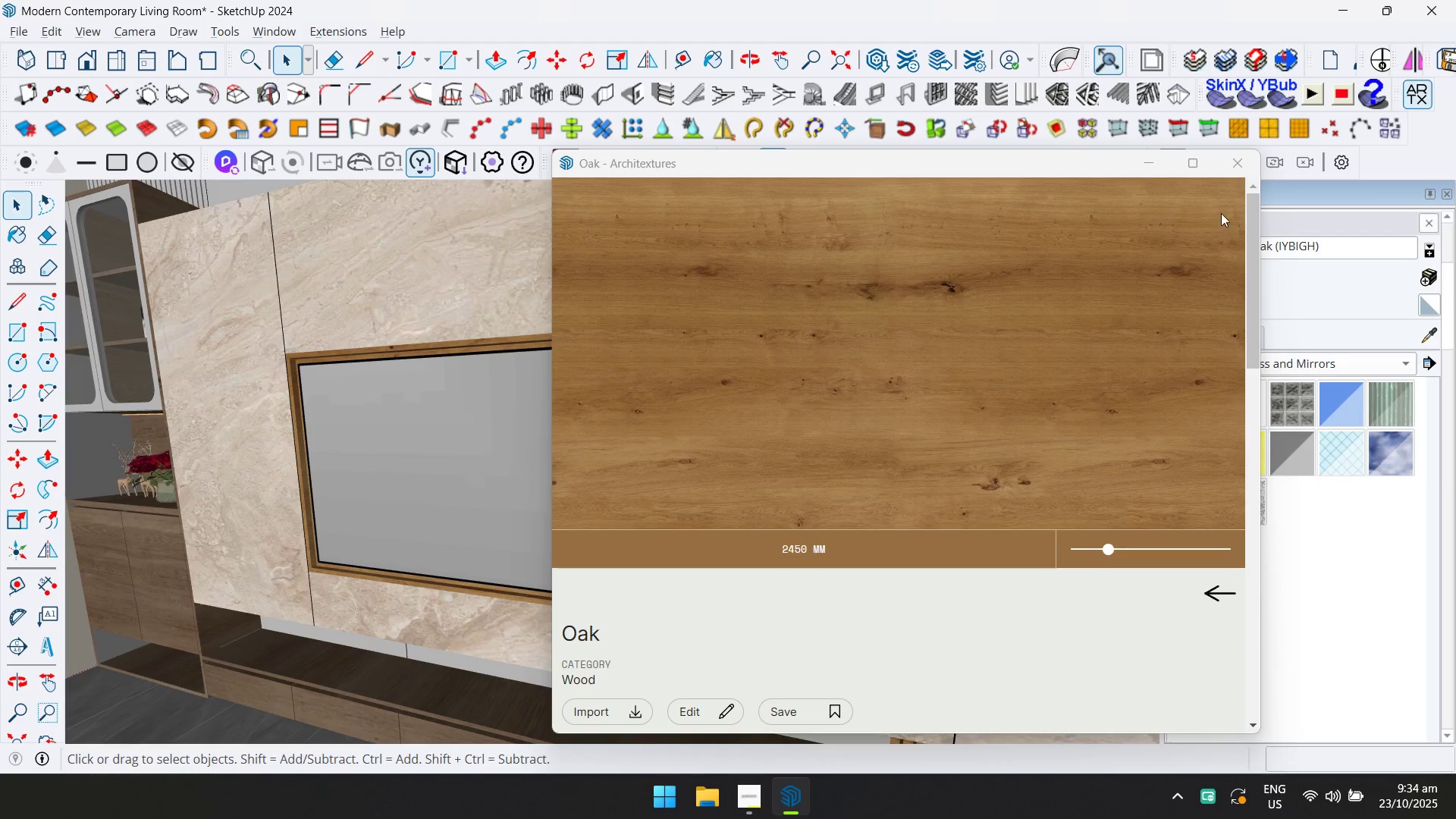 
key(Escape)
 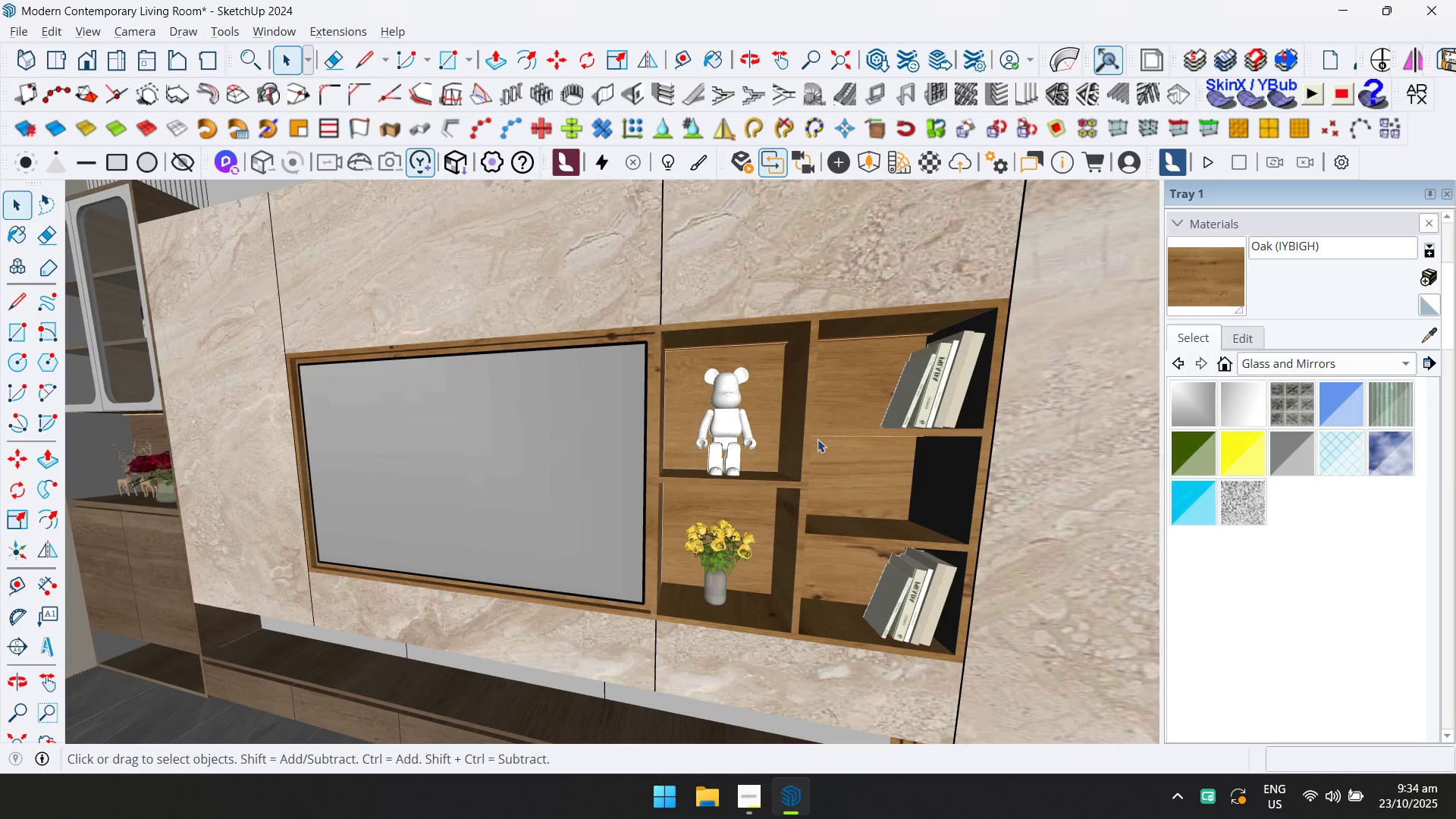 
scroll: coordinate [767, 479], scroll_direction: down, amount: 3.0
 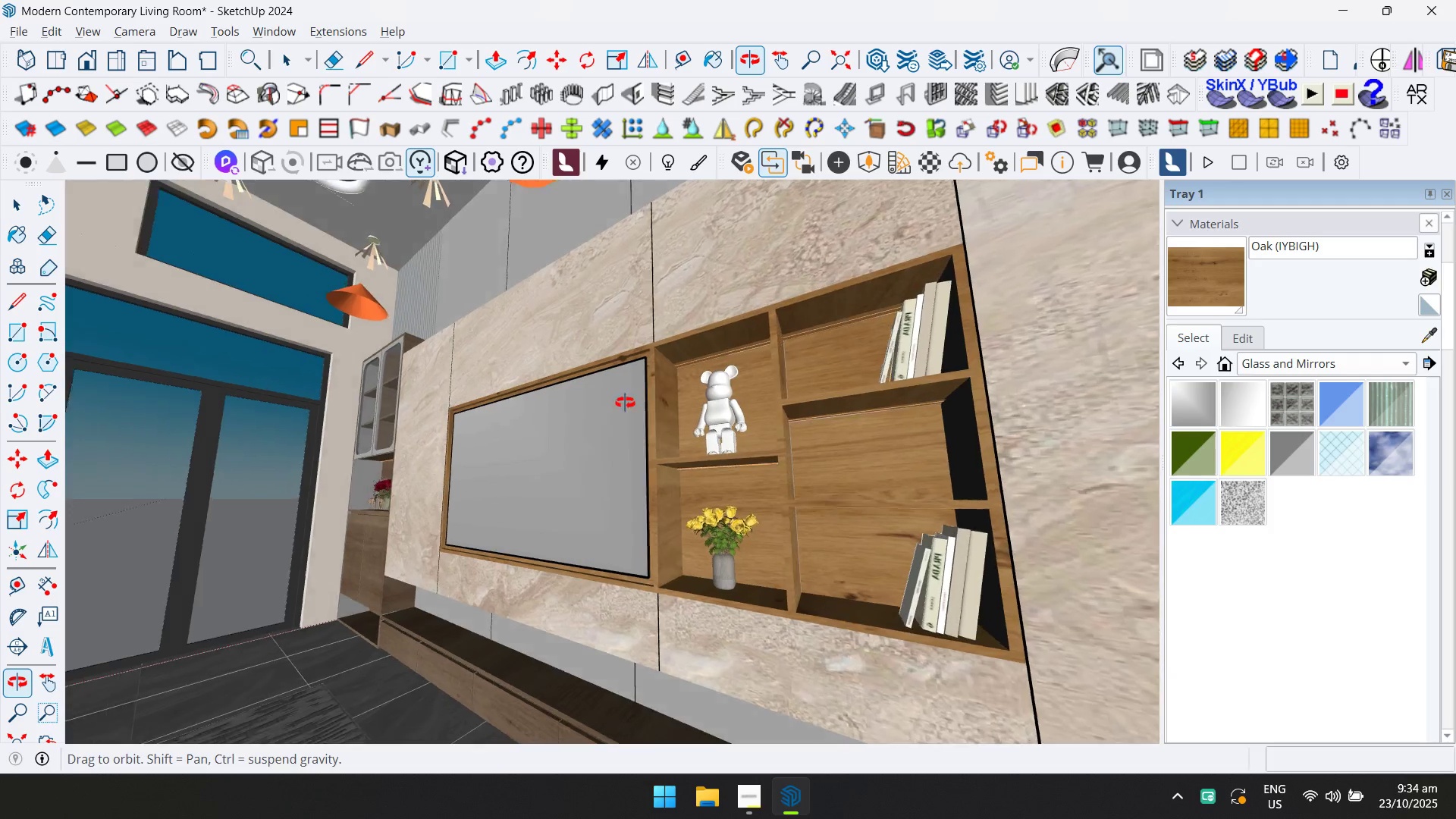 
hold_key(key=ShiftLeft, duration=0.52)
 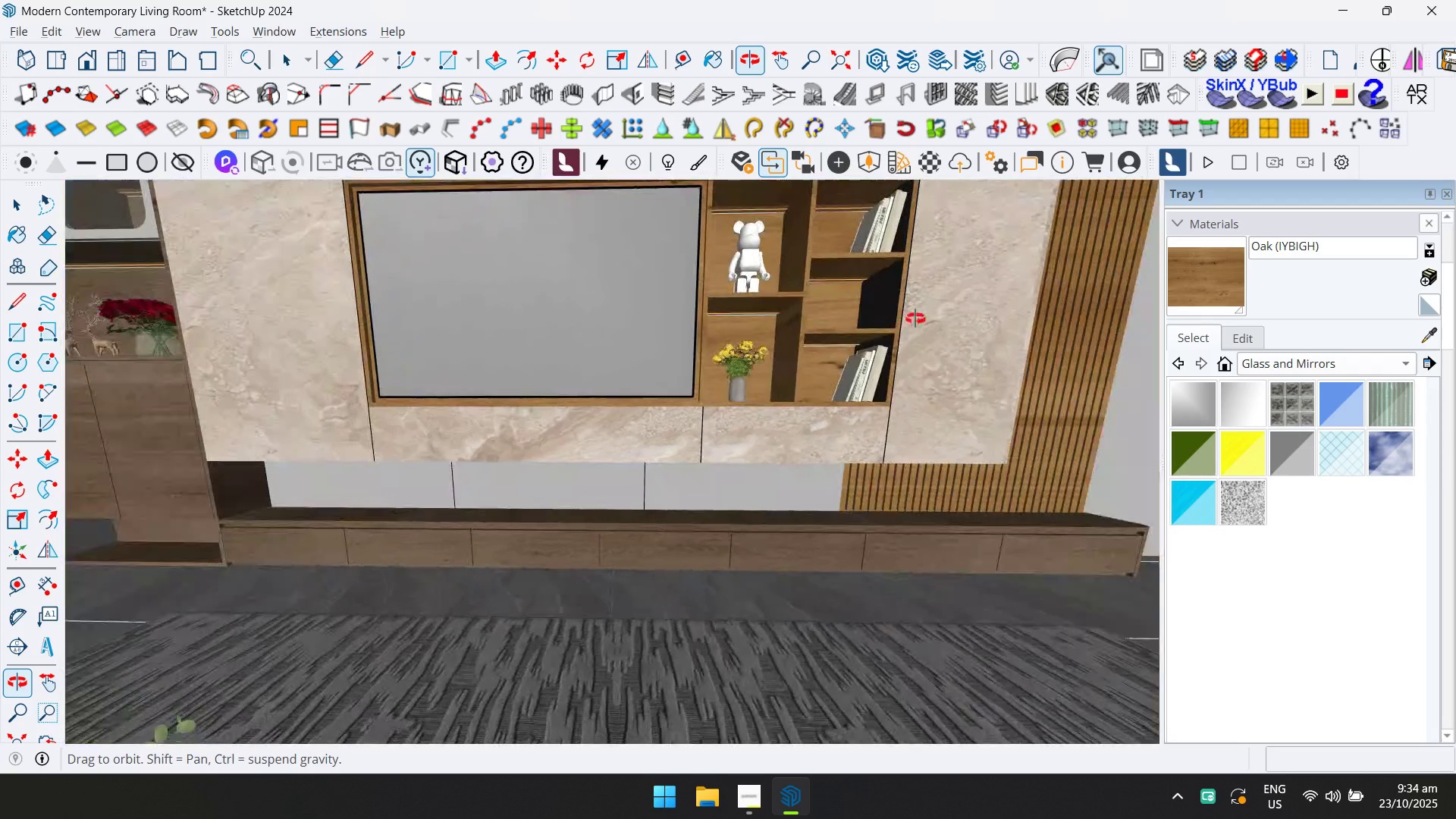 
scroll: coordinate [915, 331], scroll_direction: down, amount: 1.0
 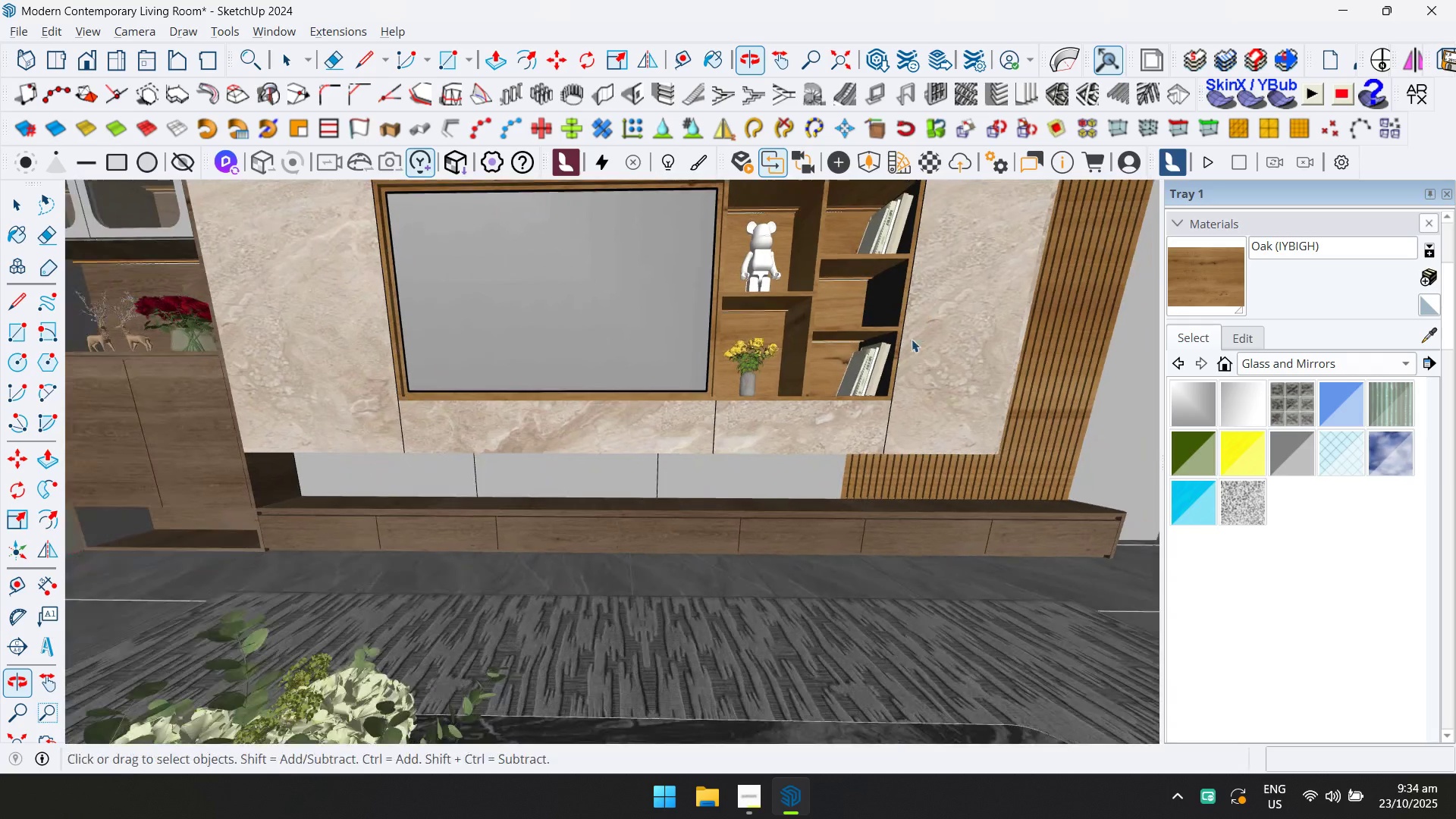 
hold_key(key=ShiftLeft, duration=0.78)
 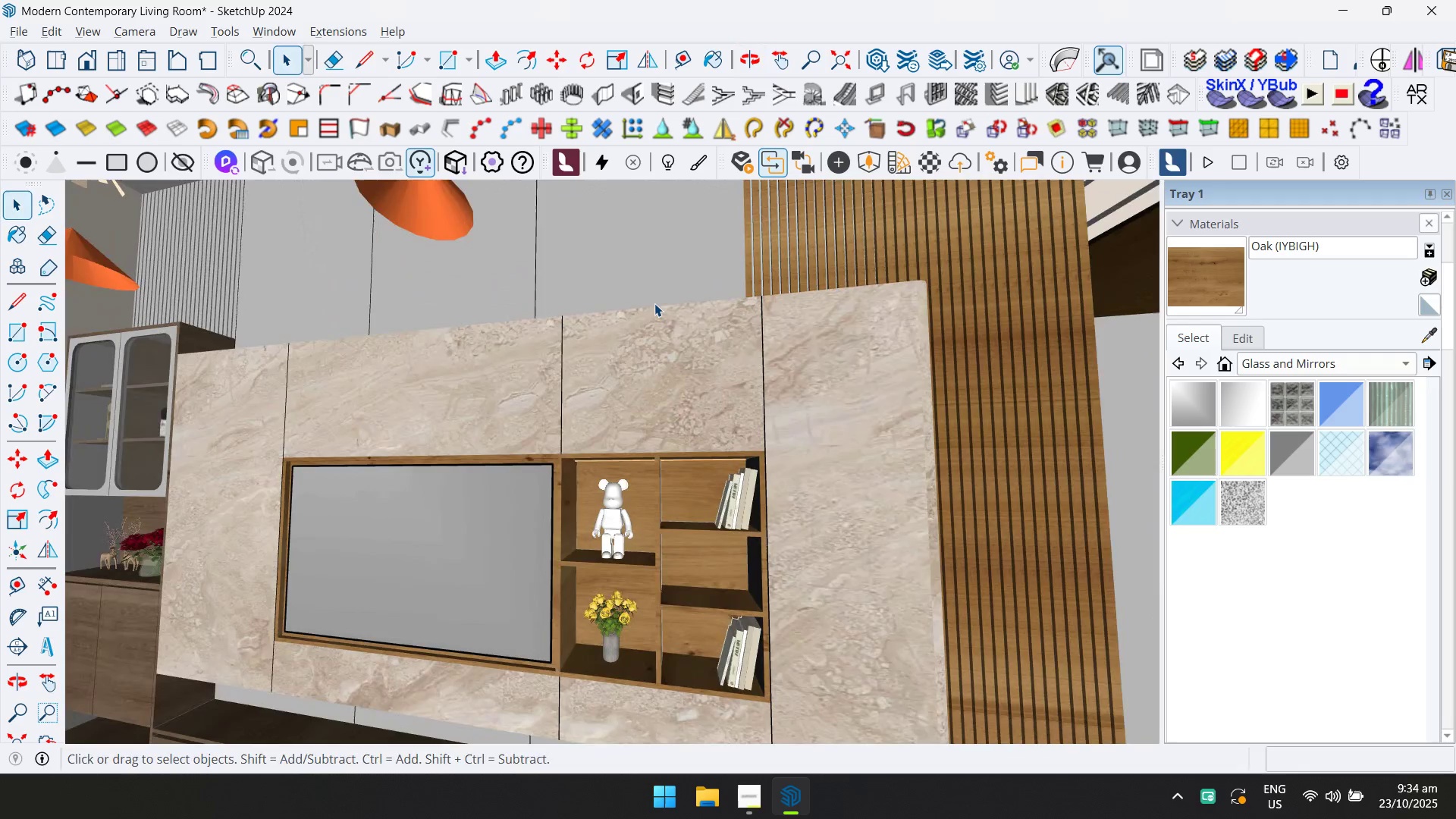 
double_click([654, 303])
 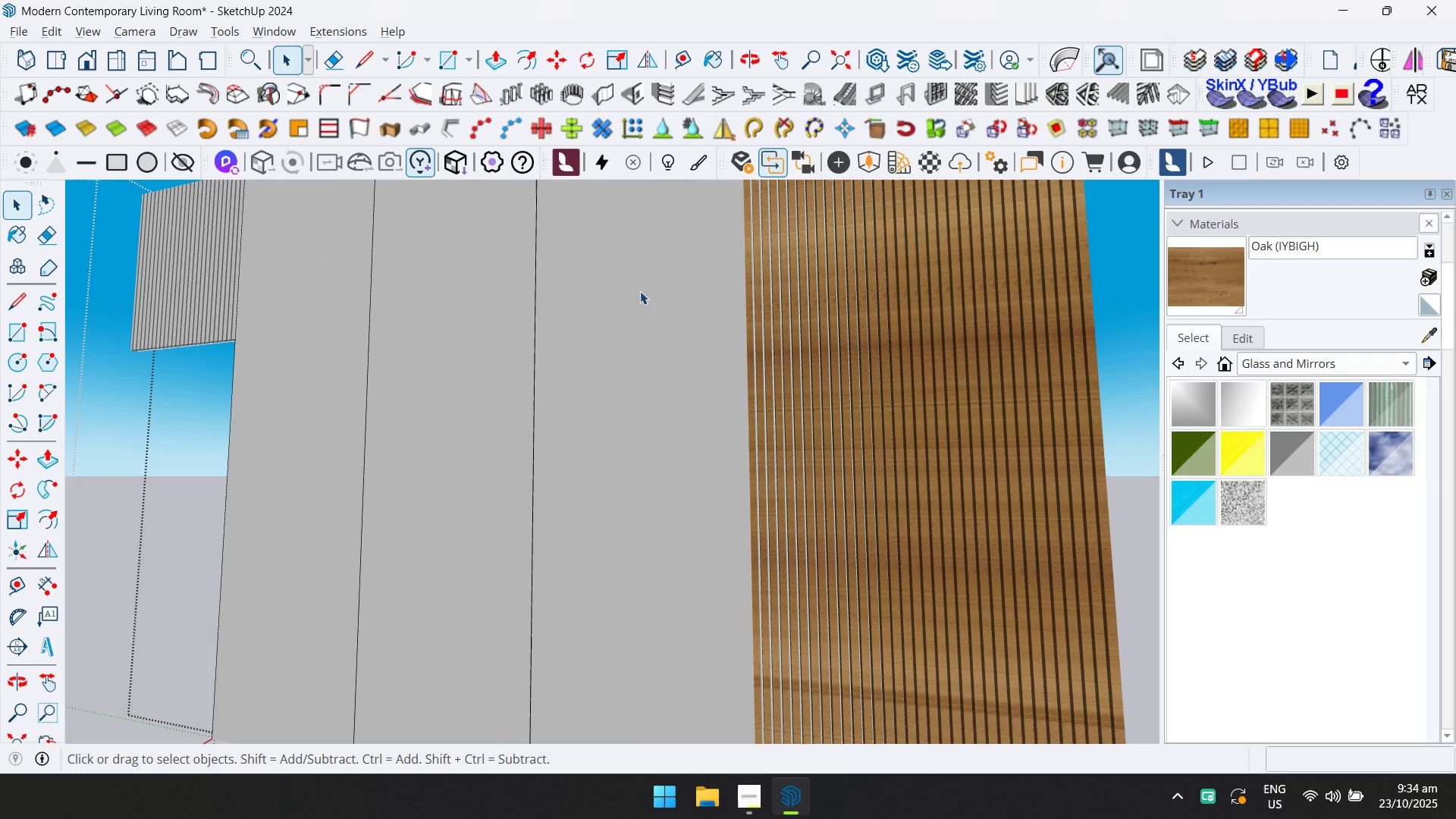 
key(Shift+ShiftLeft)
 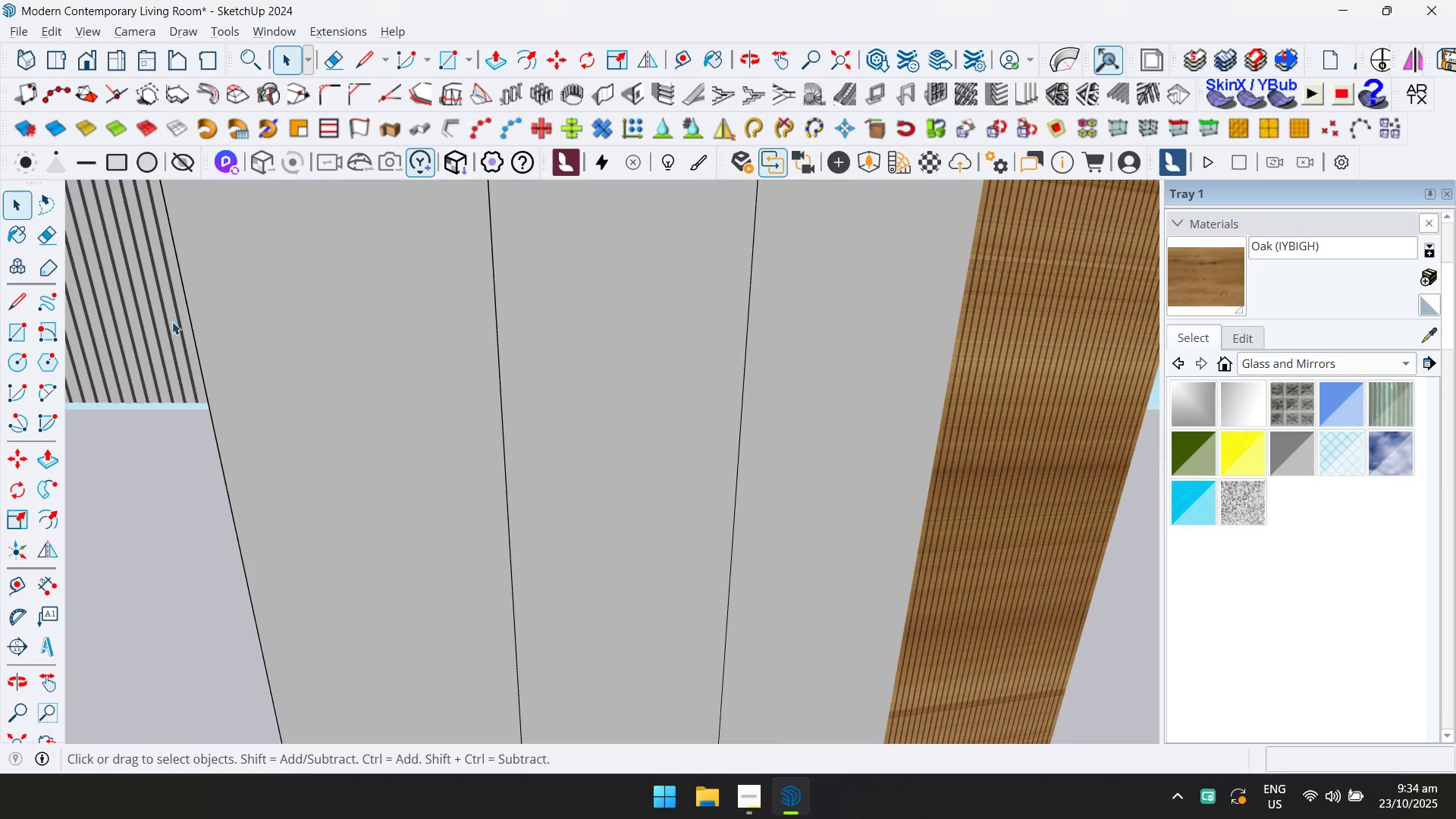 
double_click([168, 320])
 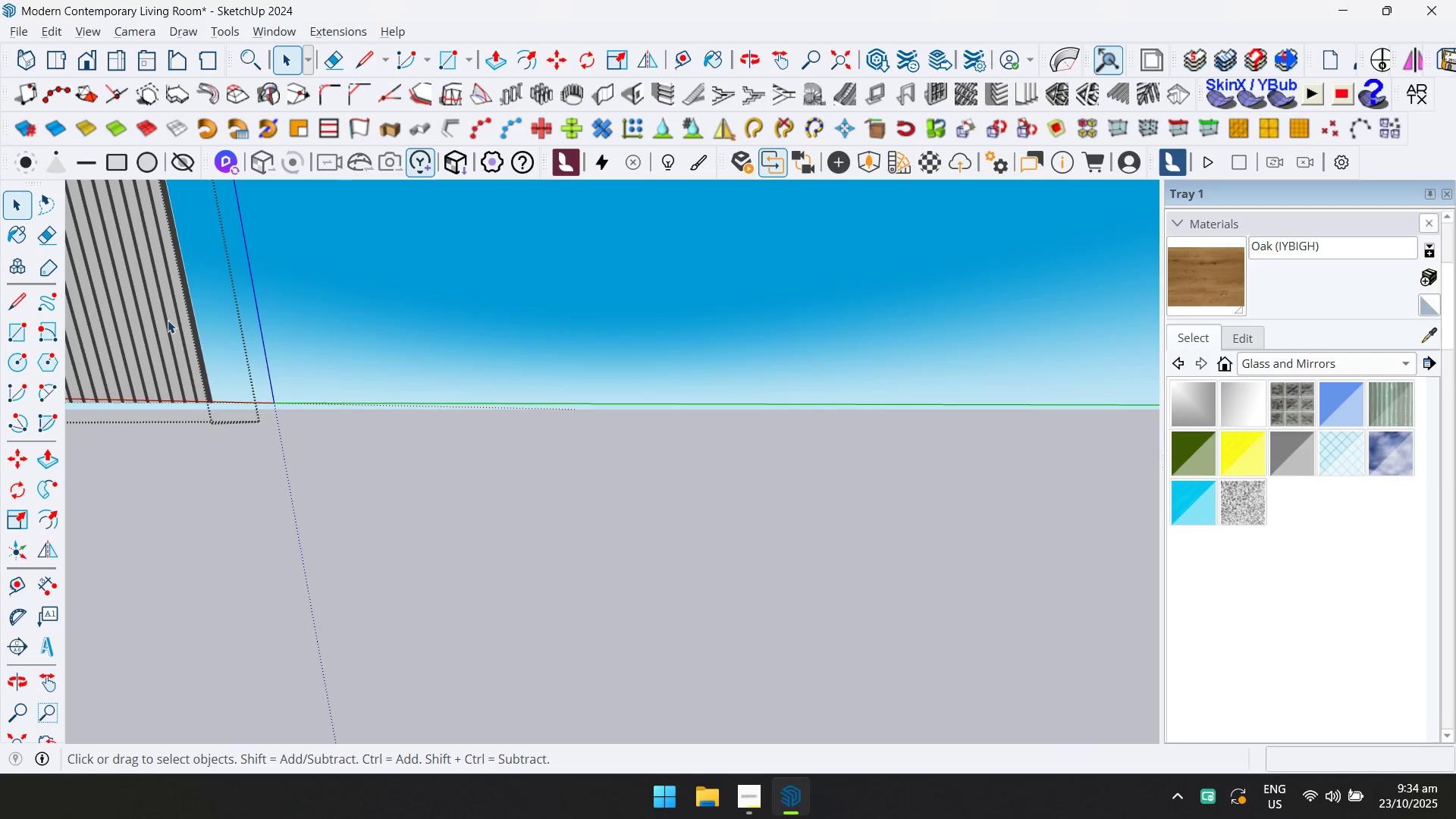 
triple_click([168, 320])
 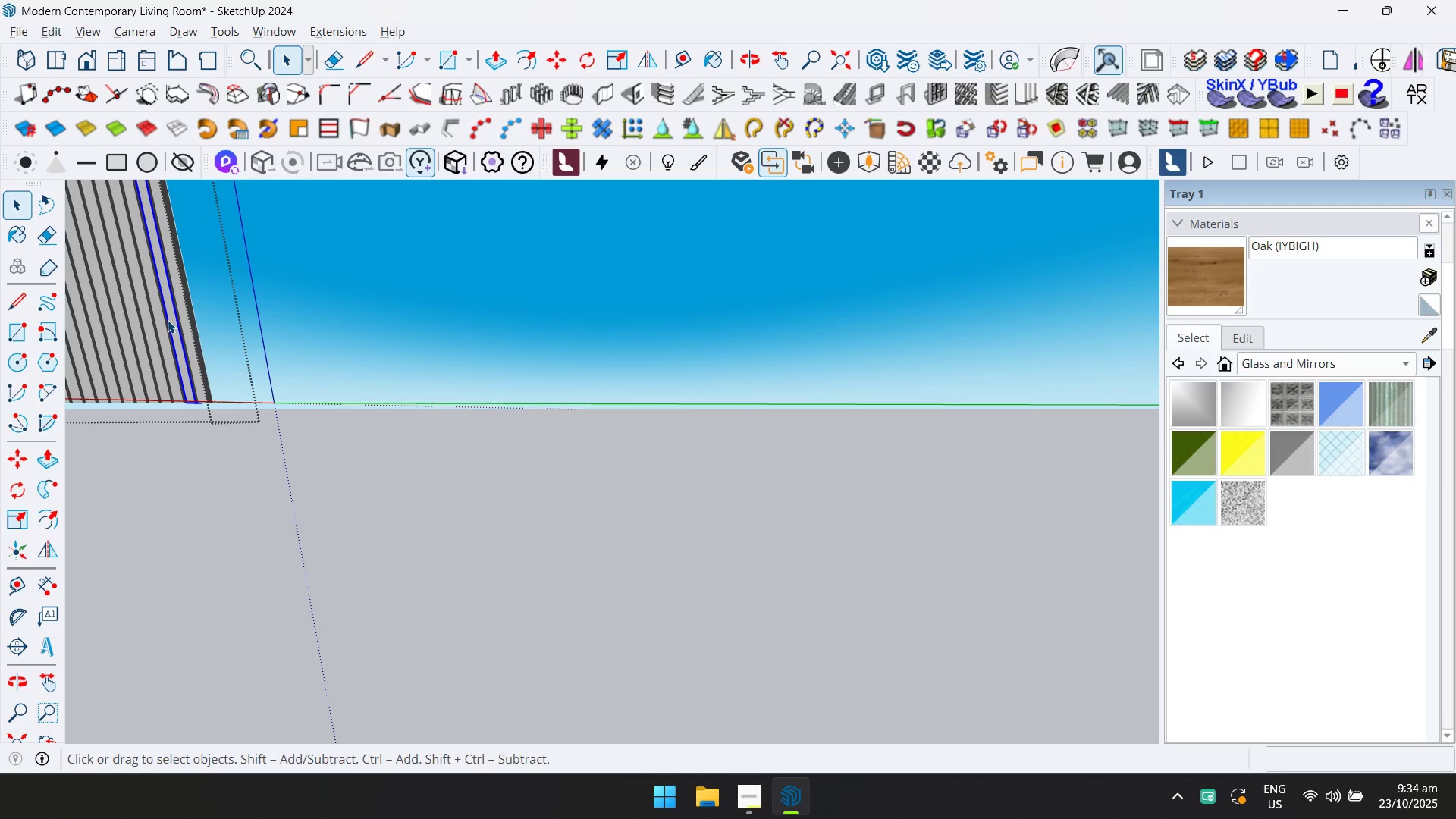 
key(Control+ControlLeft)
 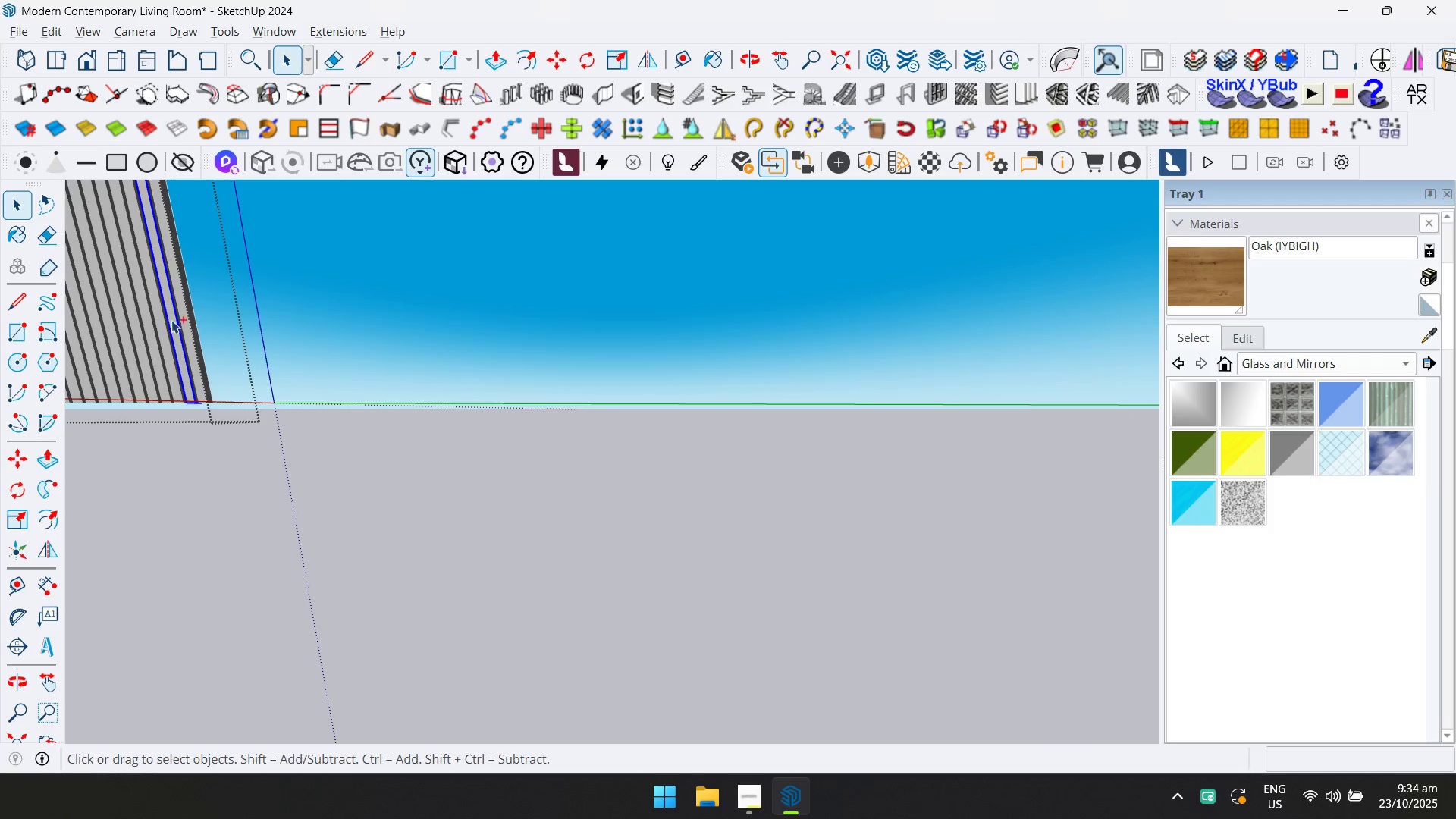 
key(Control+A)
 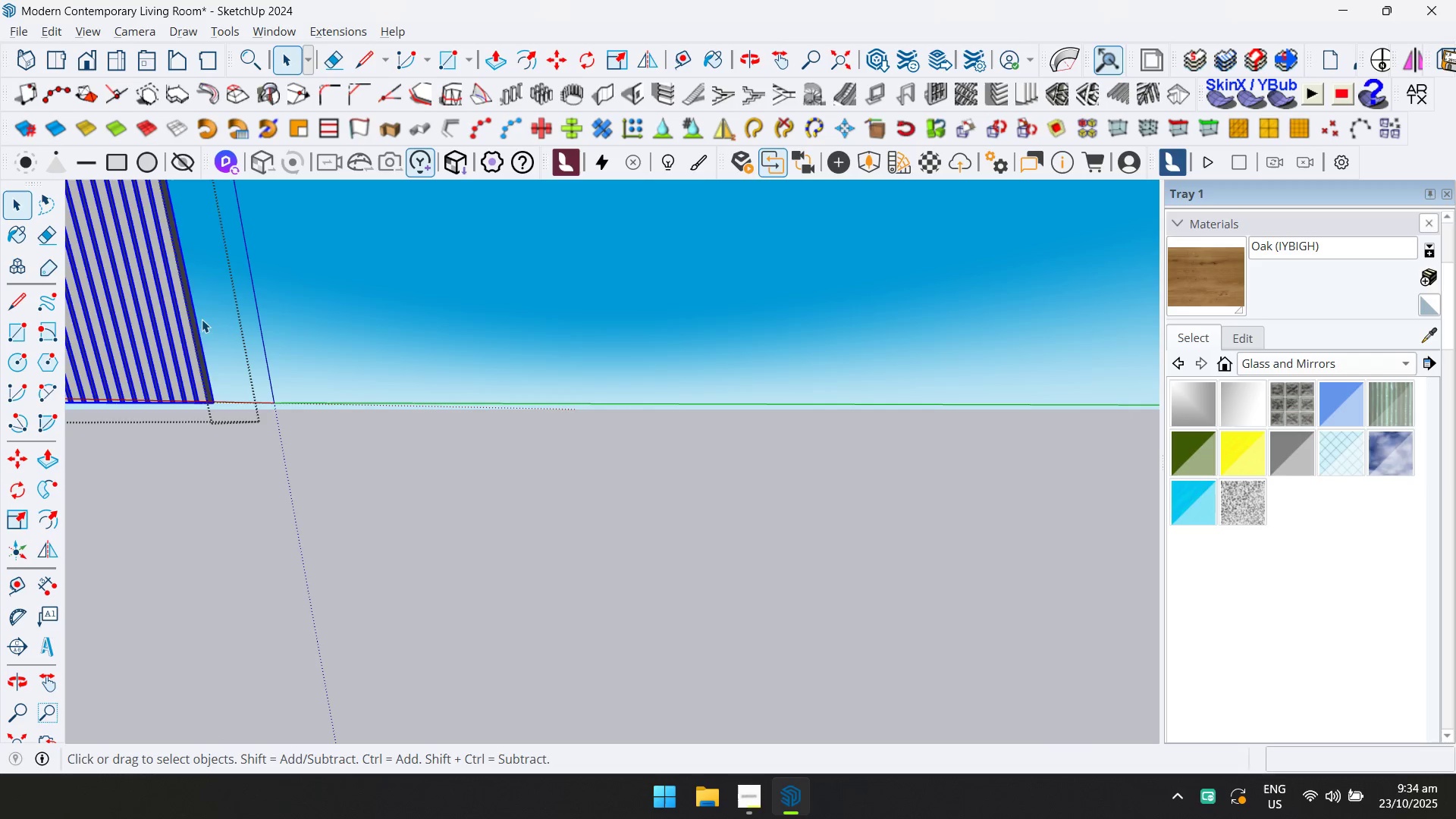 
double_click([187, 319])
 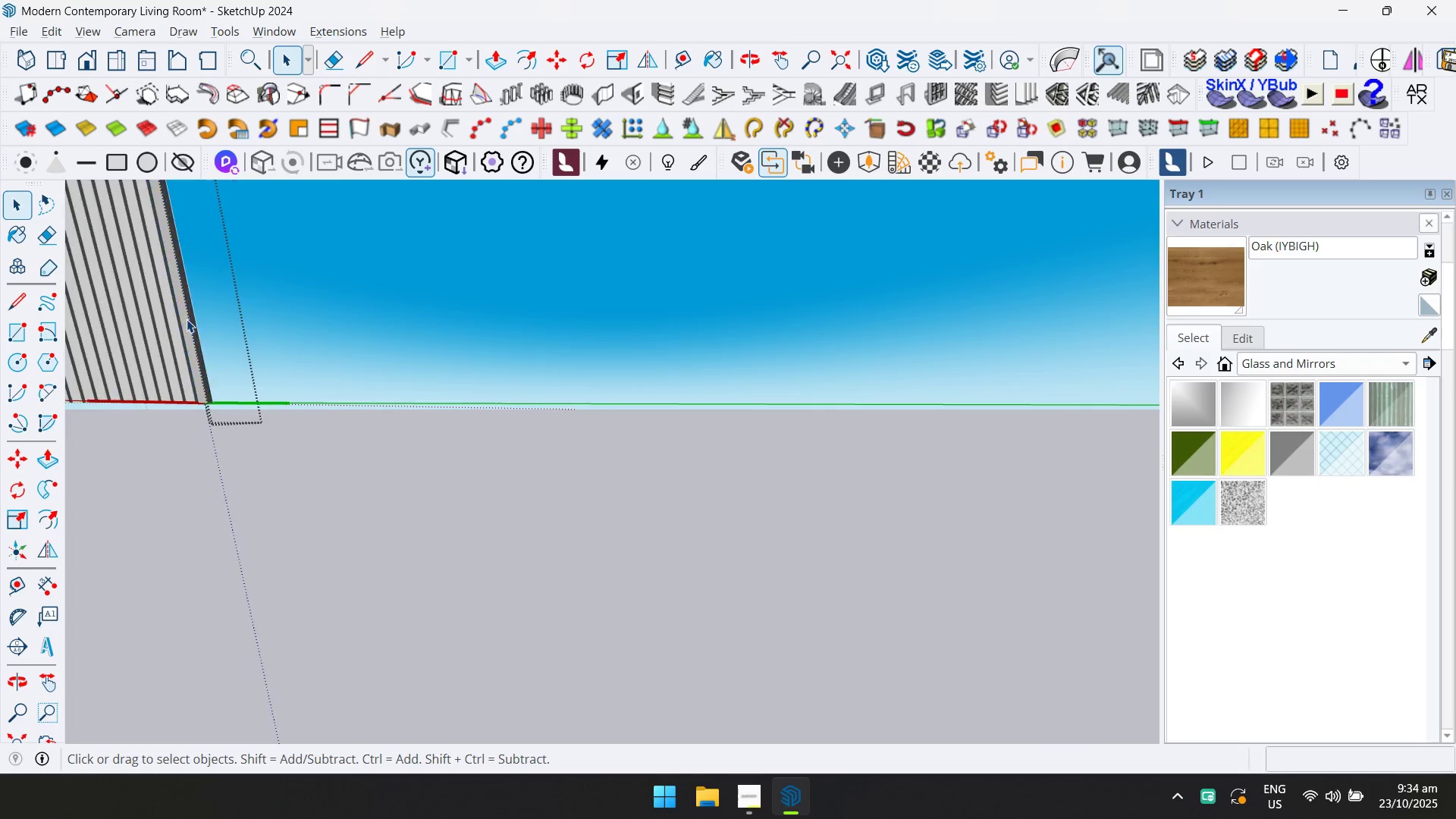 
key(Control+ControlLeft)
 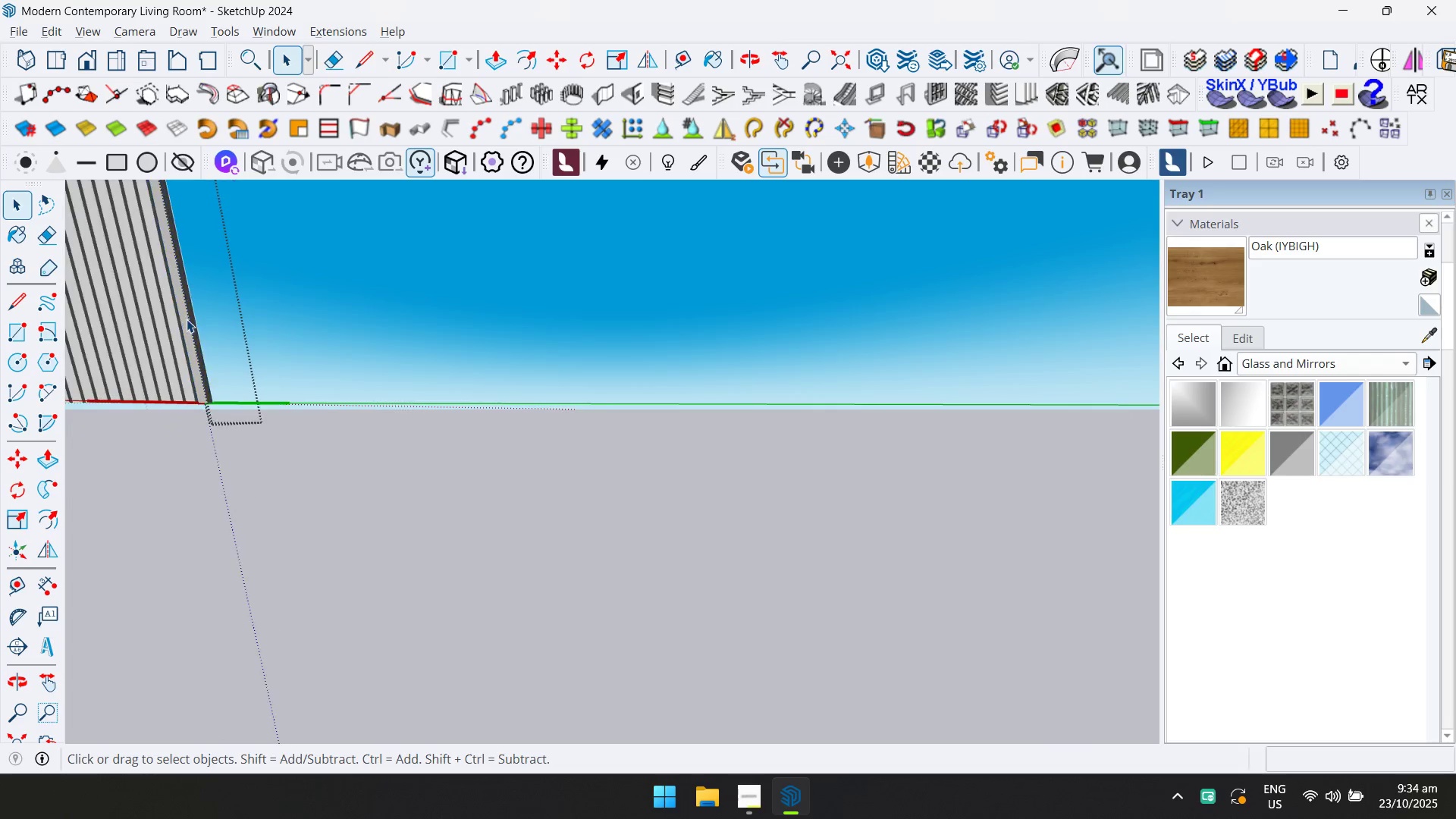 
key(Control+A)
 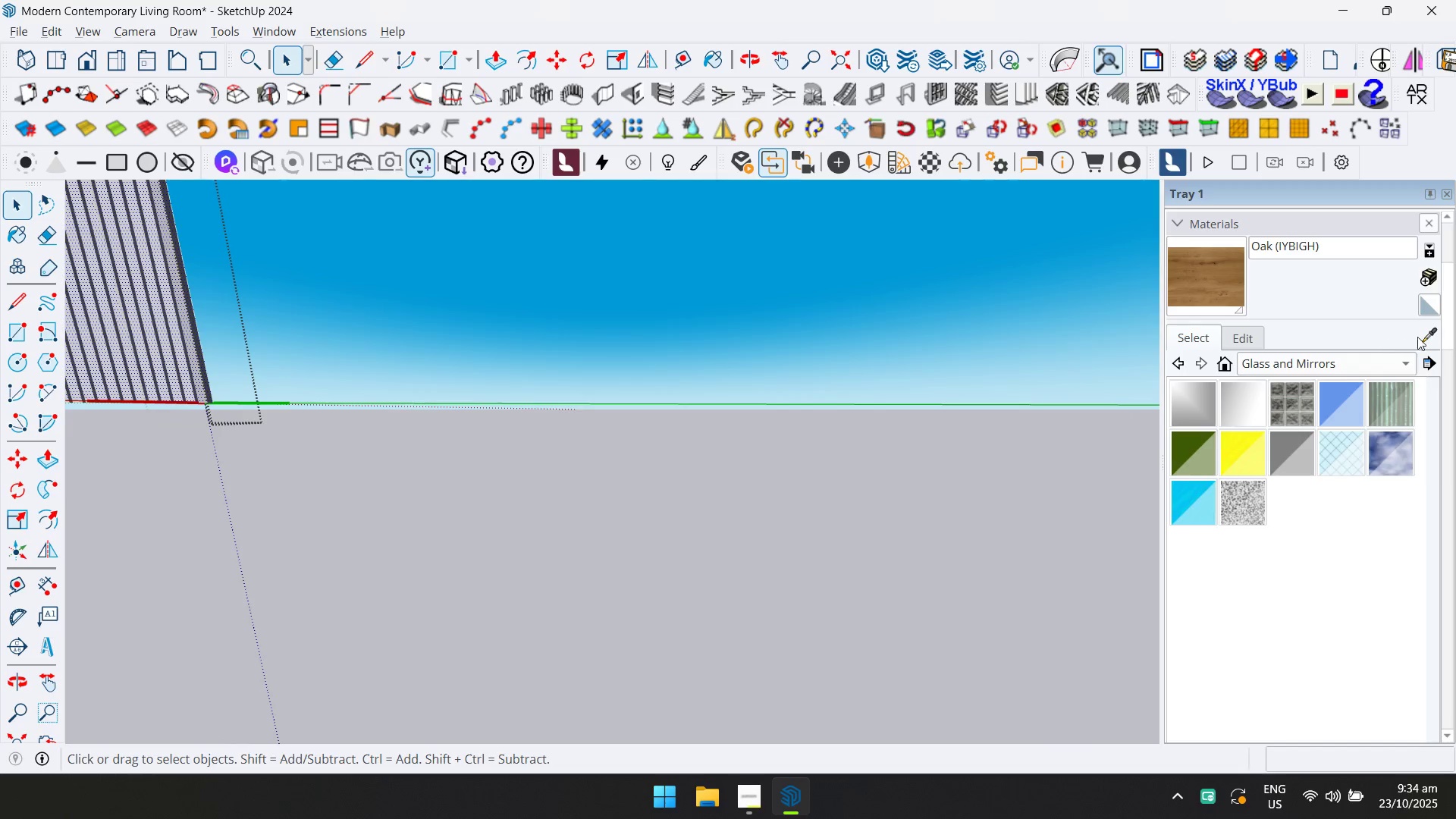 
key(D)
 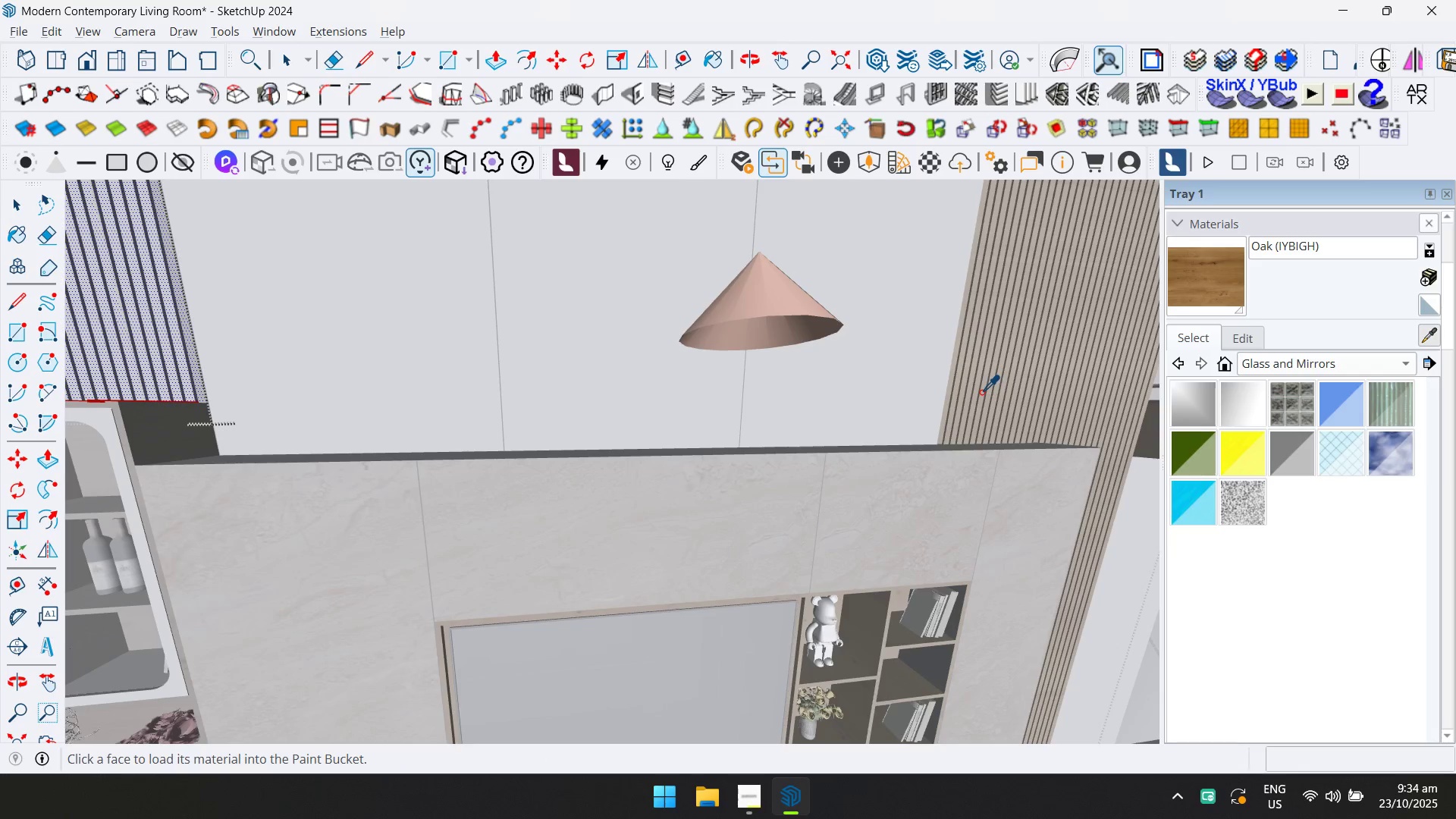 
left_click([981, 386])
 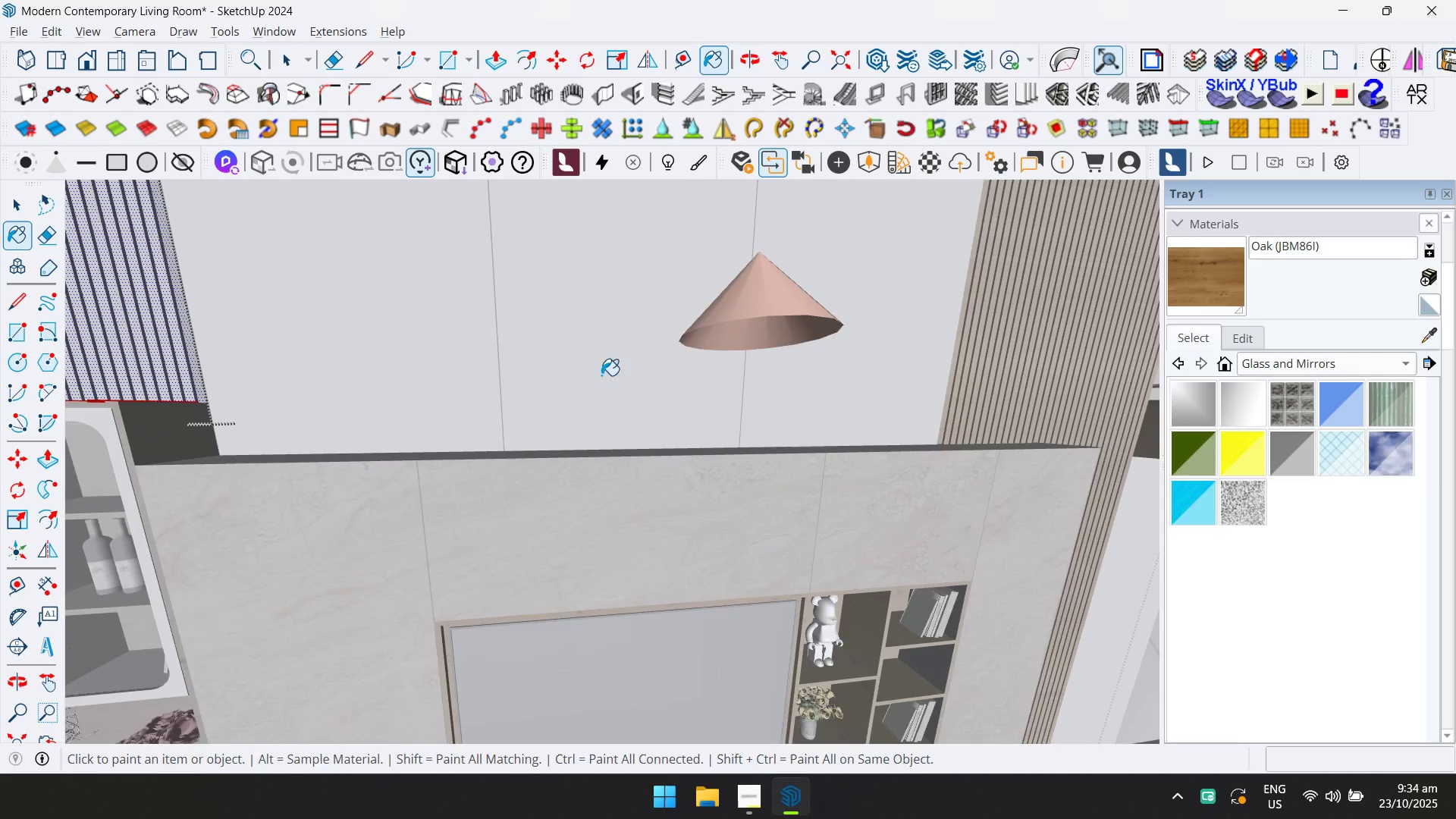 
hold_key(key=ShiftLeft, duration=0.32)
 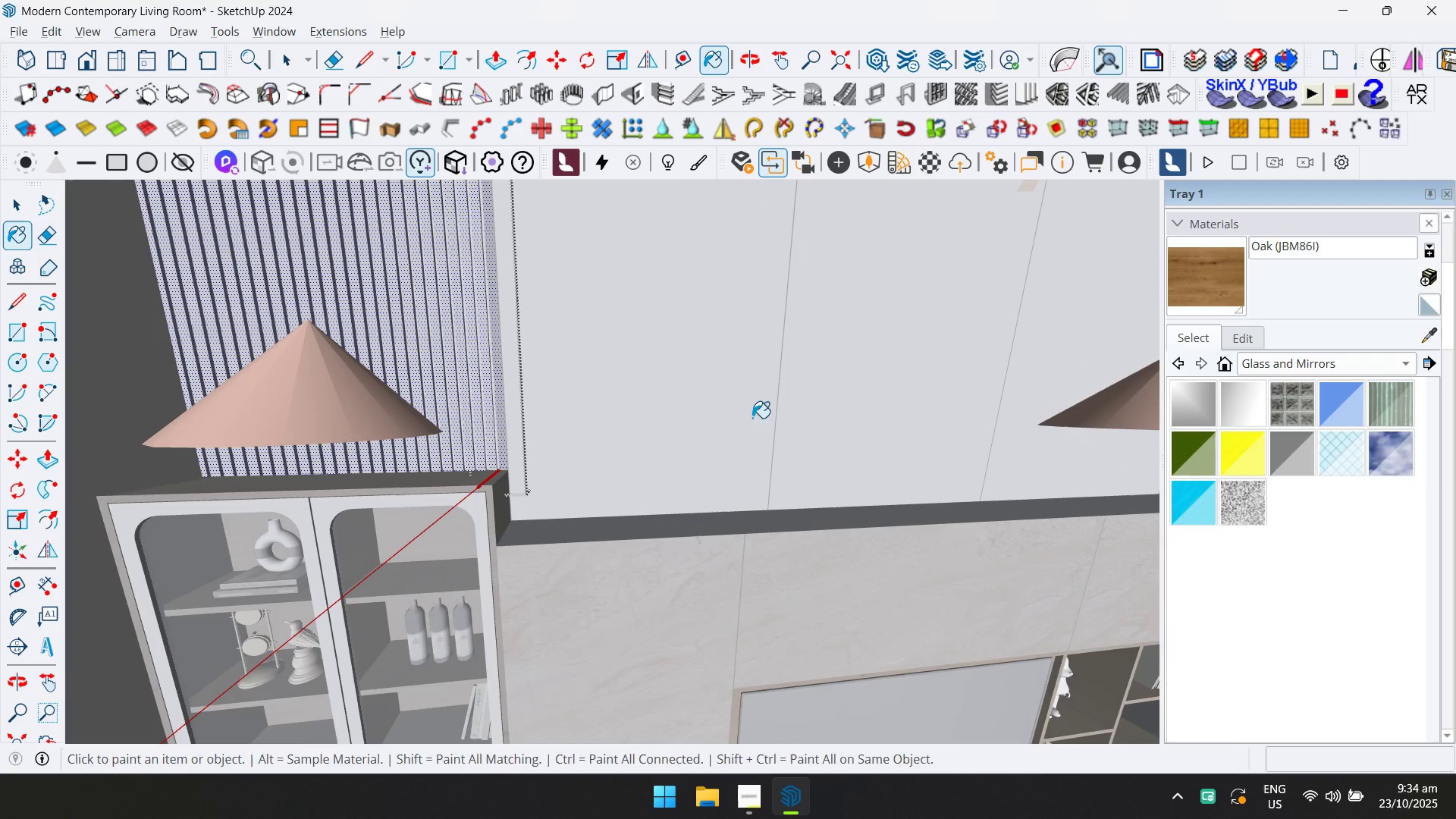 
hold_key(key=ControlLeft, duration=1.17)
left_click([447, 337])
 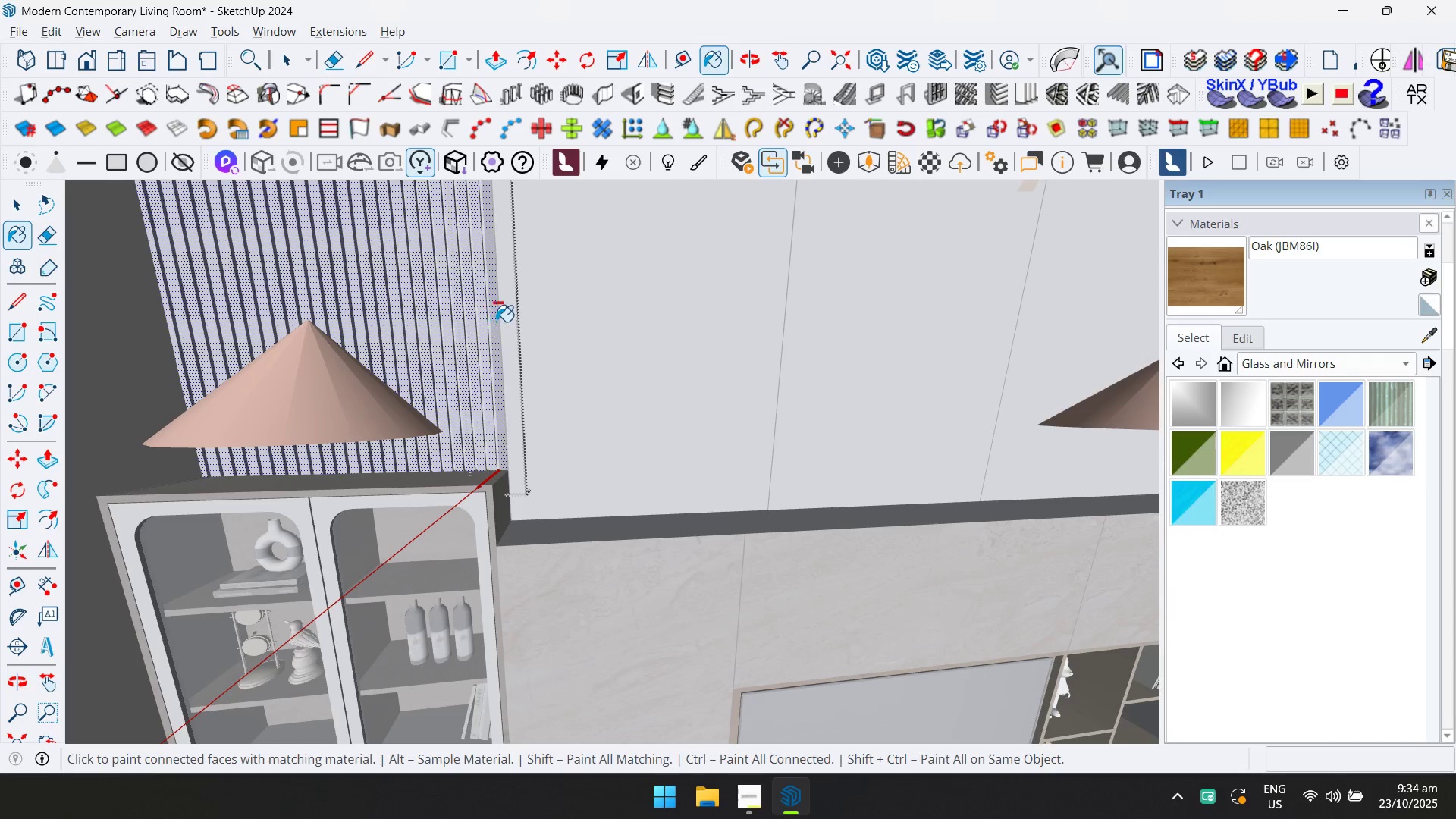 
left_click([497, 321])
 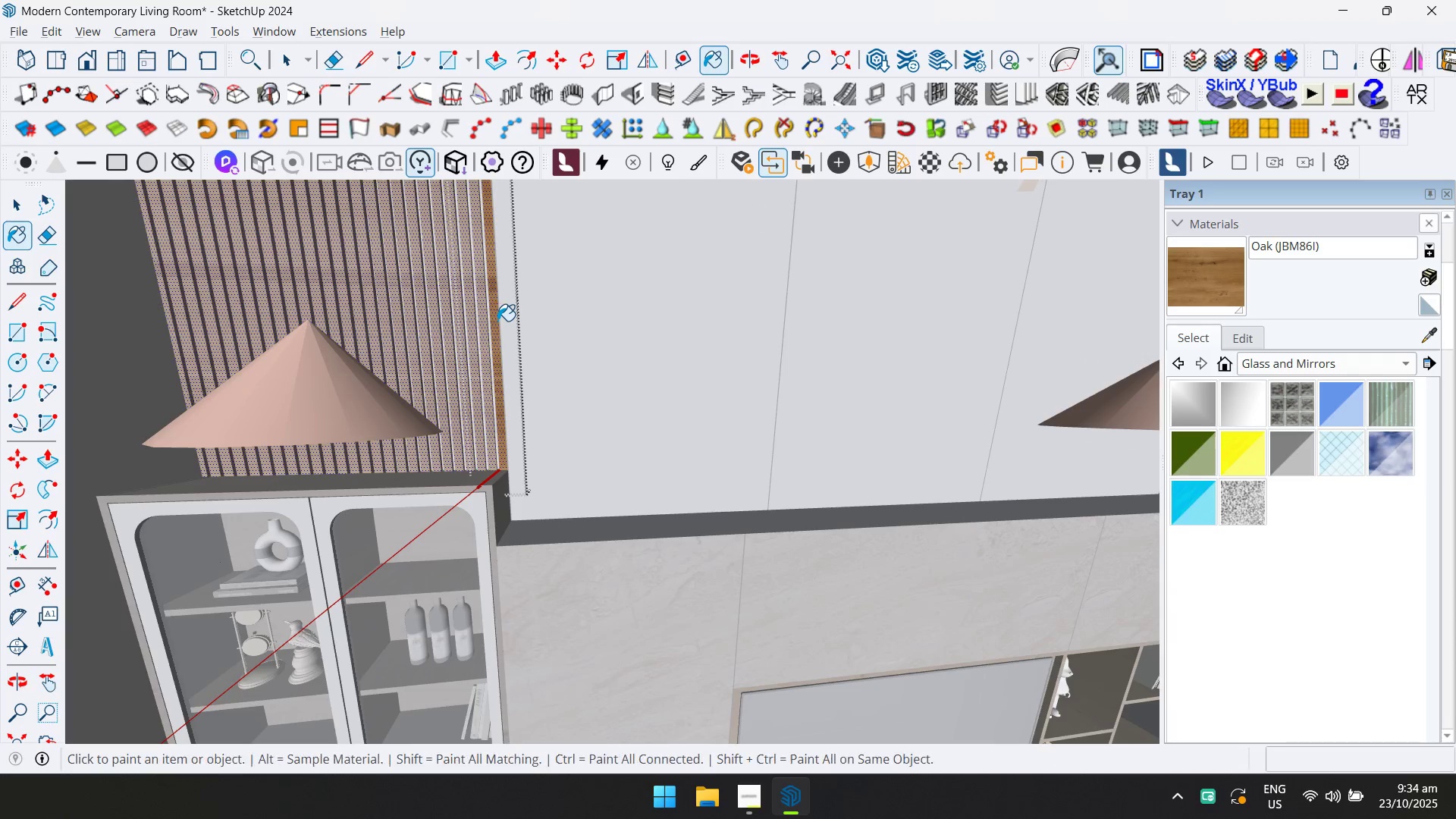 
key(Space)
 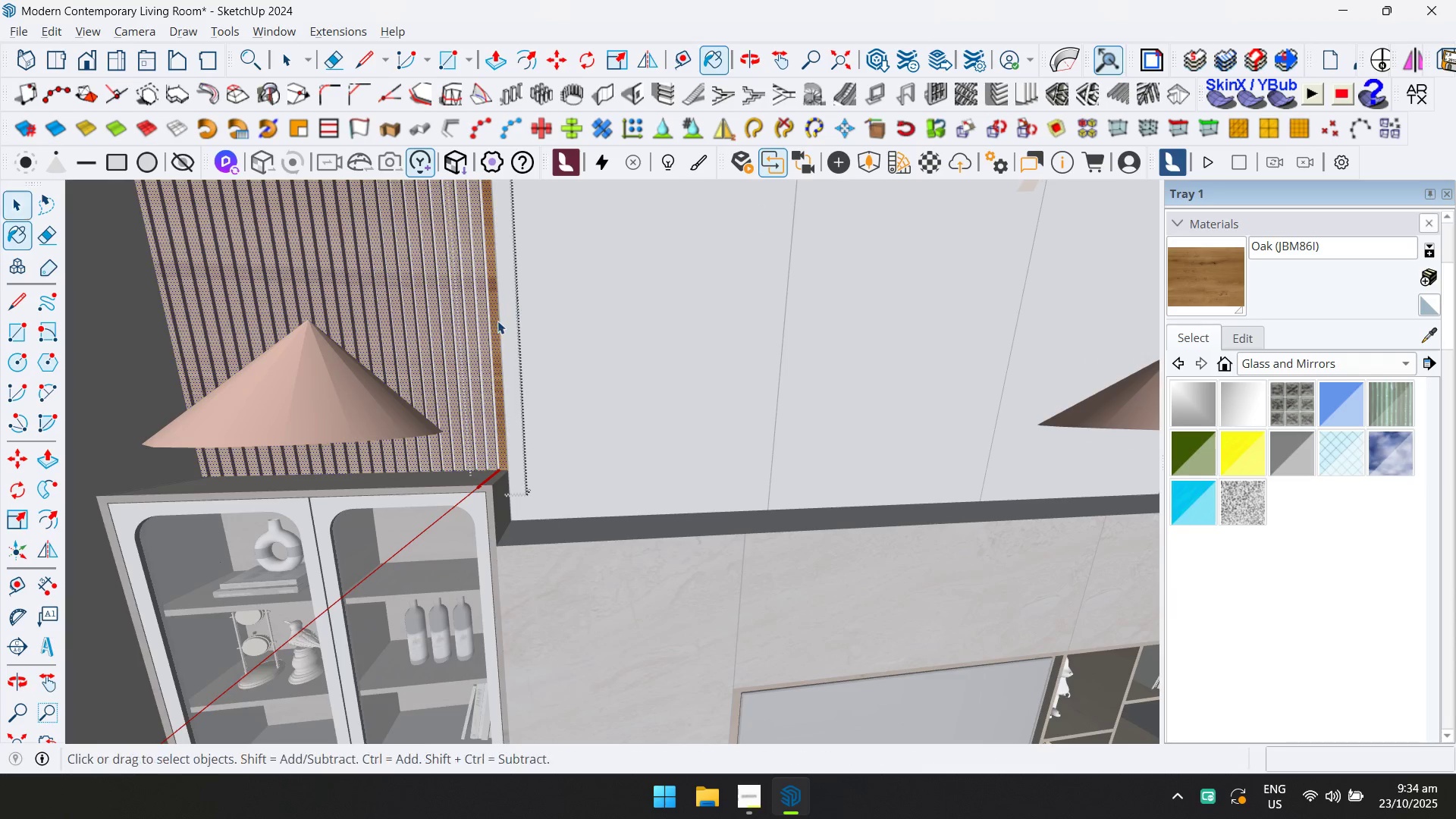 
key(Escape)
 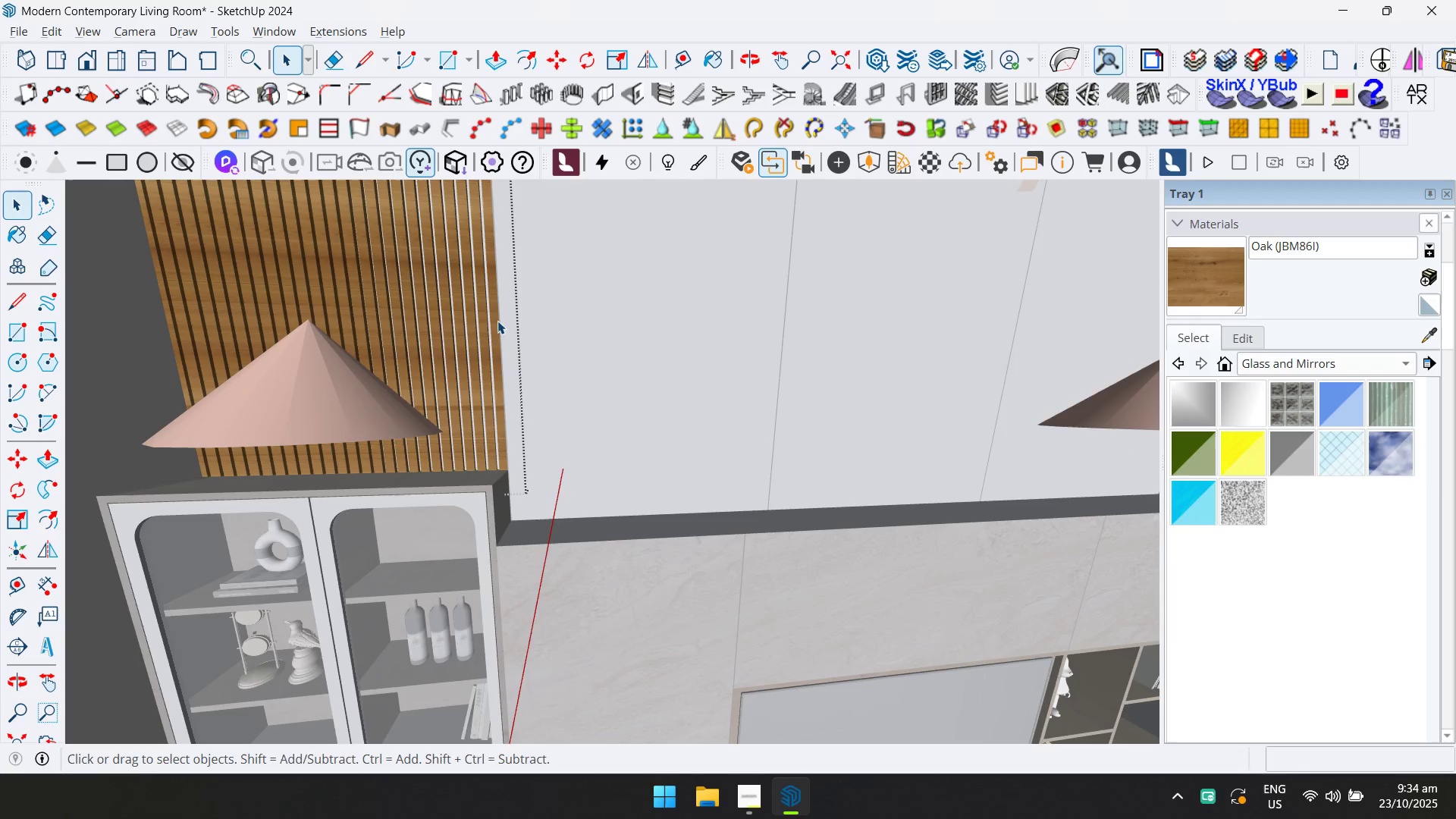 
key(Escape)
 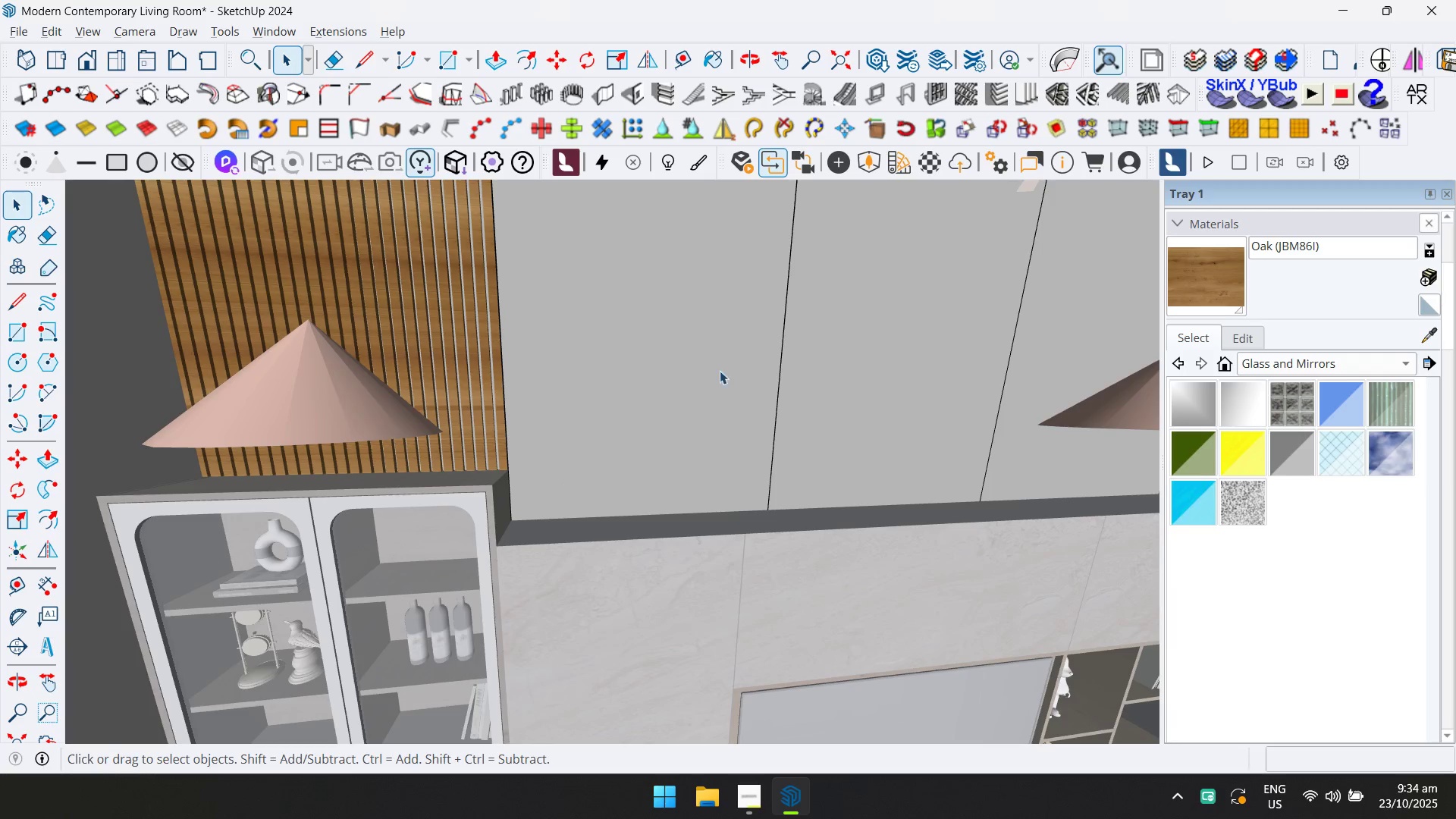 
scroll: coordinate [733, 371], scroll_direction: down, amount: 2.0
 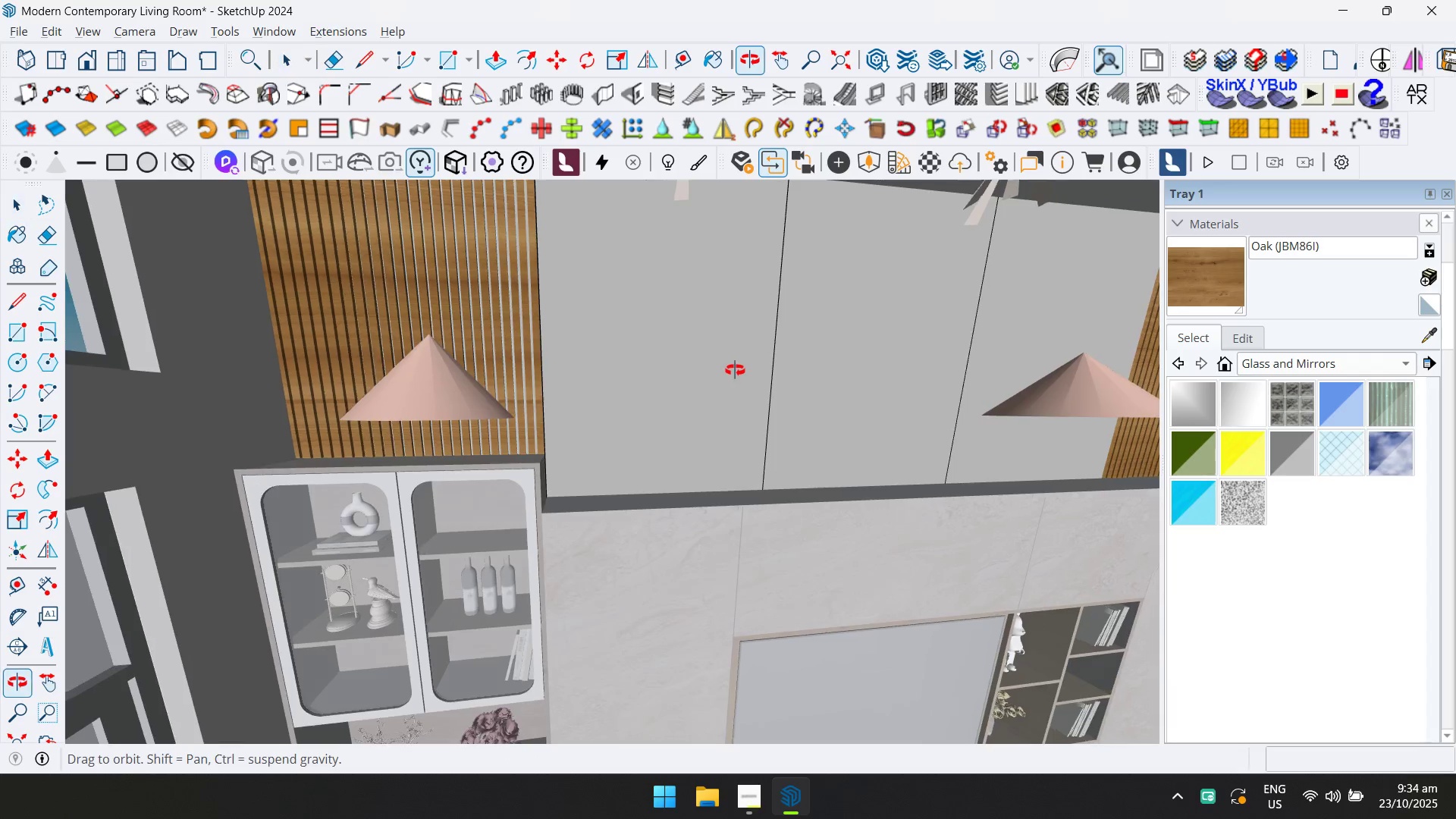 
key(Escape)
 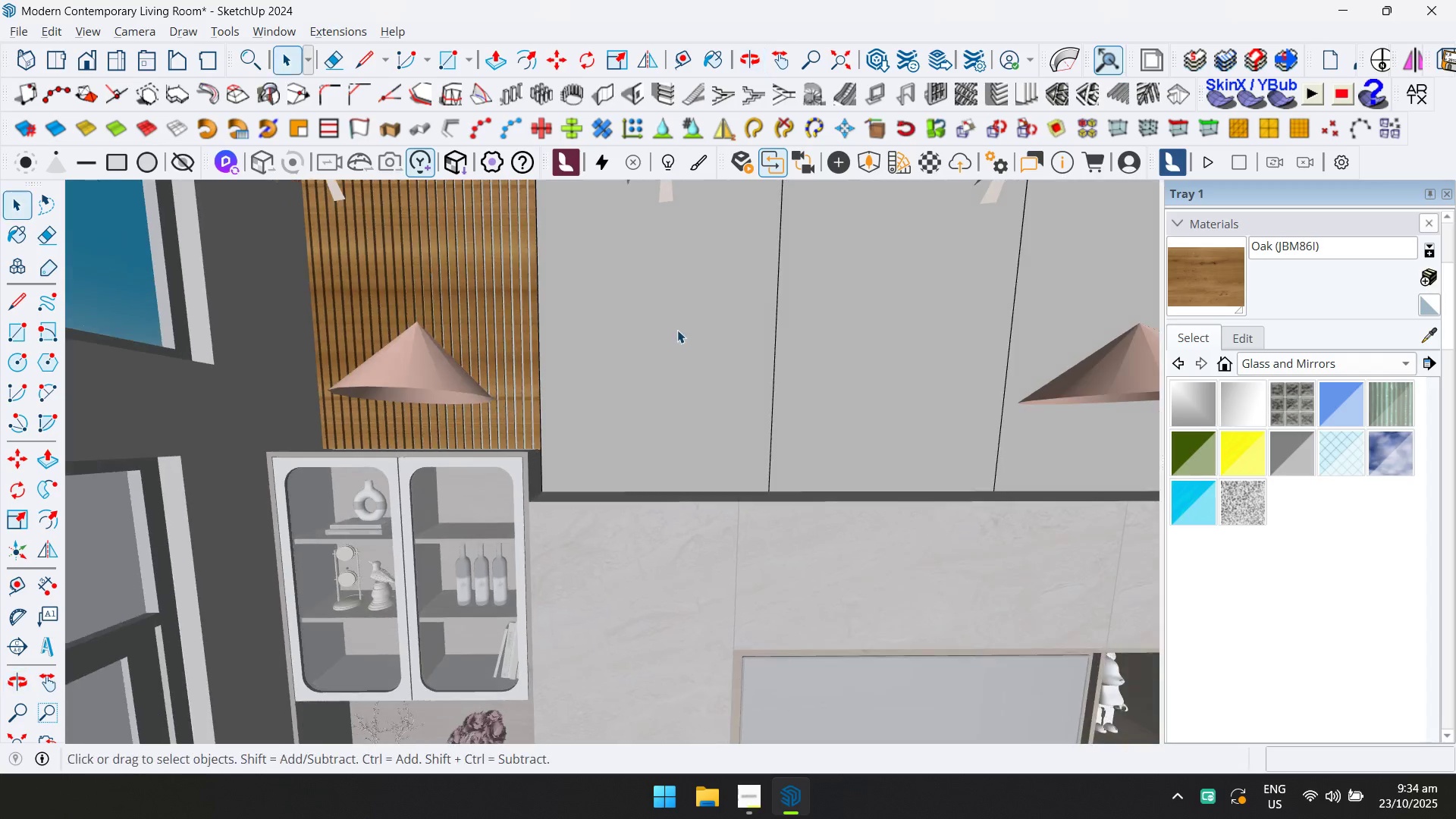 
key(Escape)
 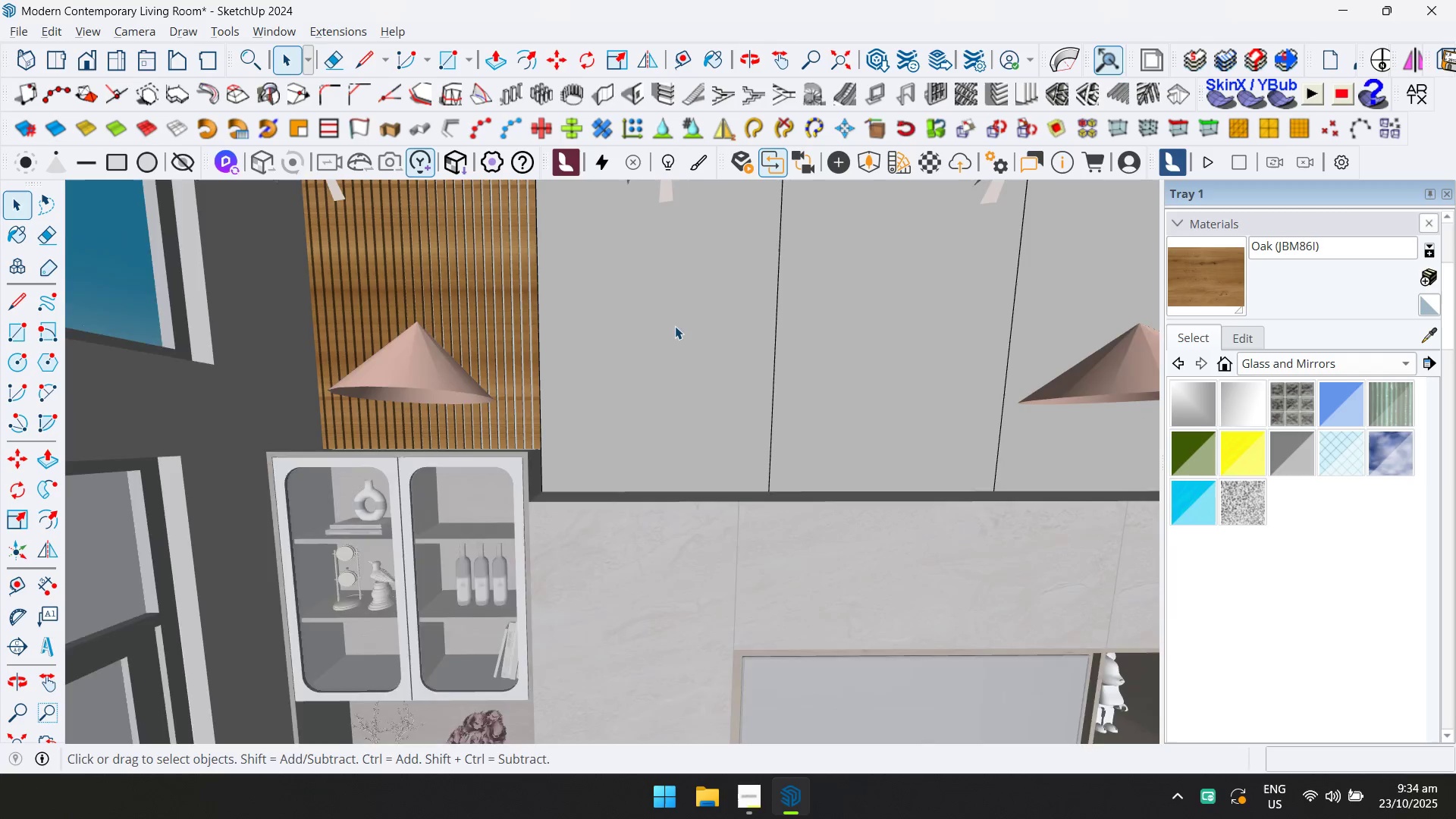 
key(Escape)
 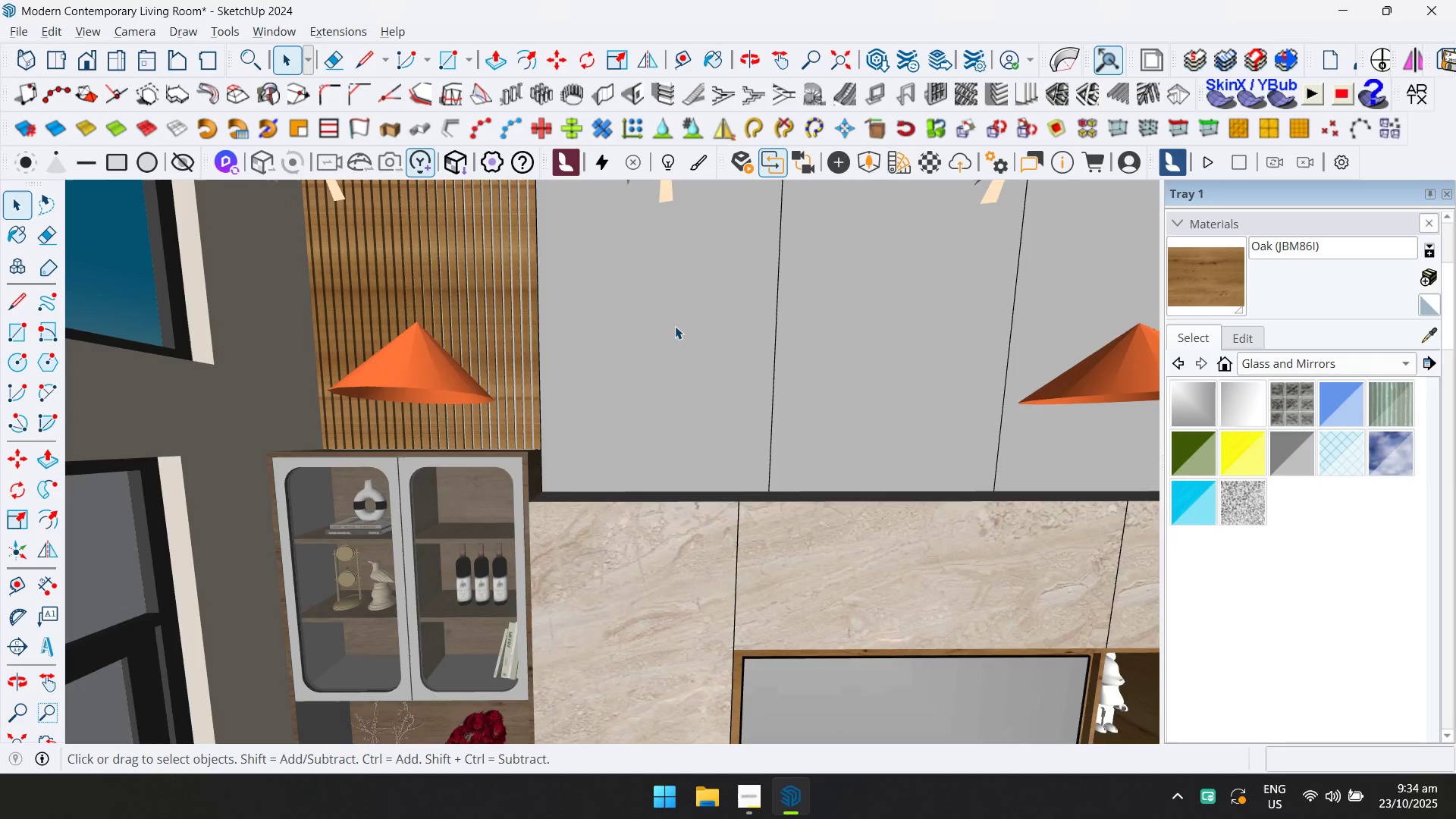 
scroll: coordinate [757, 366], scroll_direction: down, amount: 3.0
 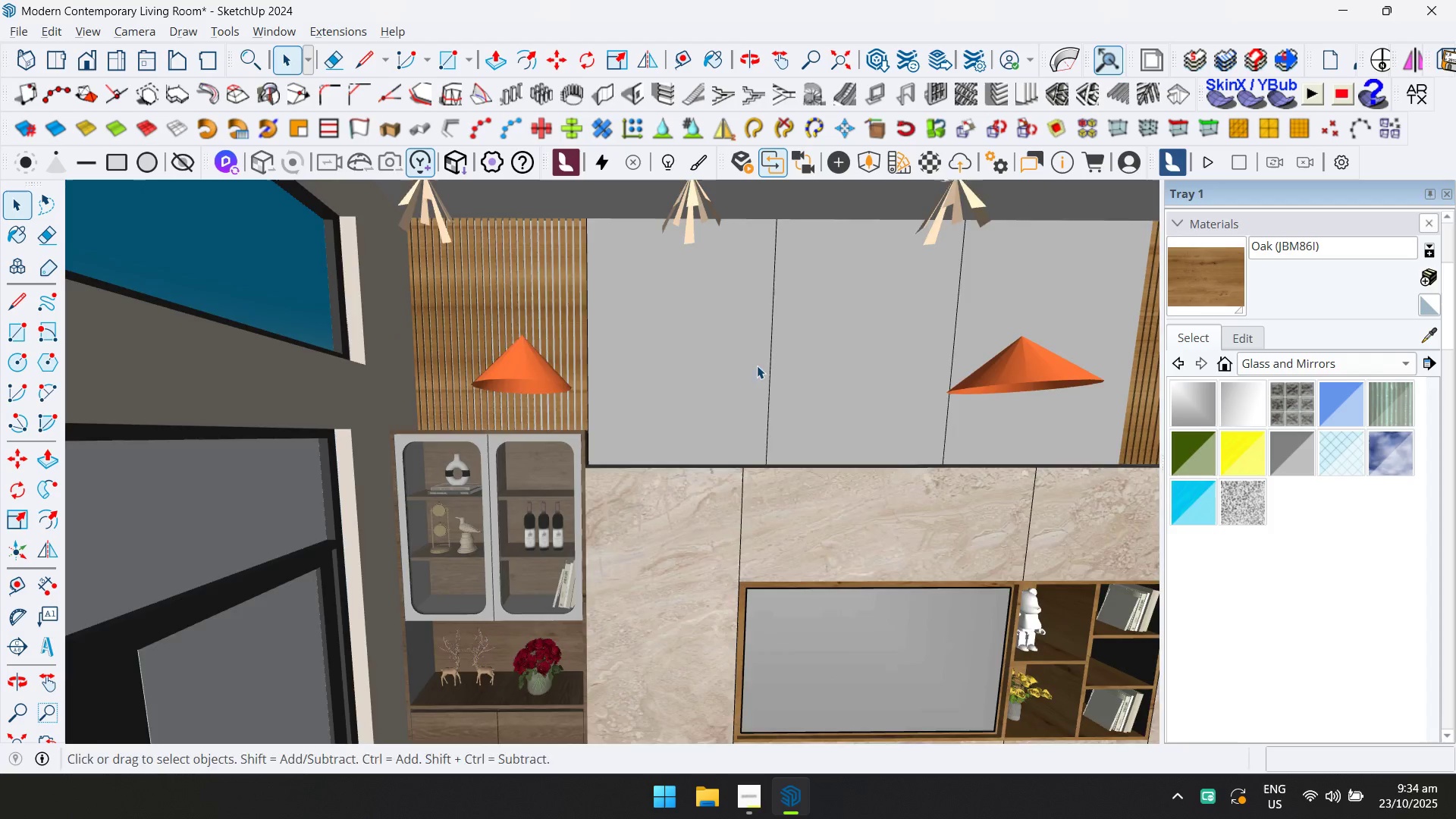 
key(Shift+ShiftLeft)
 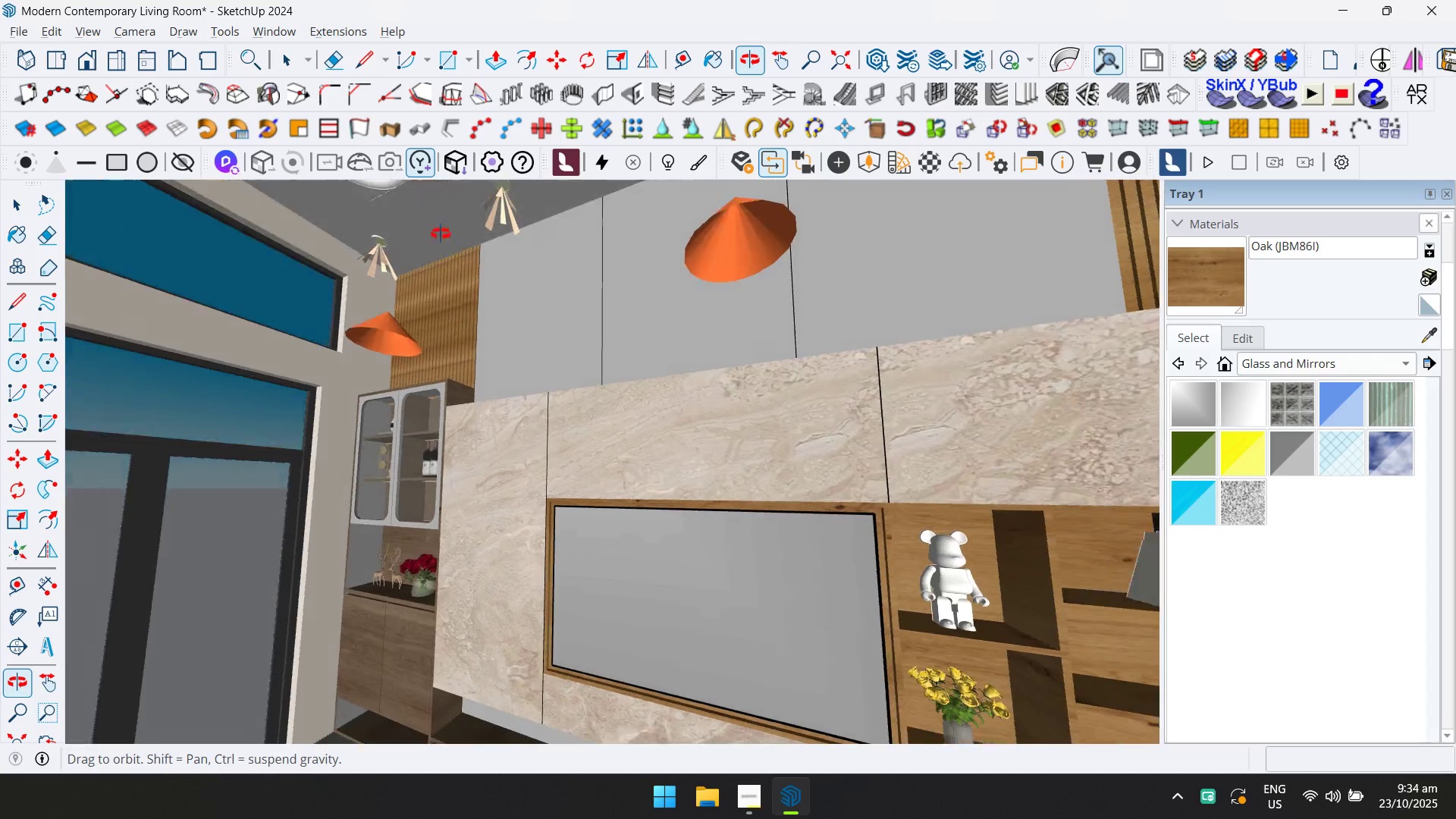 
scroll: coordinate [466, 265], scroll_direction: down, amount: 2.0
 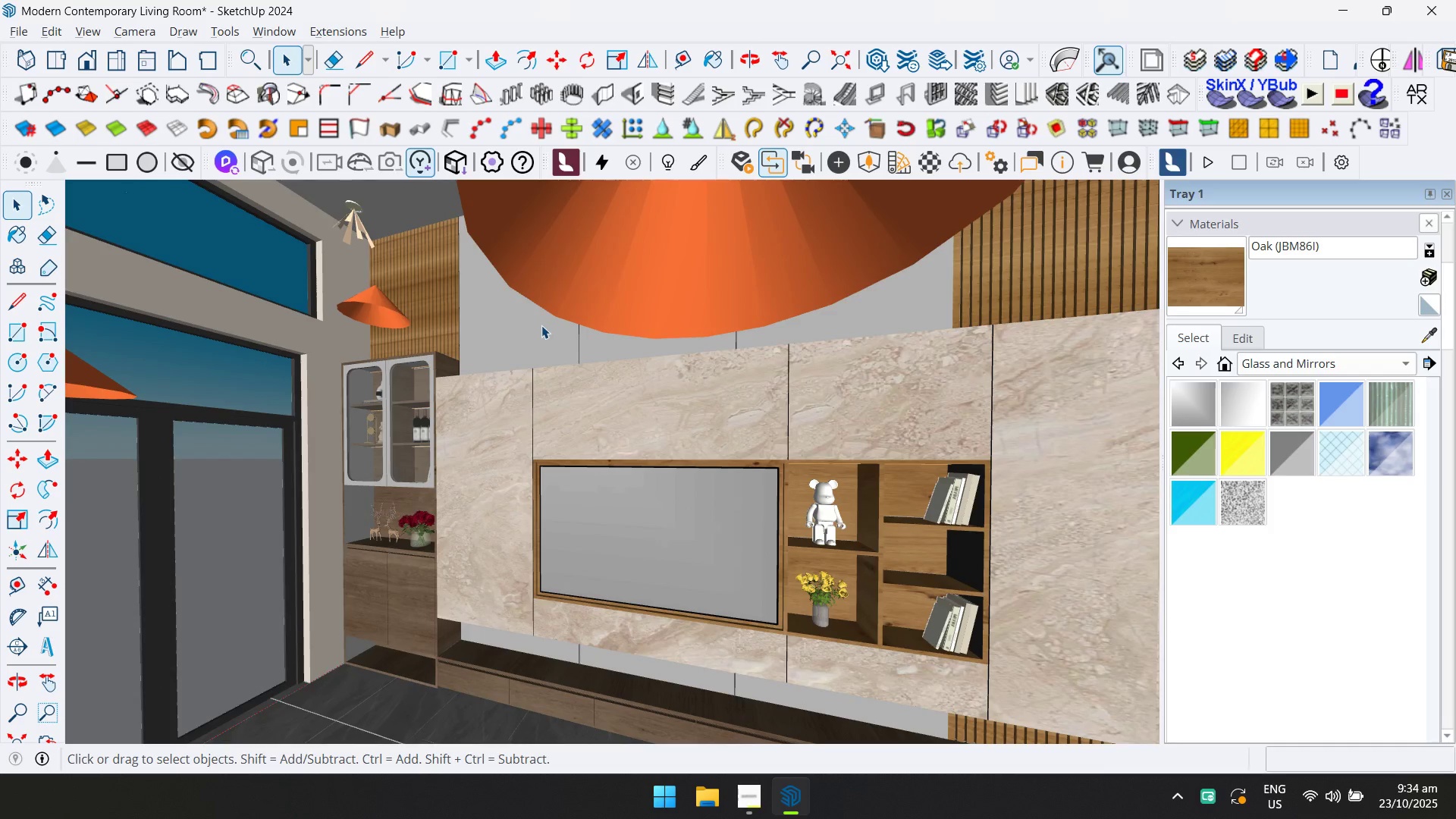 
double_click([541, 325])
 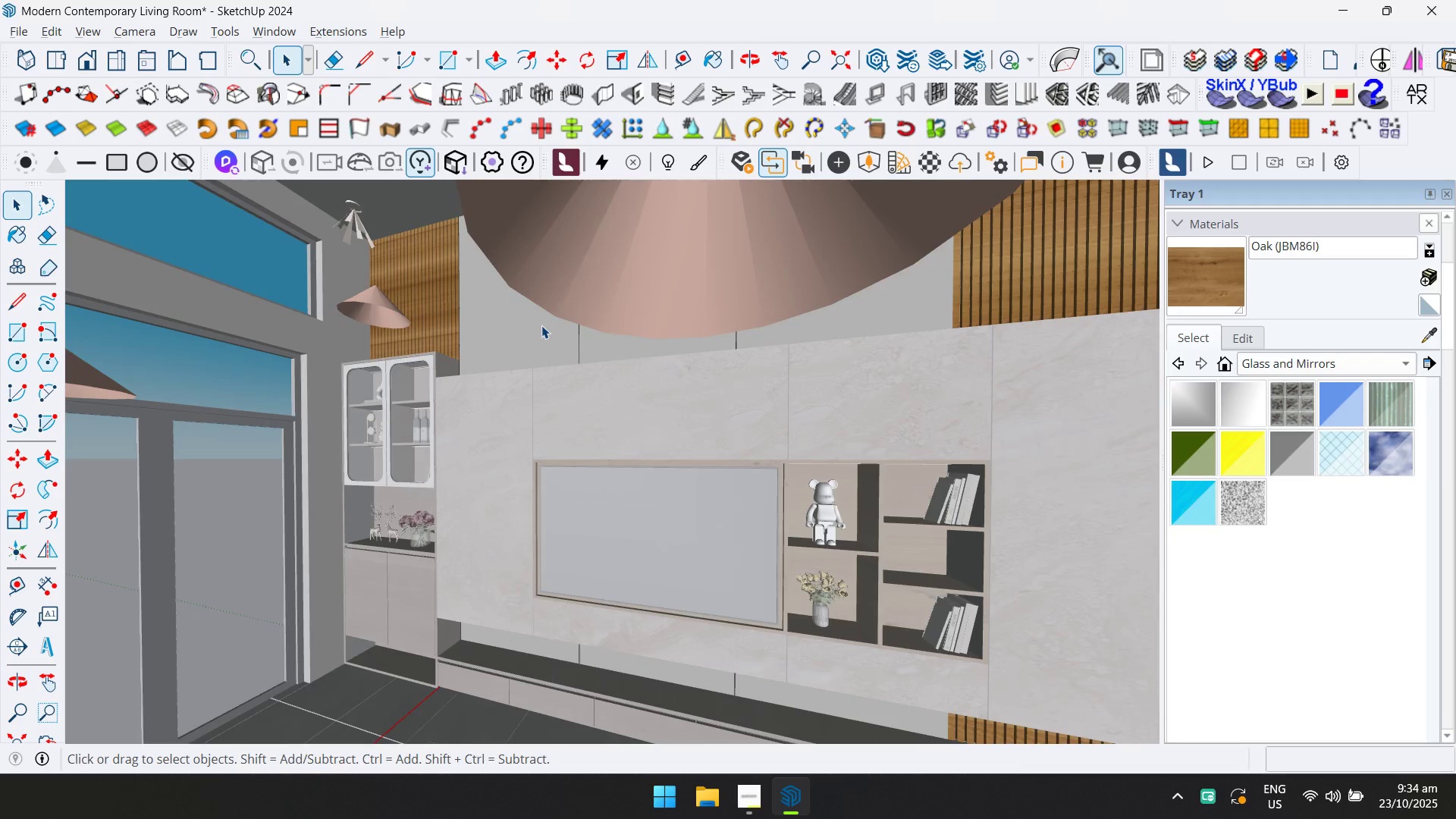 
triple_click([541, 325])
 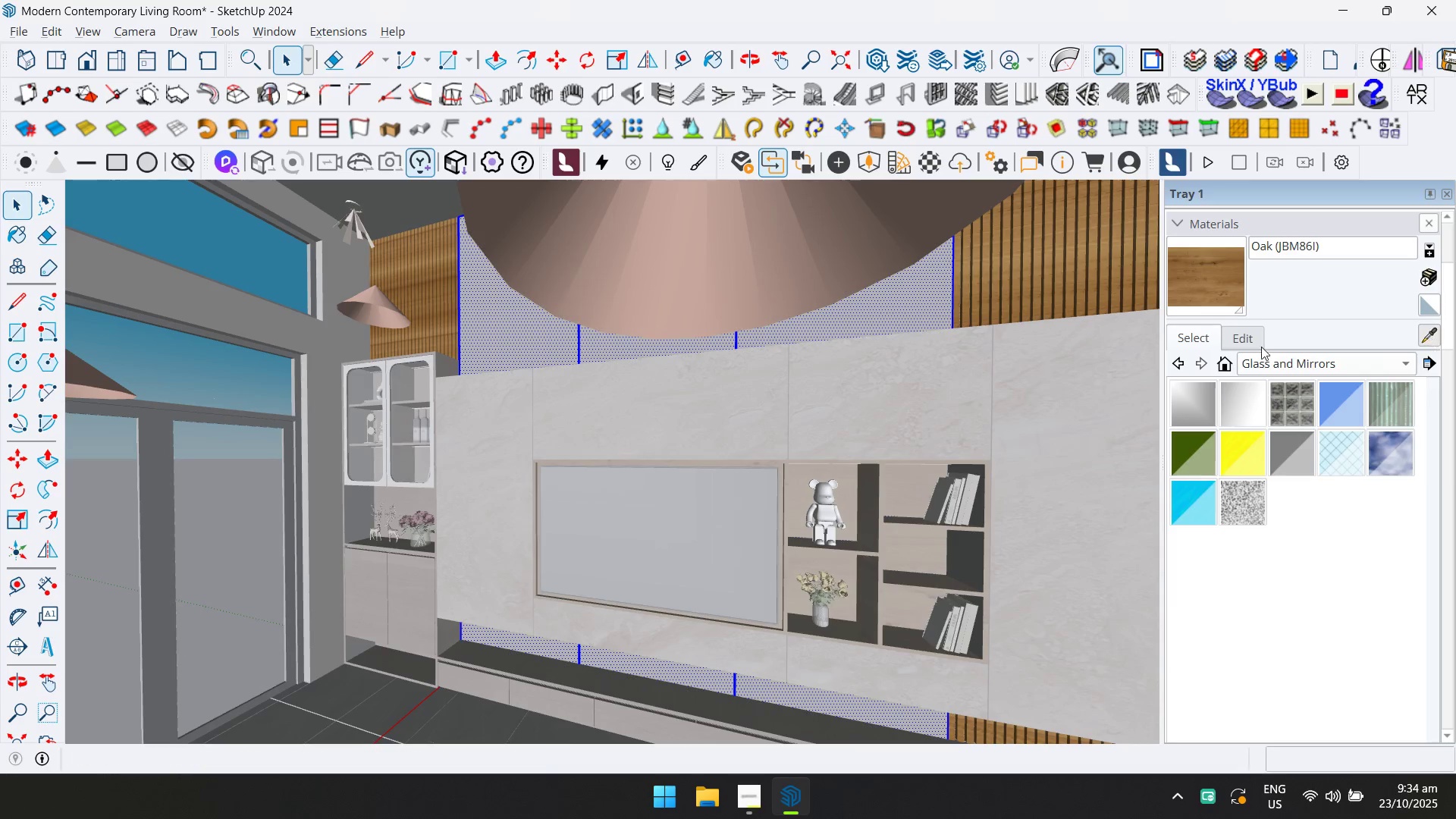 
left_click([278, 316])
 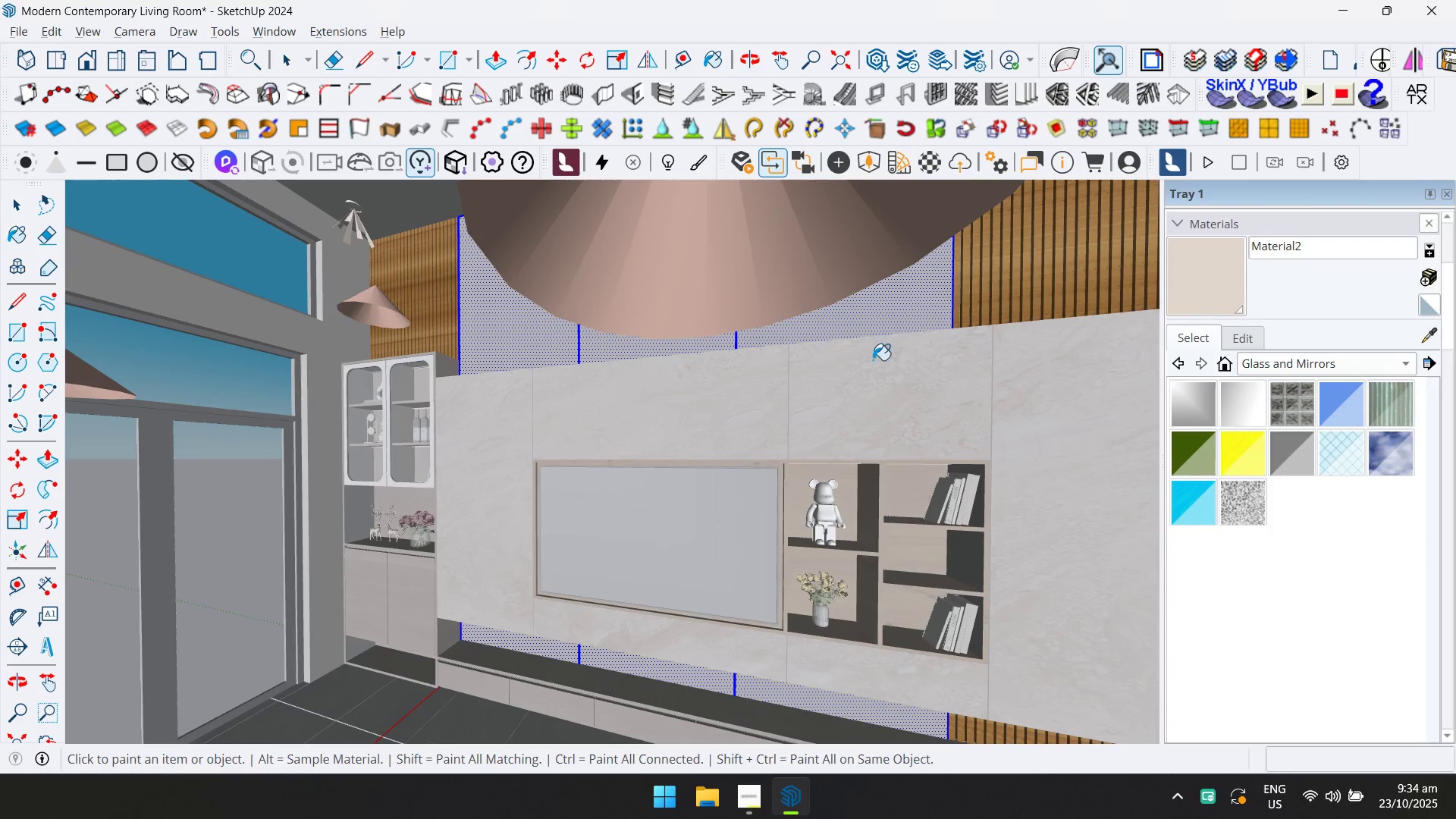 
hold_key(key=ControlLeft, duration=0.34)
 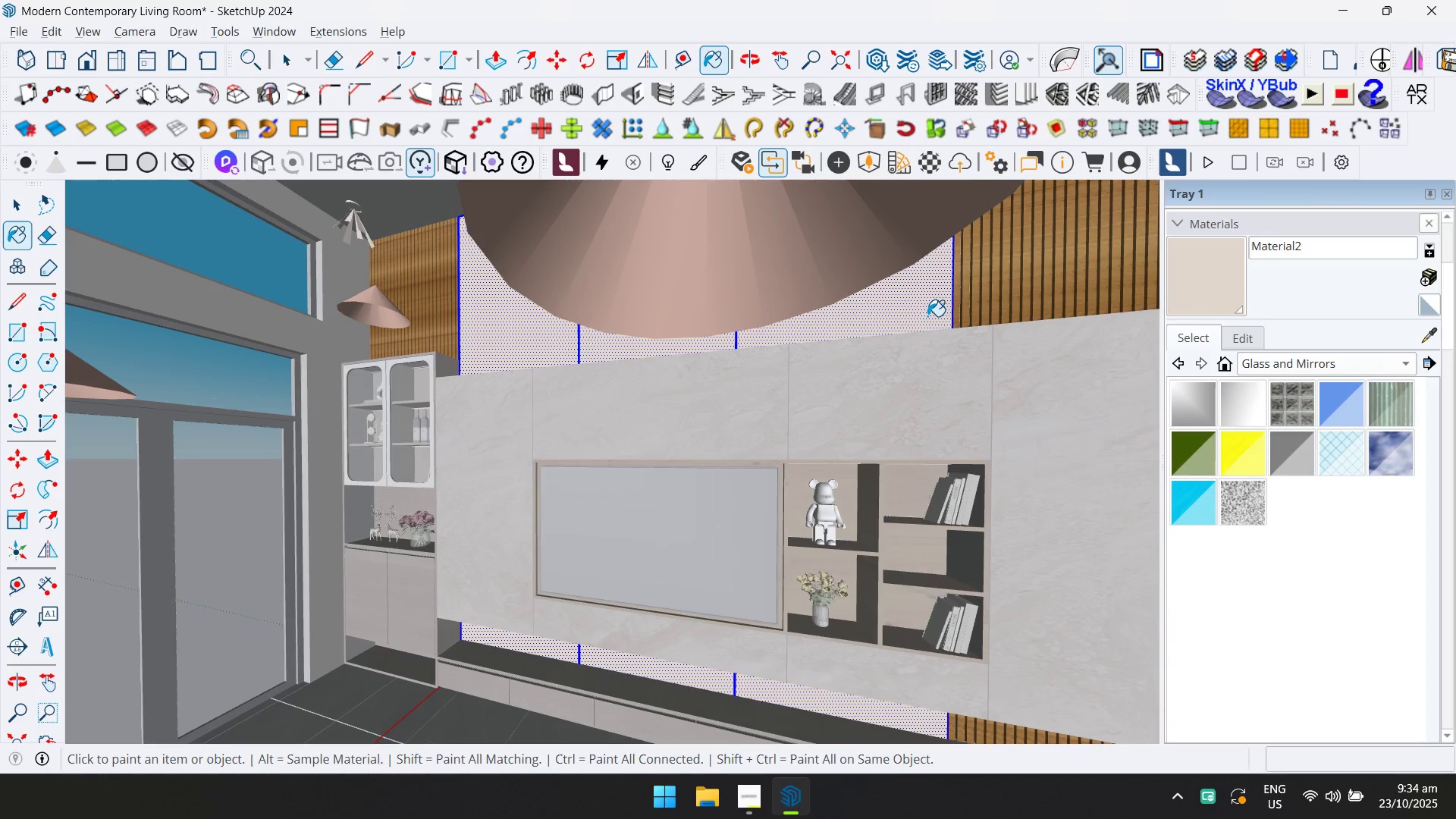 
key(Escape)
 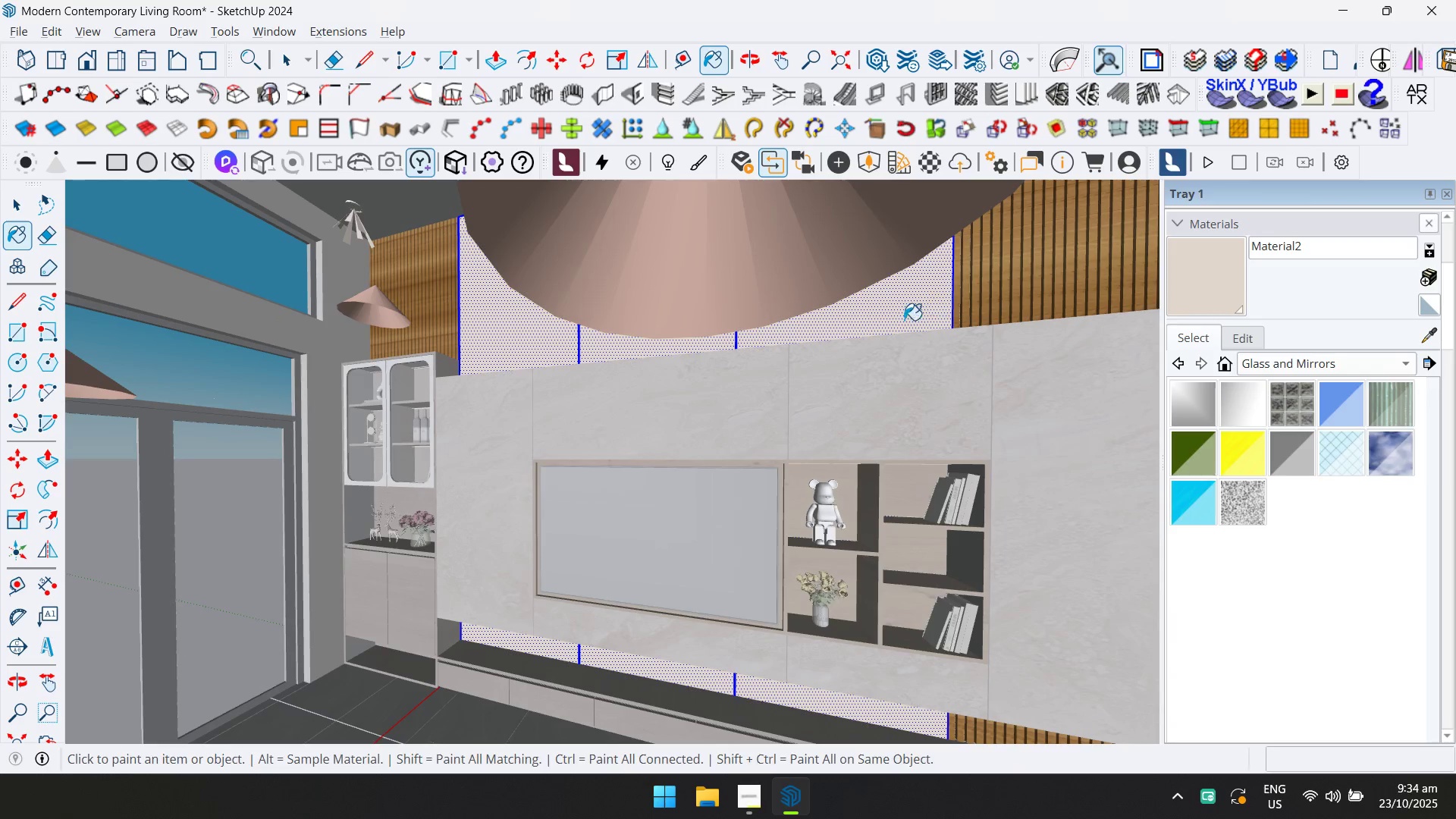 
key(Space)
 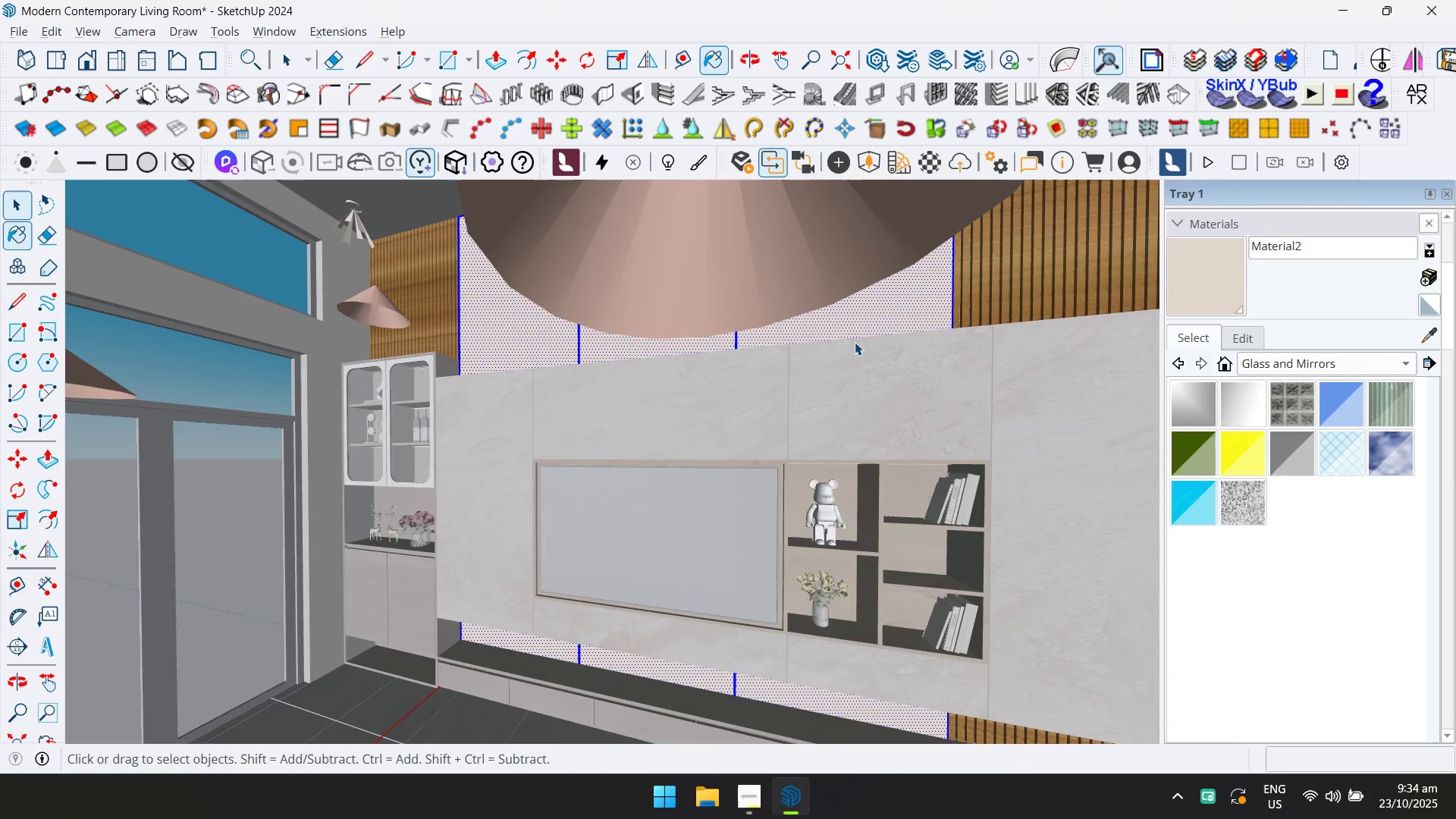 
key(Escape)
 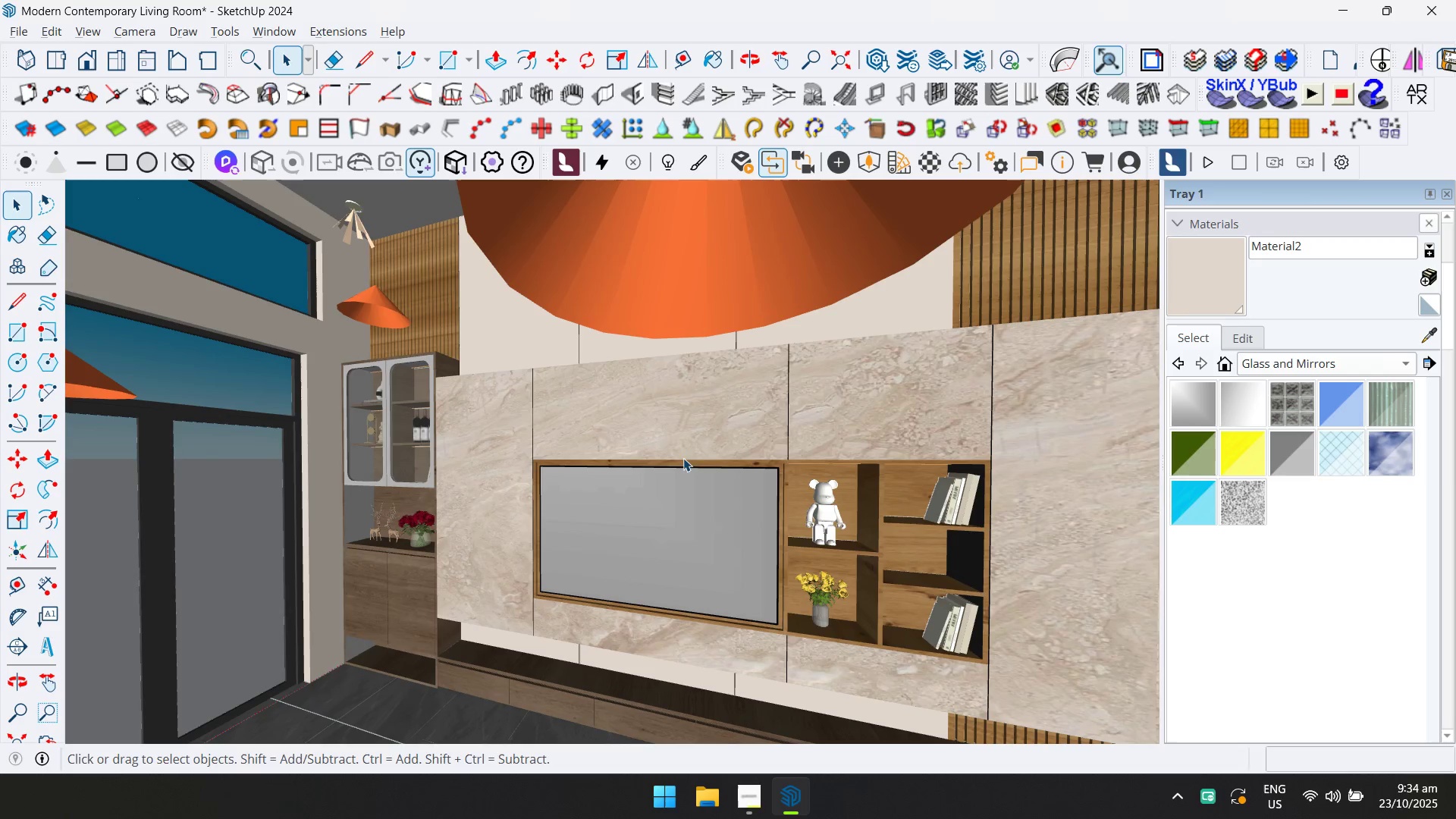 
key(Escape)
 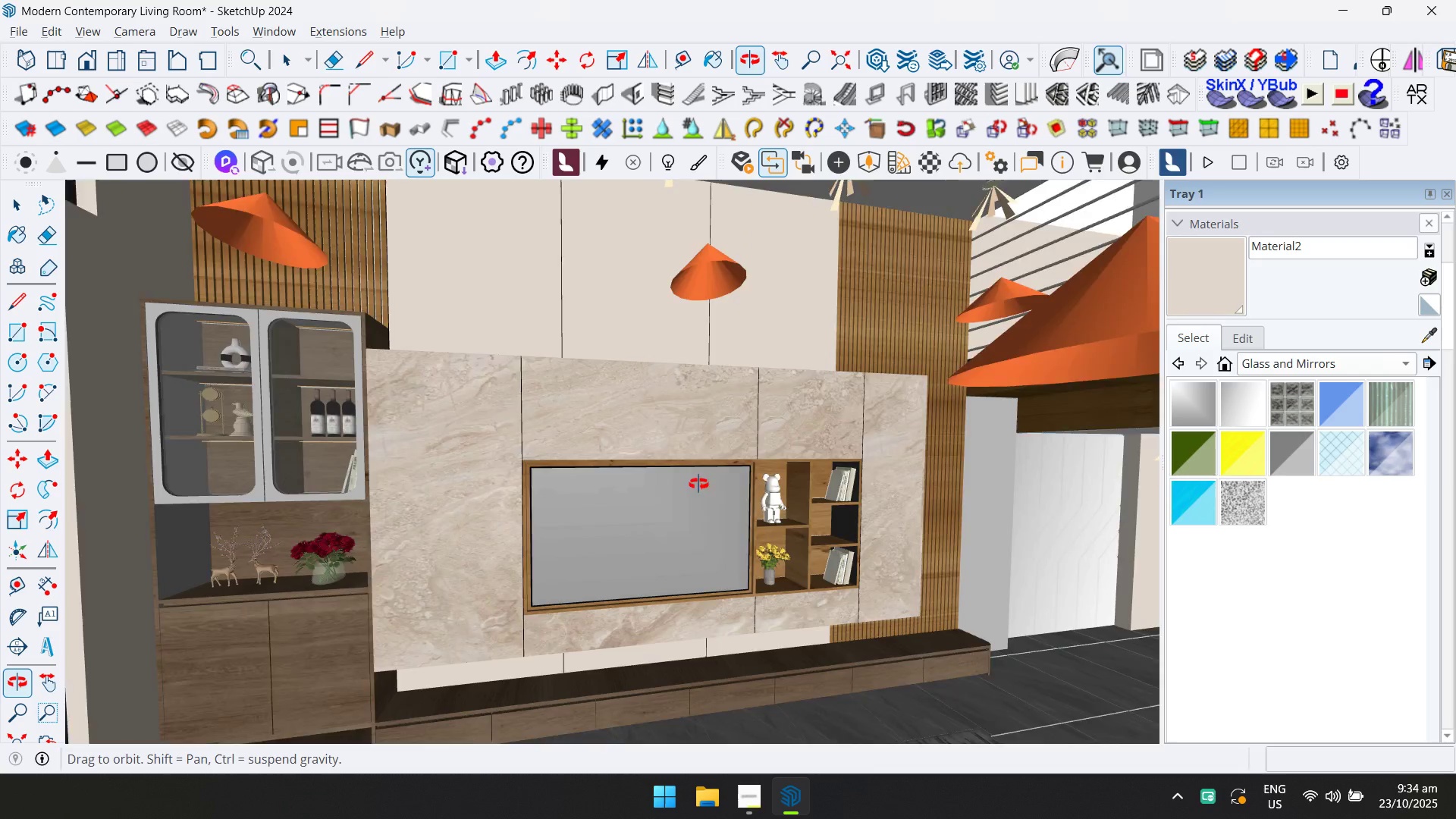 
hold_key(key=ShiftLeft, duration=0.51)
 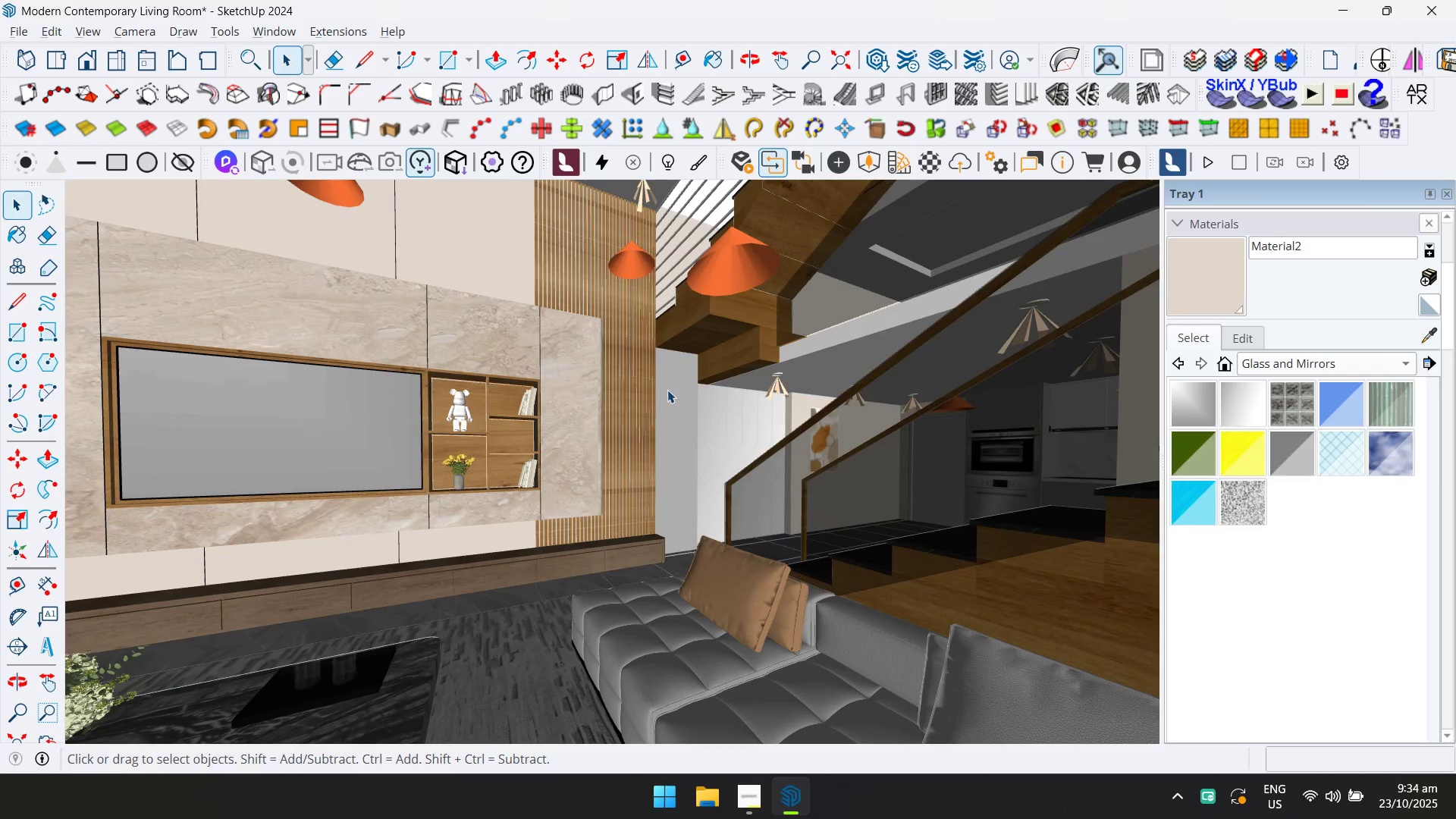 
double_click([668, 390])
 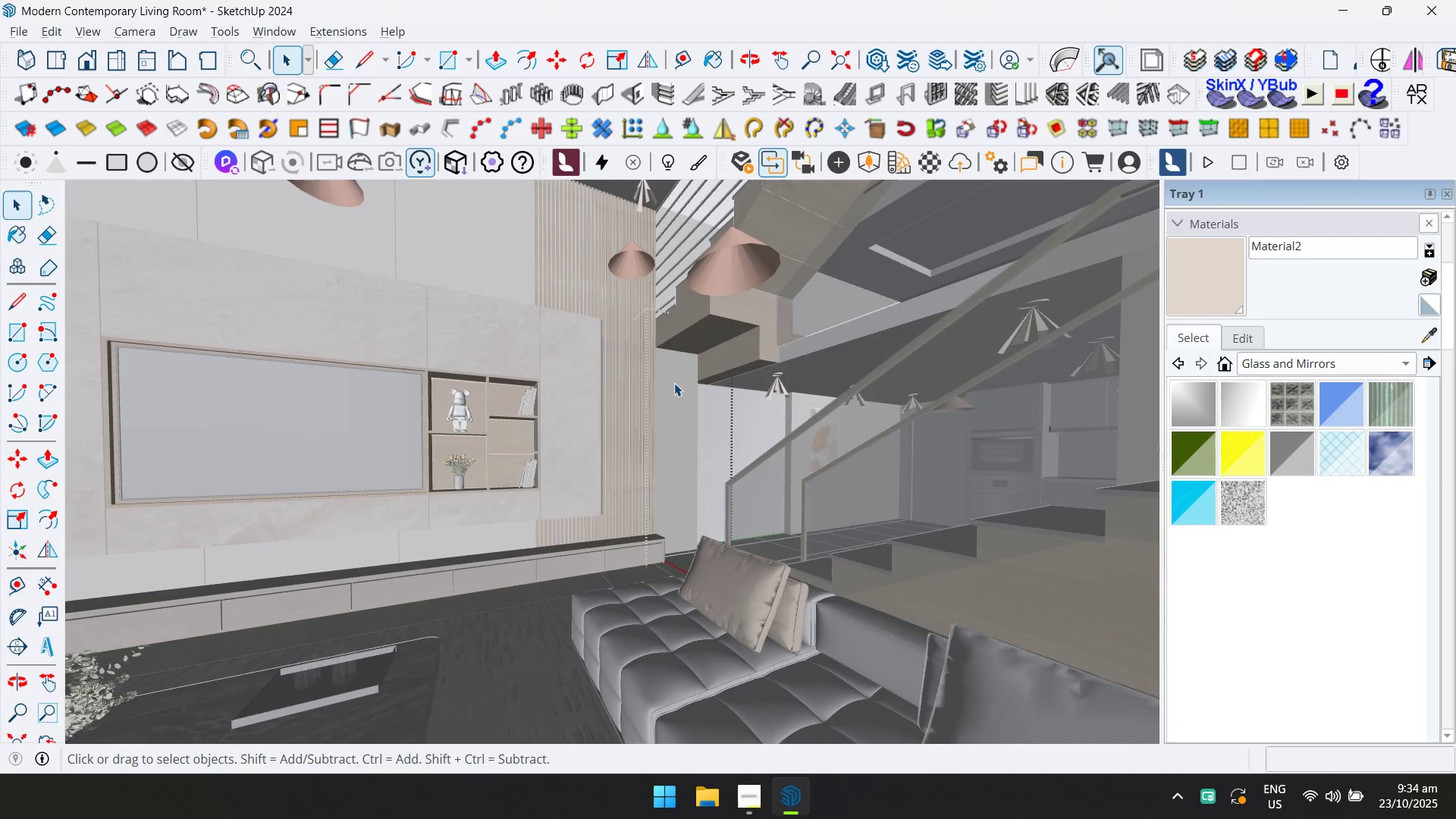 
triple_click([674, 383])
 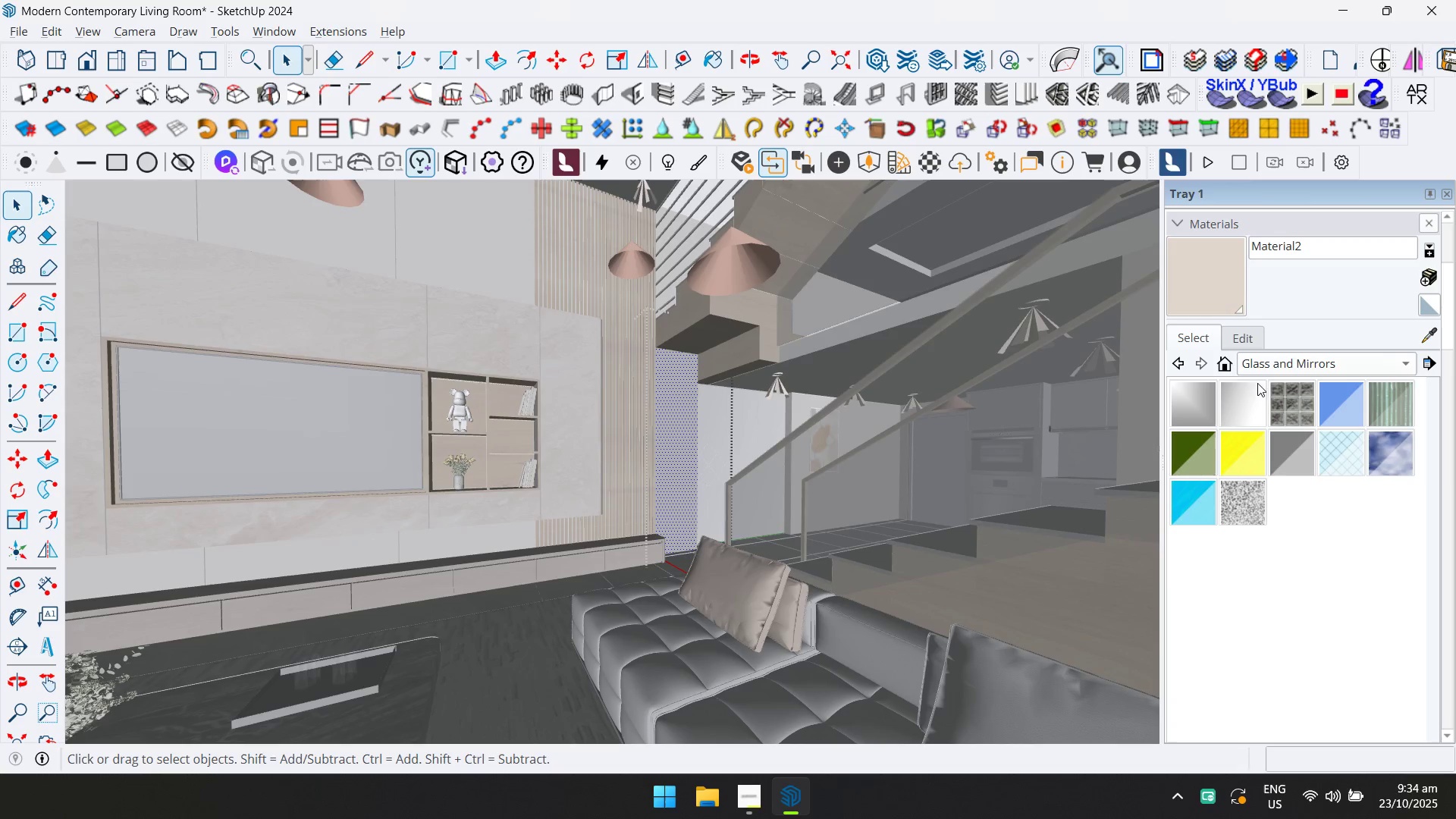 
hold_key(key=ControlLeft, duration=0.67)
double_click([675, 401])
 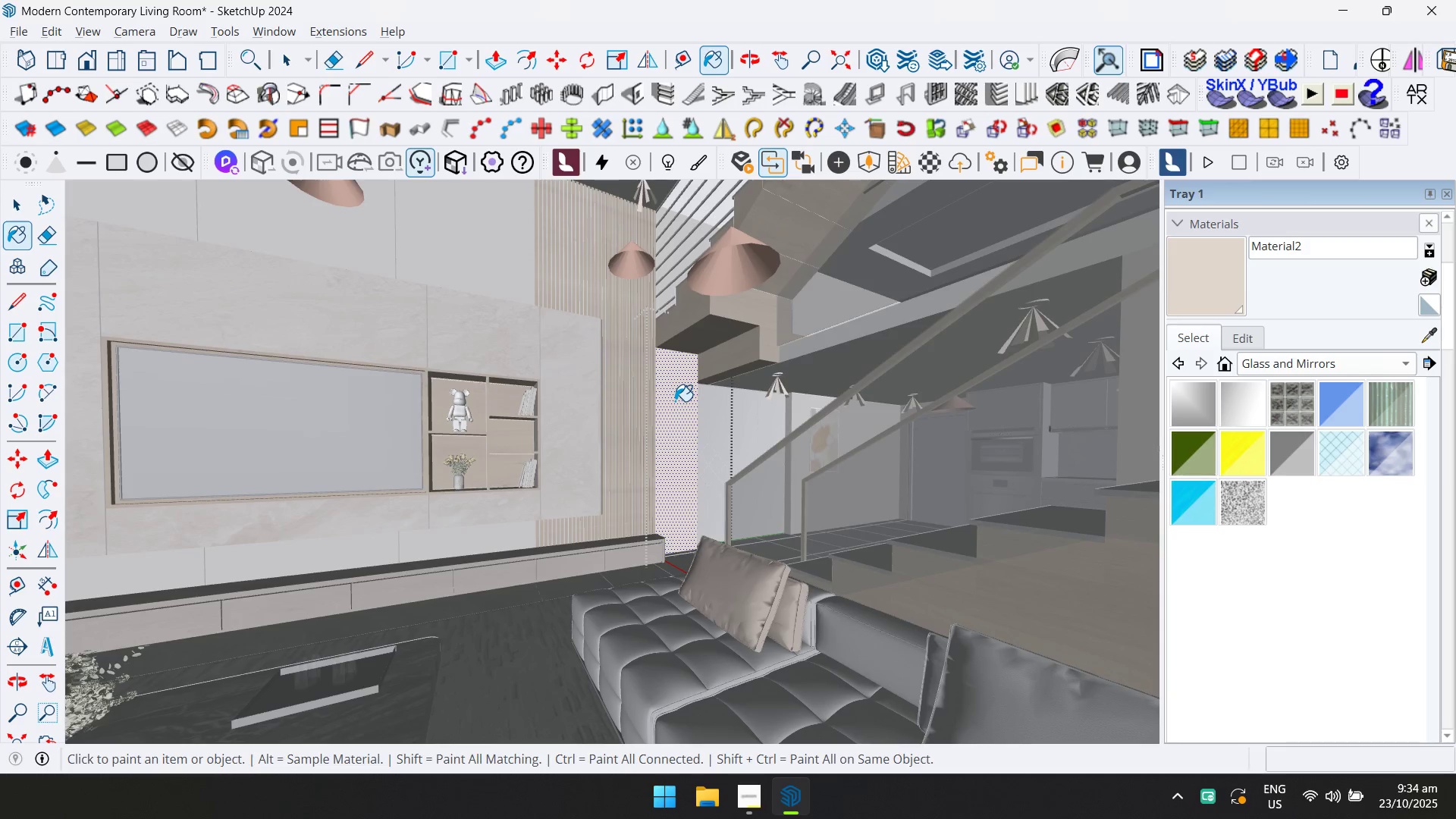 
key(Space)
 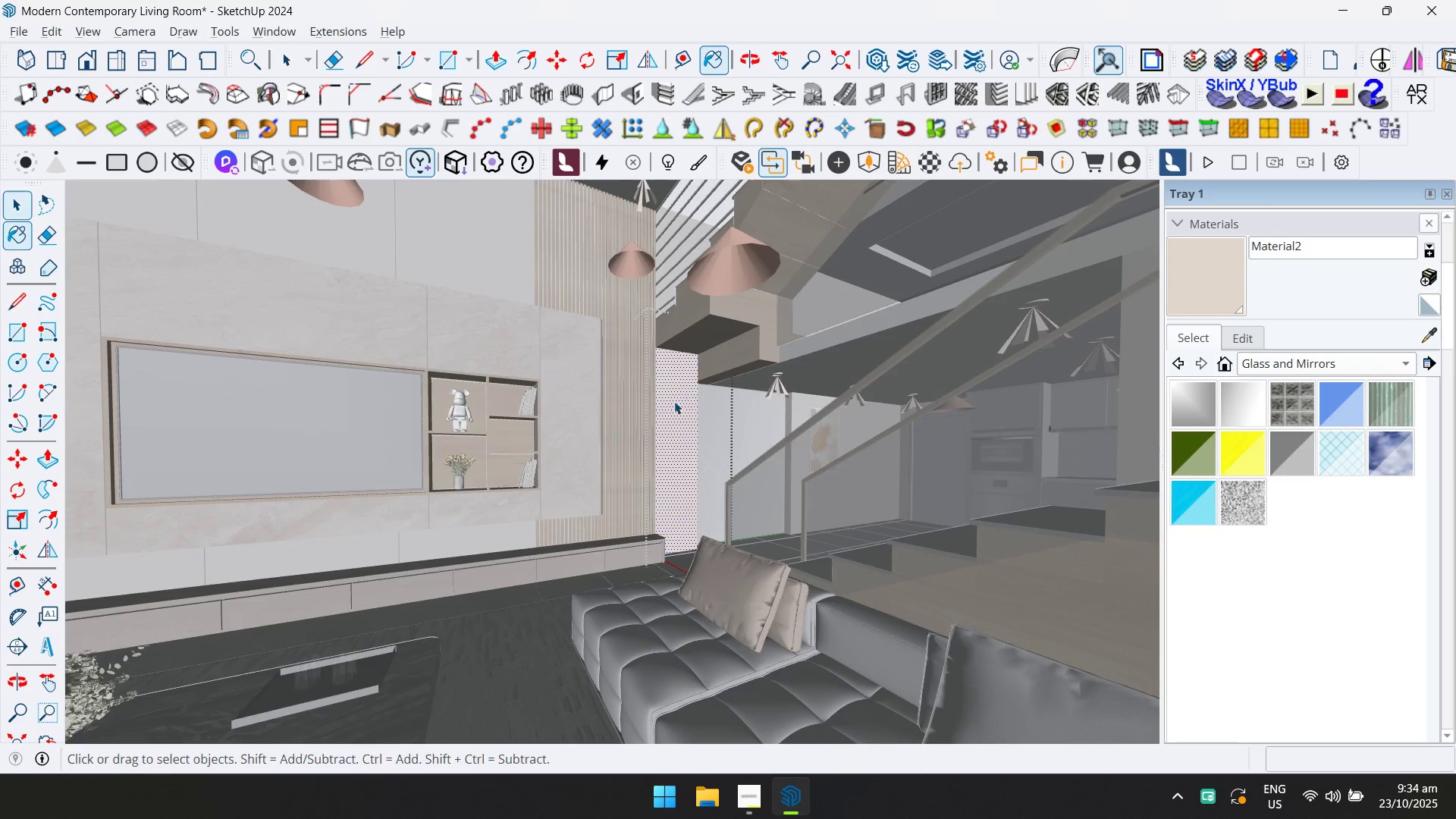 
key(Escape)
 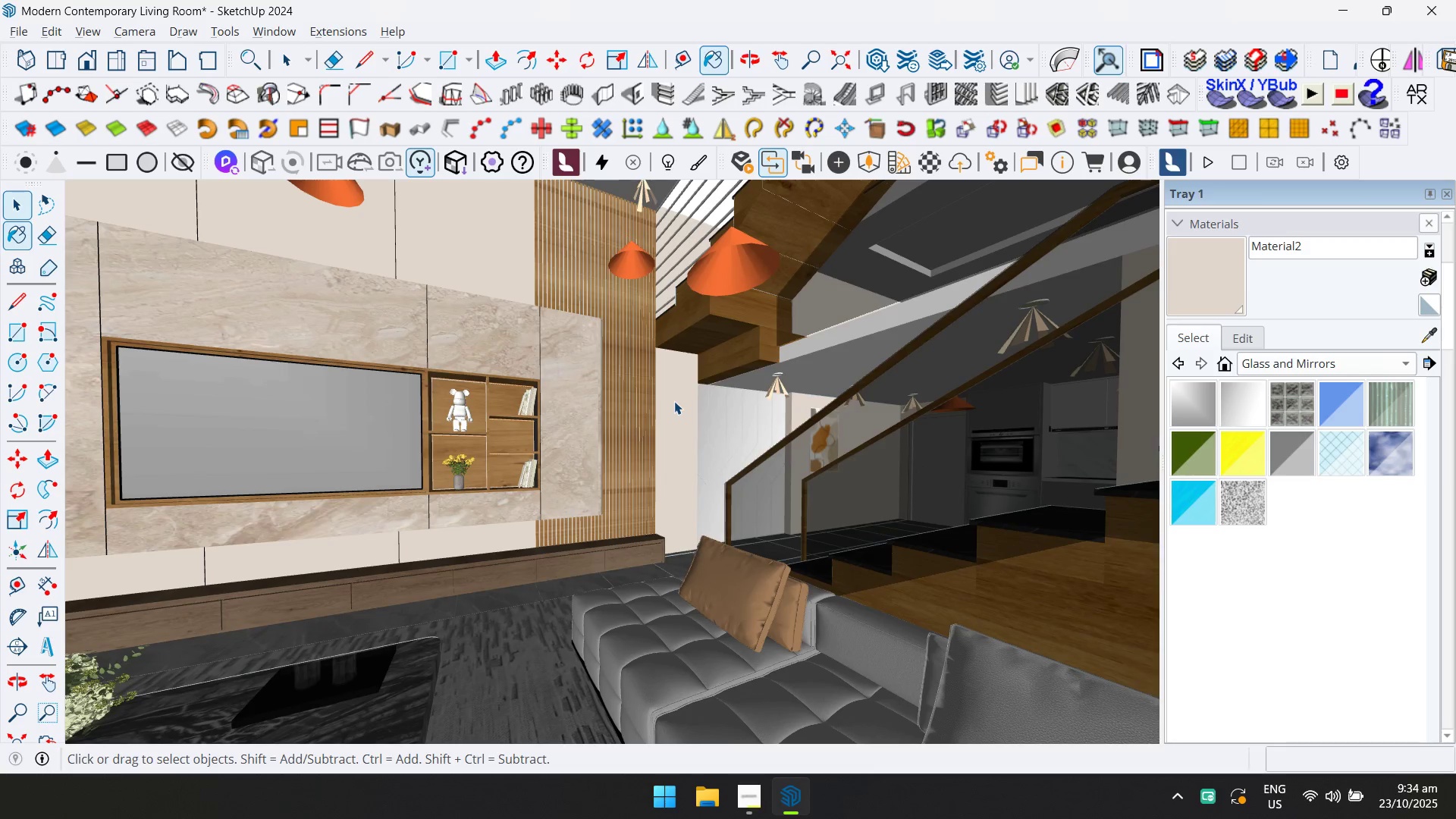 
key(Escape)
 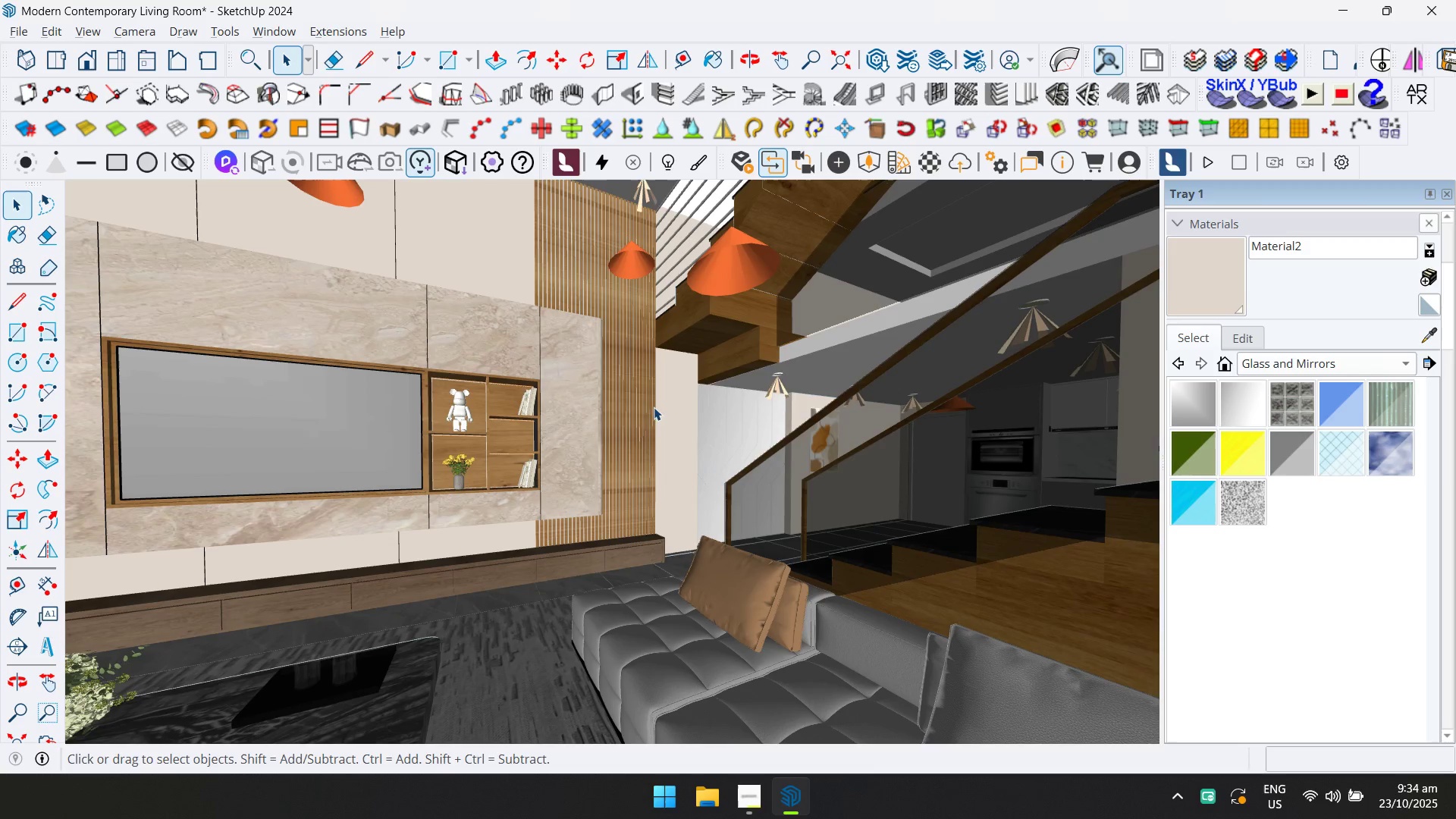 
key(Escape)
 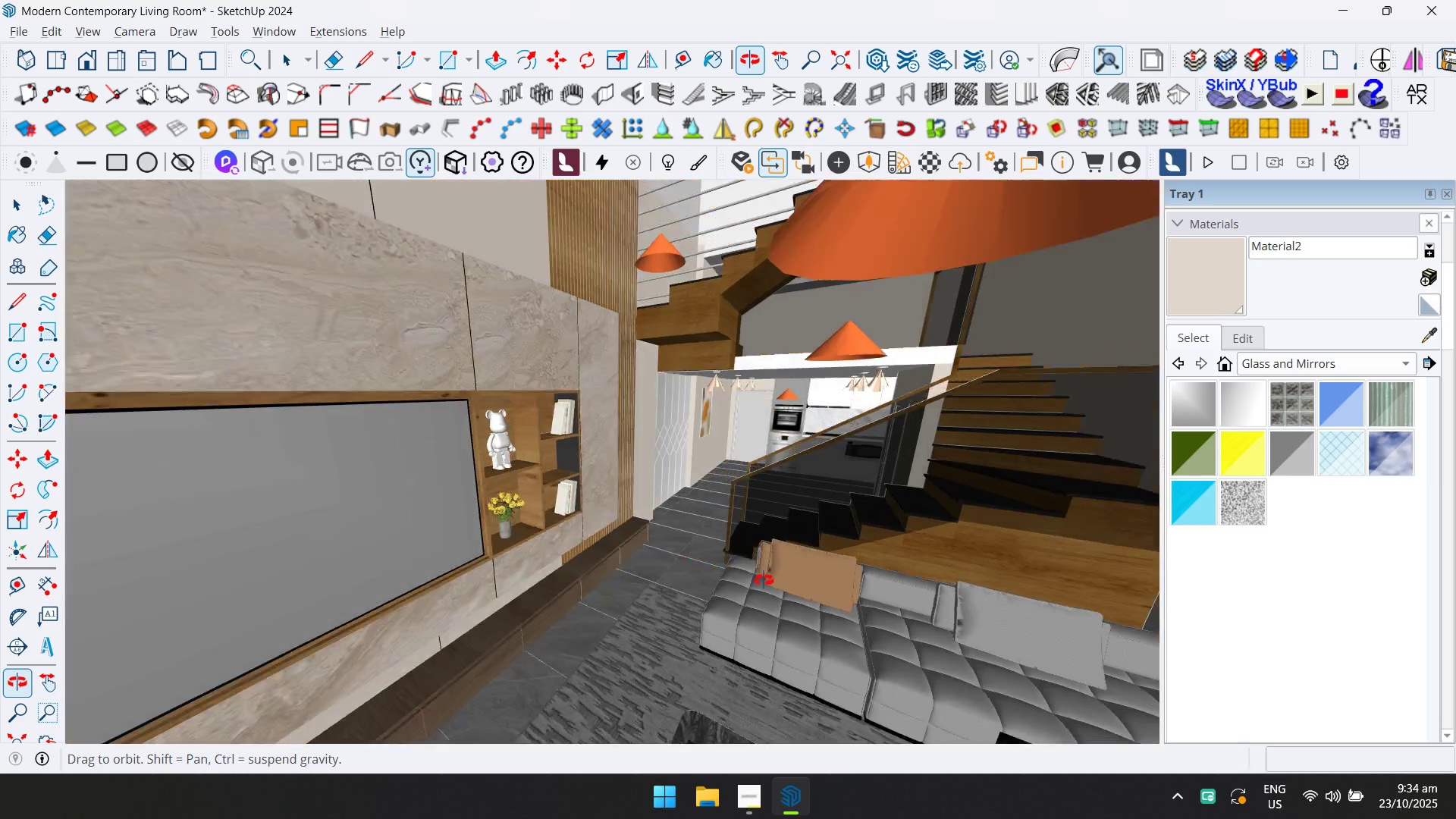 
hold_key(key=ShiftLeft, duration=0.61)
 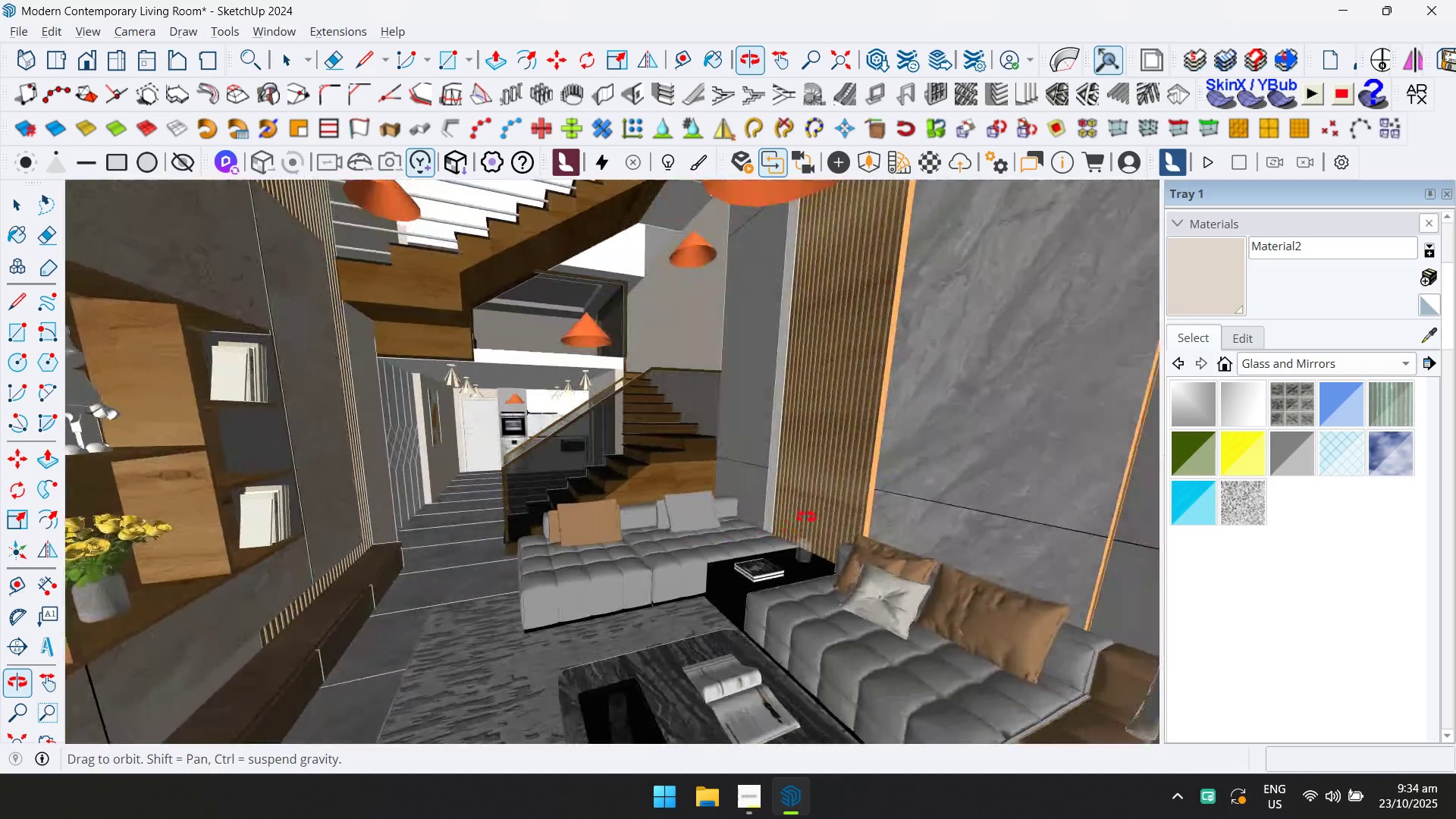 
hold_key(key=ShiftLeft, duration=0.46)
 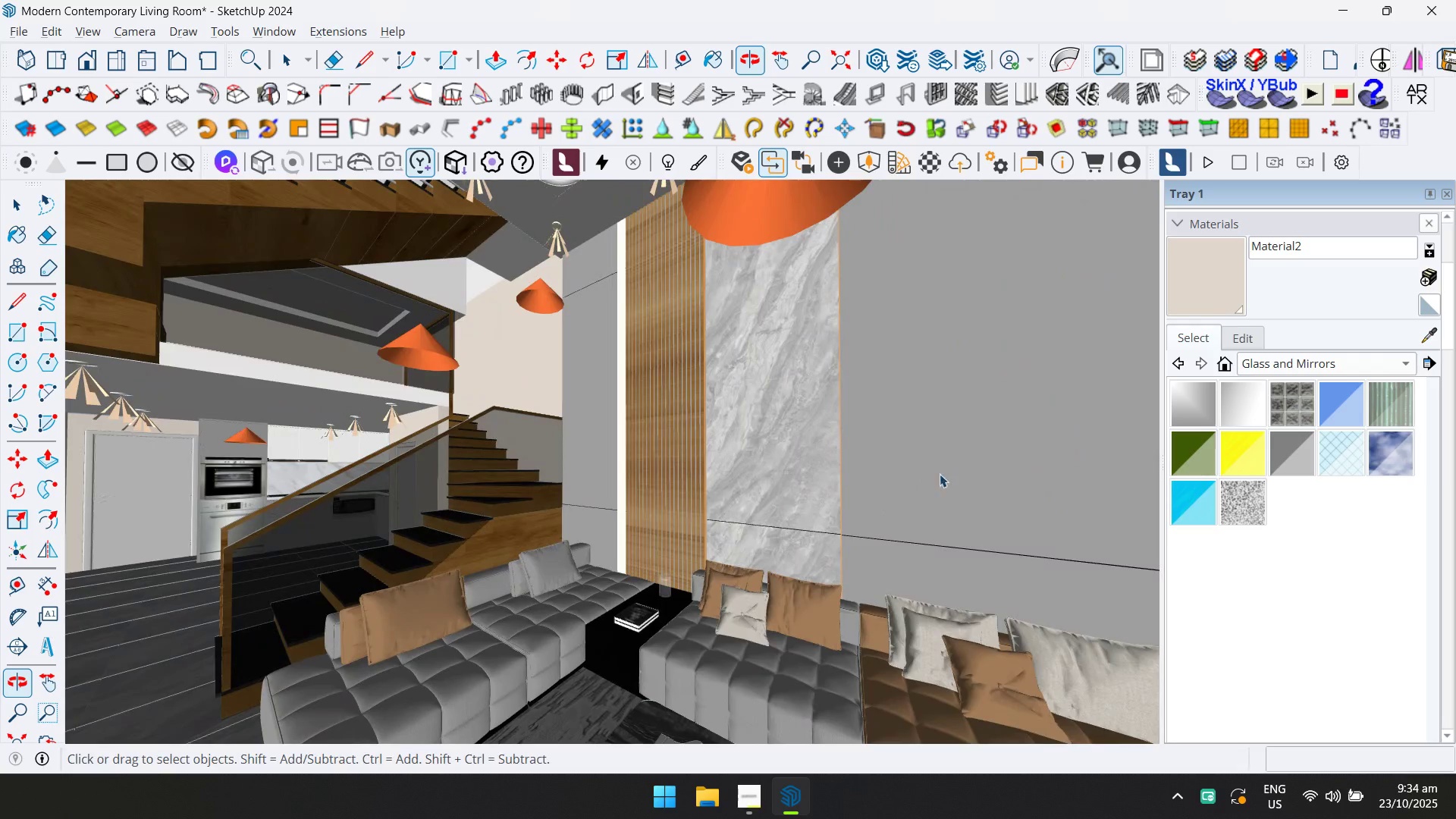 
double_click([942, 472])
 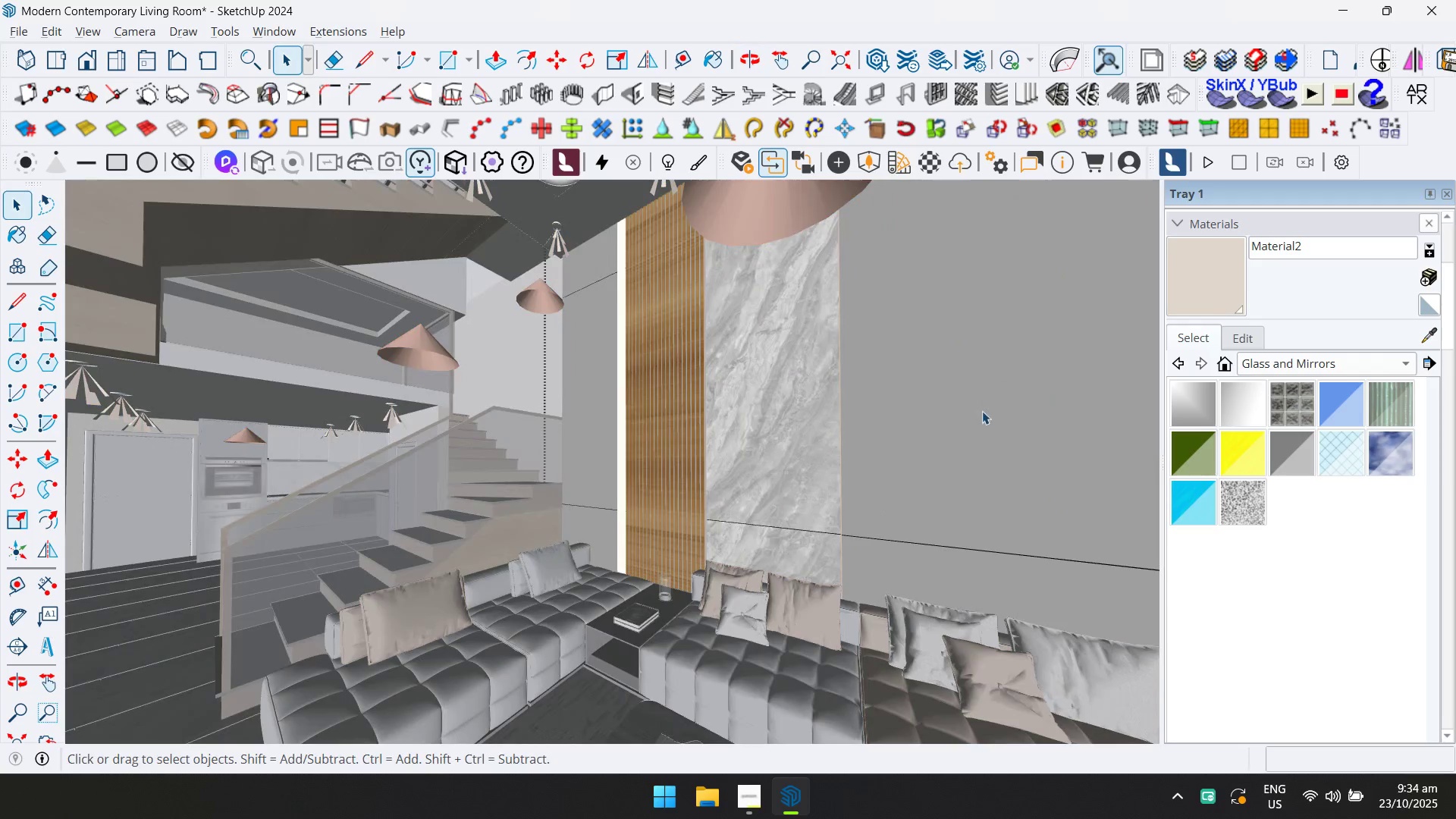 
triple_click([983, 410])
 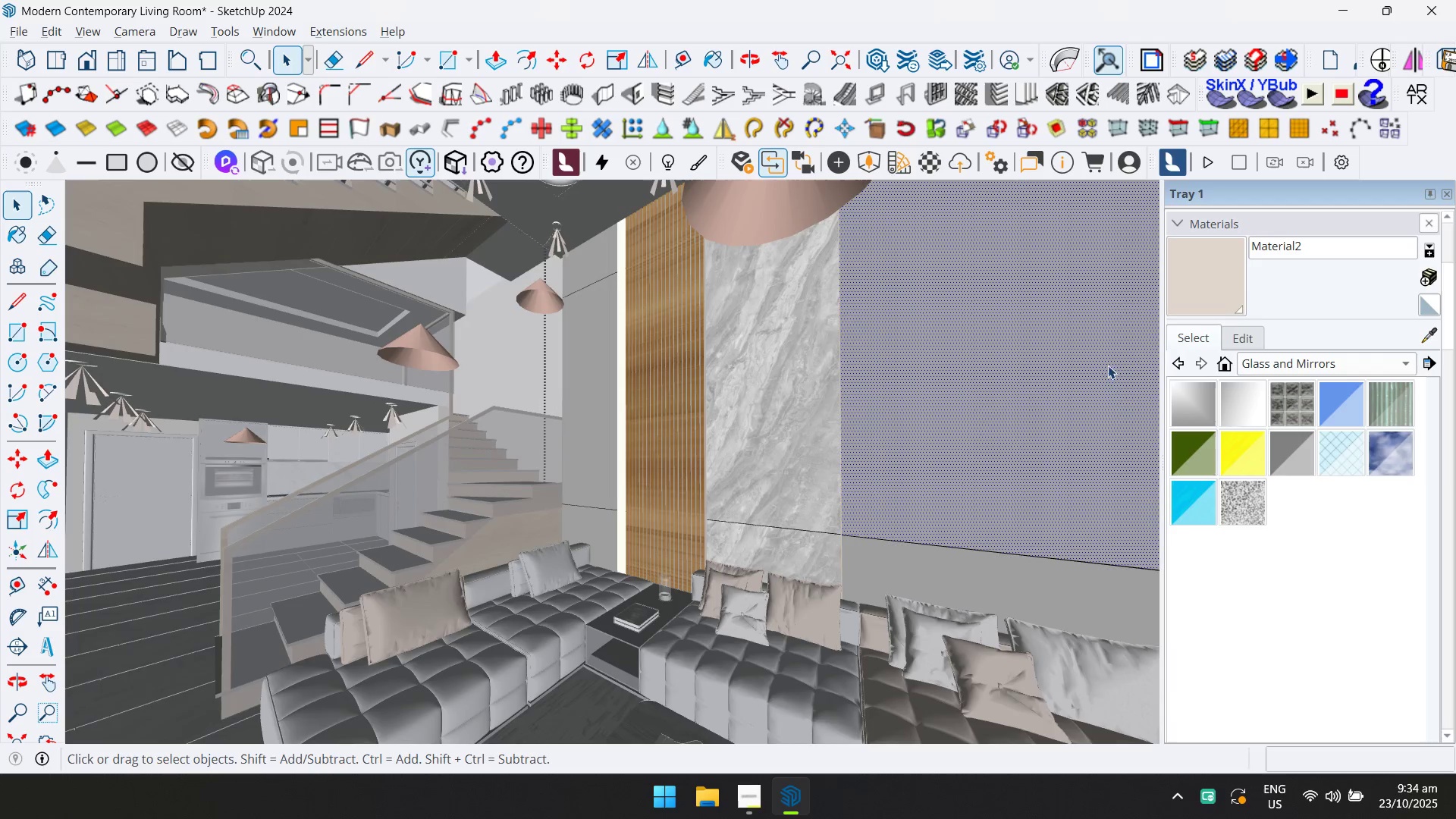 
hold_key(key=ControlLeft, duration=1.5)
triple_click([921, 539])
 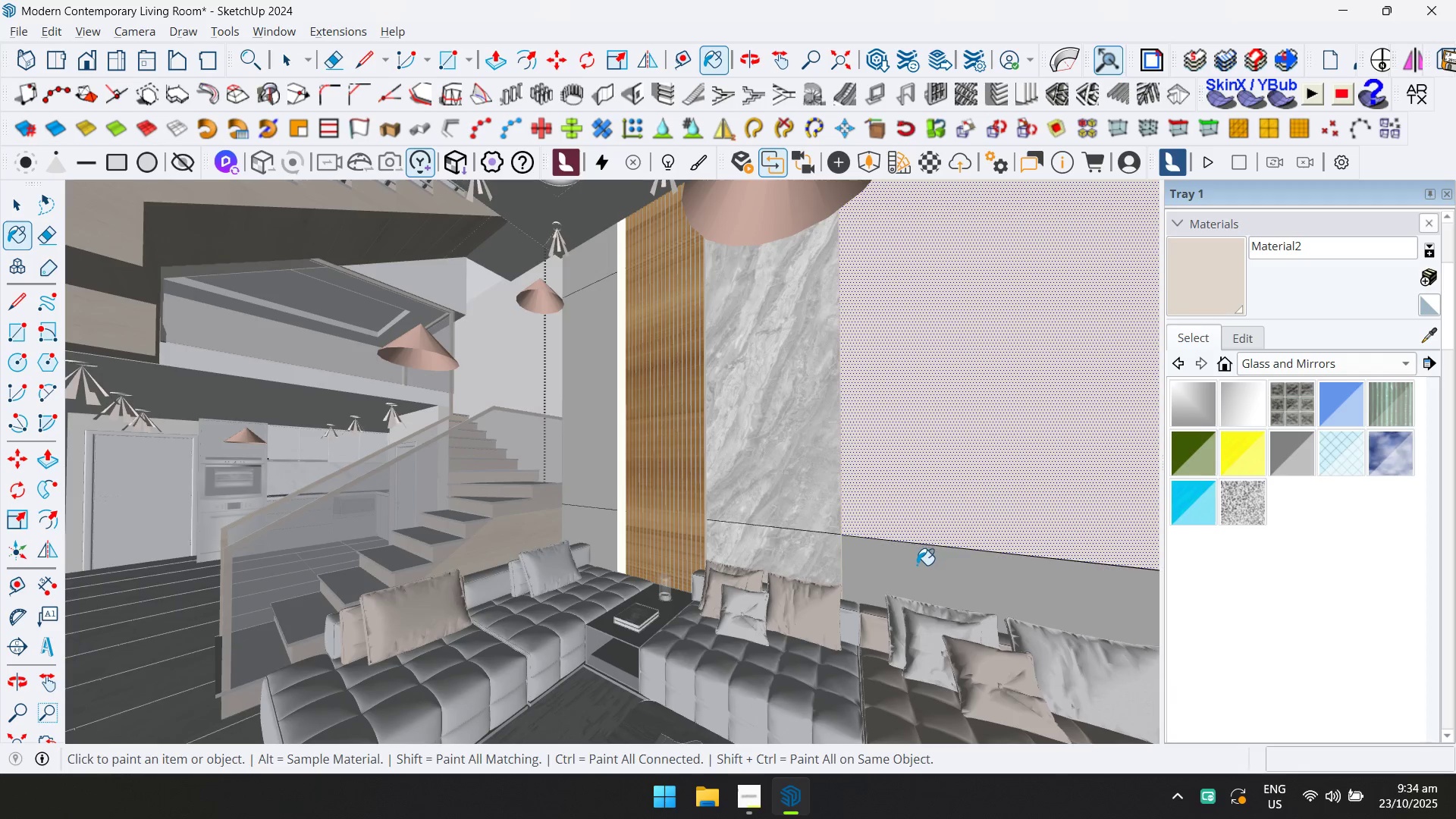 
triple_click([917, 565])
 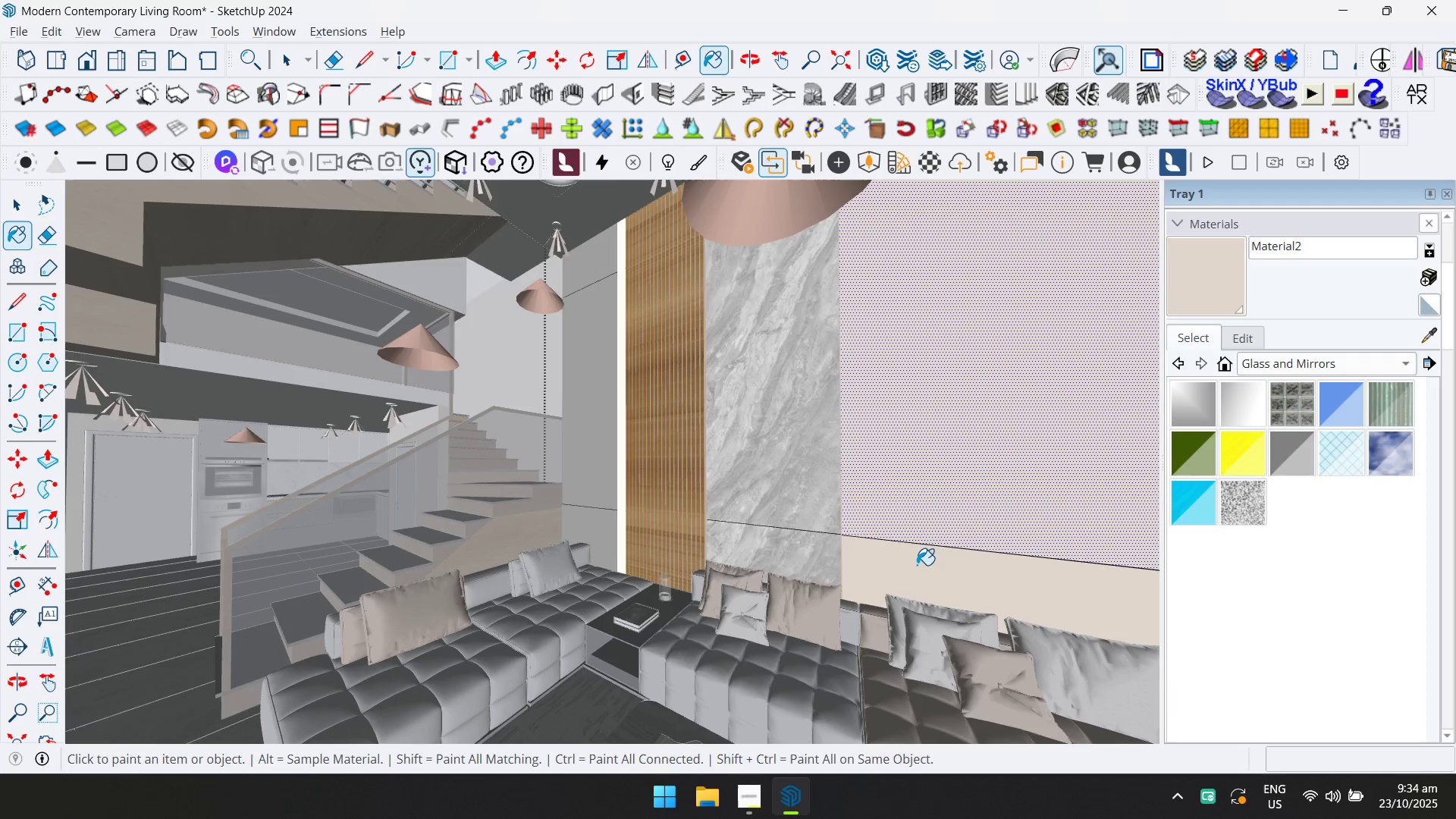 
key(Control+ControlLeft)
 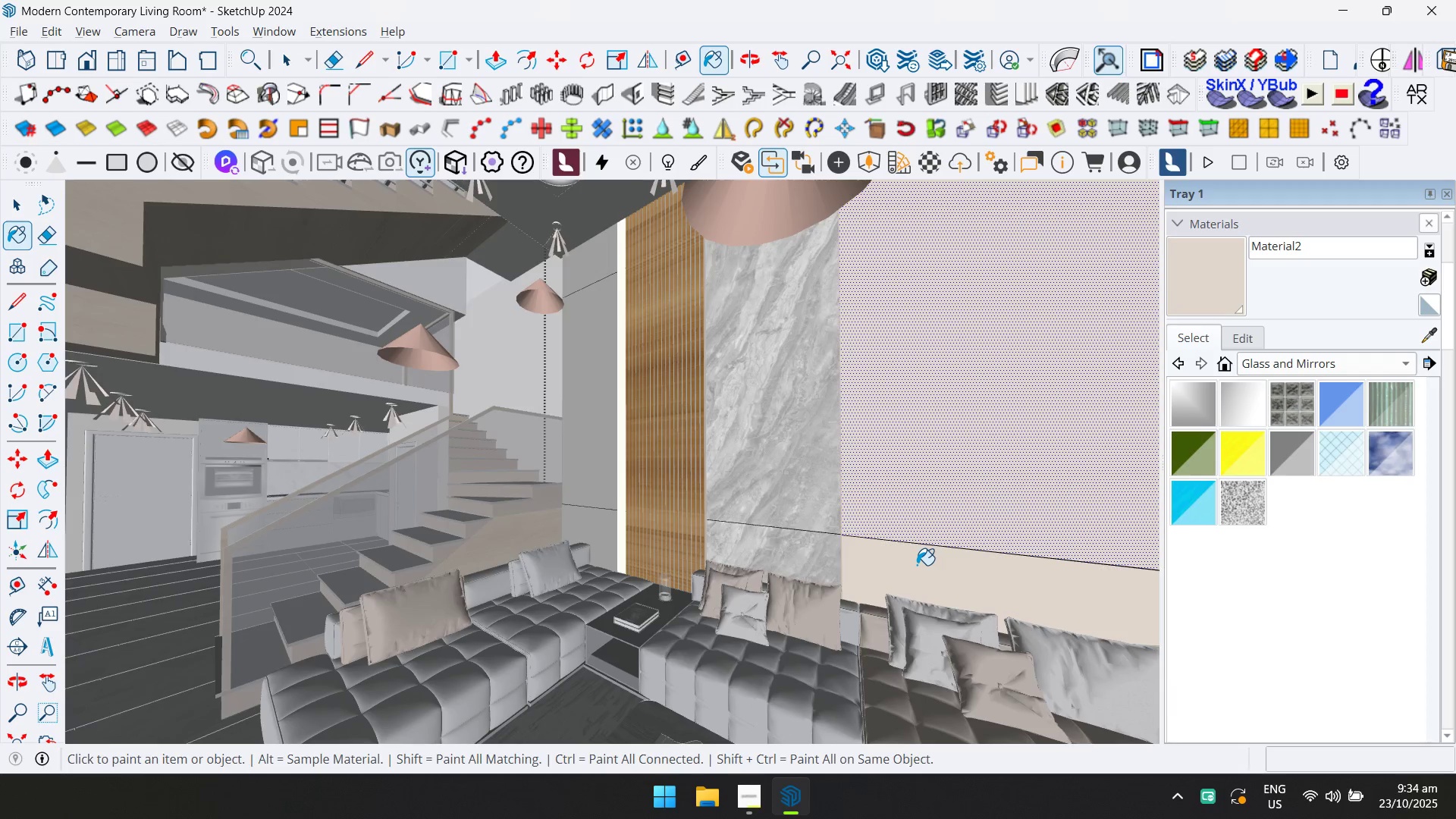 
key(Control+ControlLeft)
 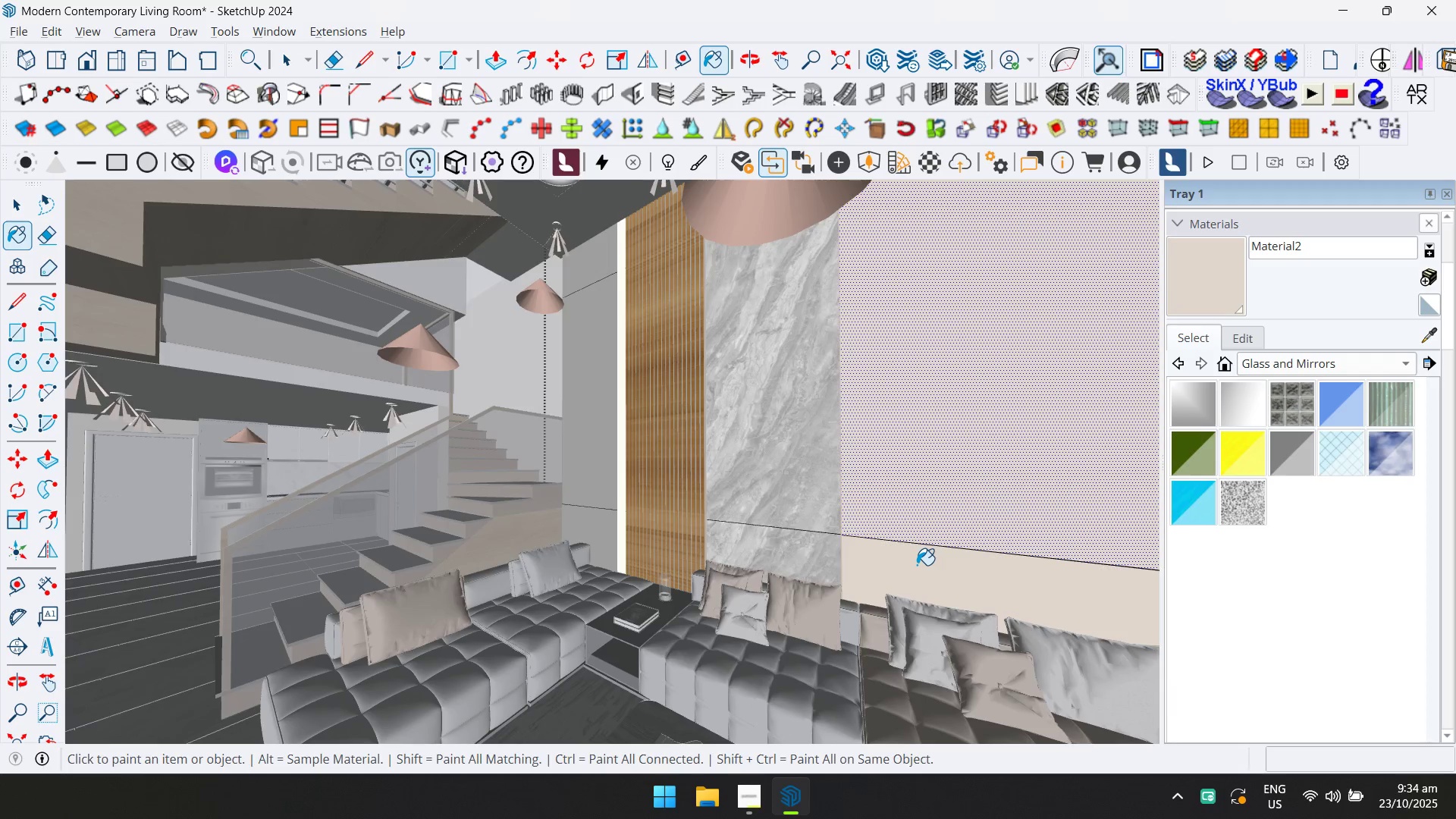 
key(Control+ControlLeft)
 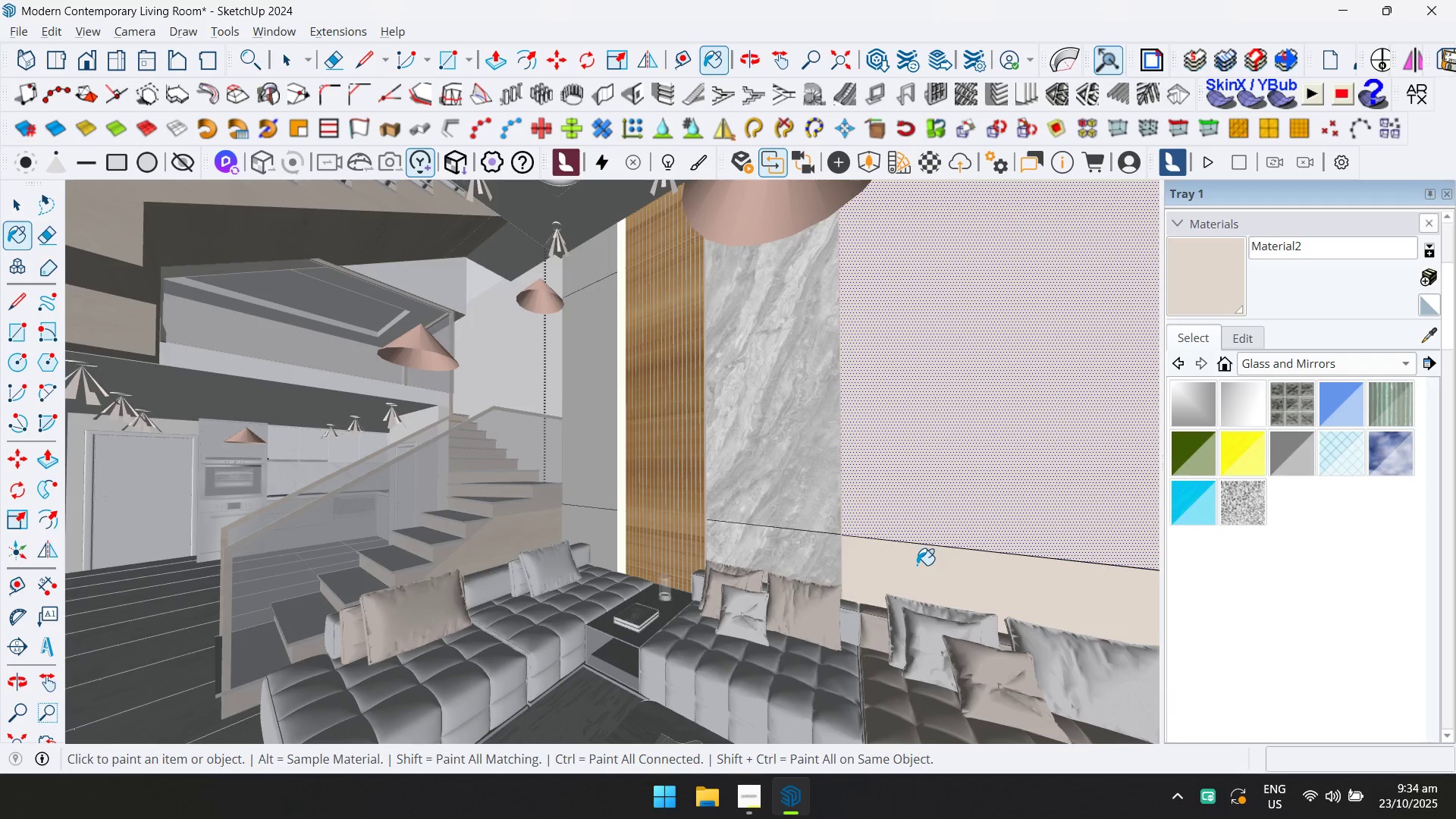 
key(Control+ControlLeft)
 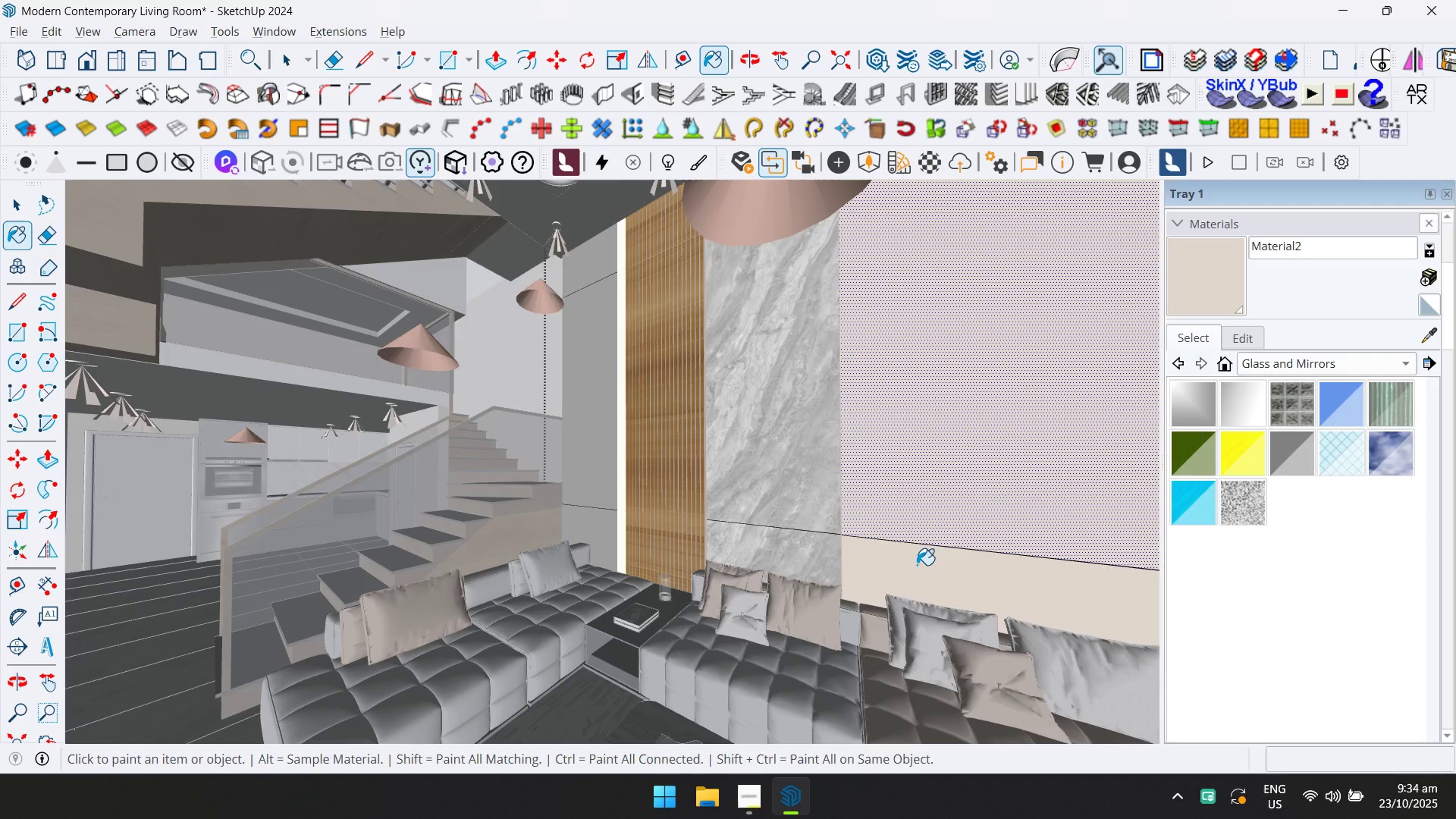 
key(Control+ControlLeft)
 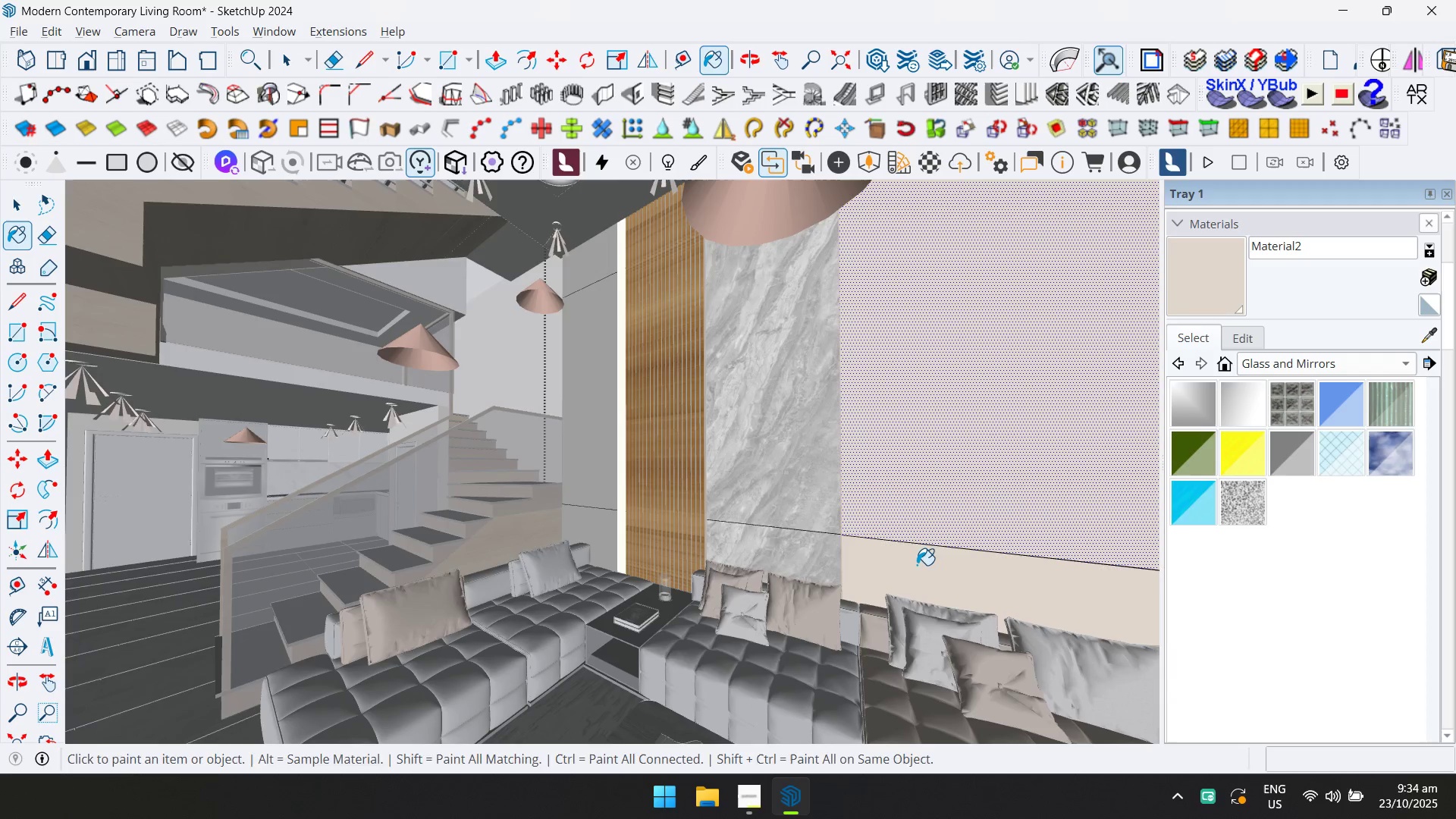 
key(Space)
 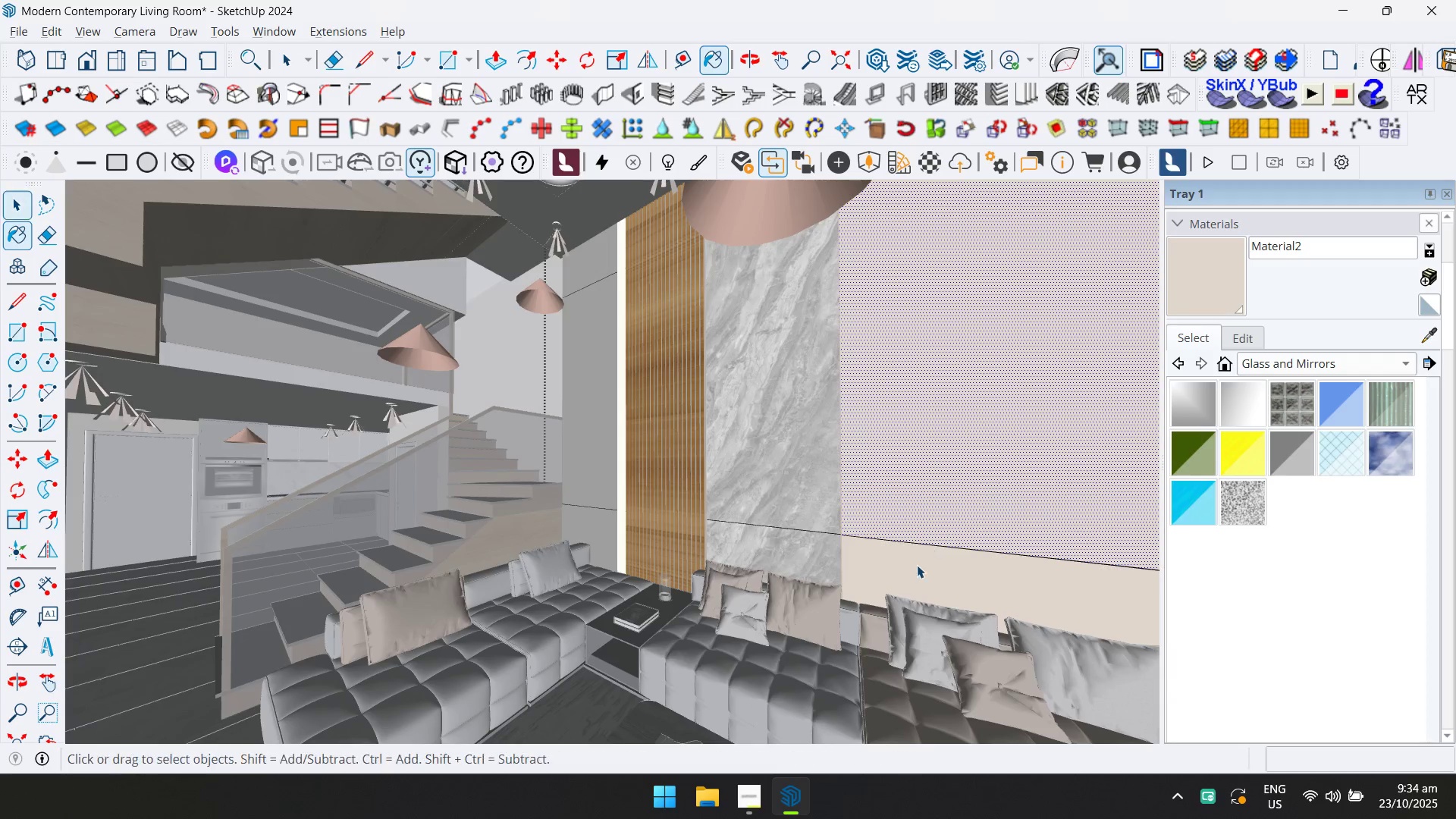 
key(Escape)
 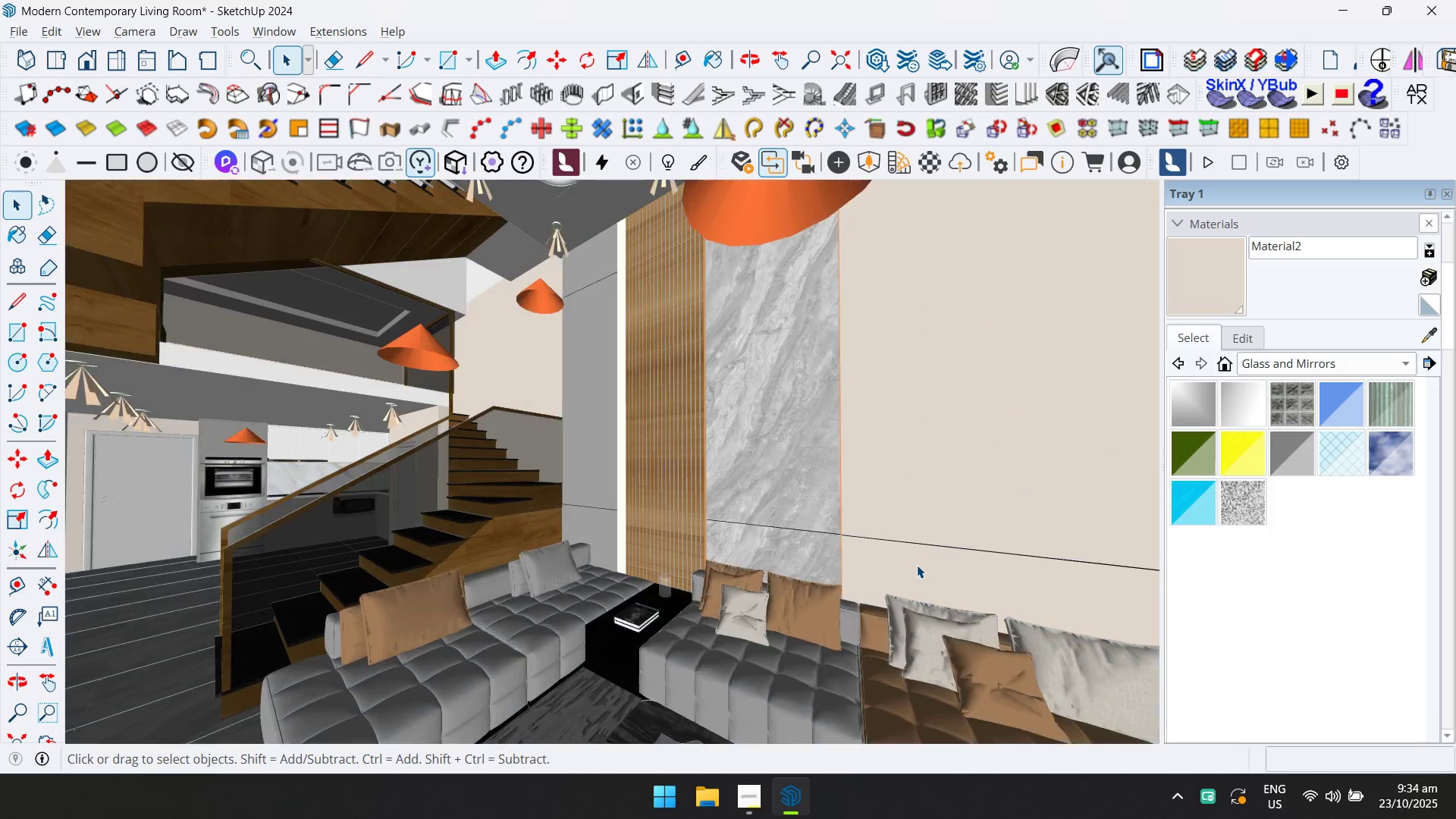 
key(Escape)
 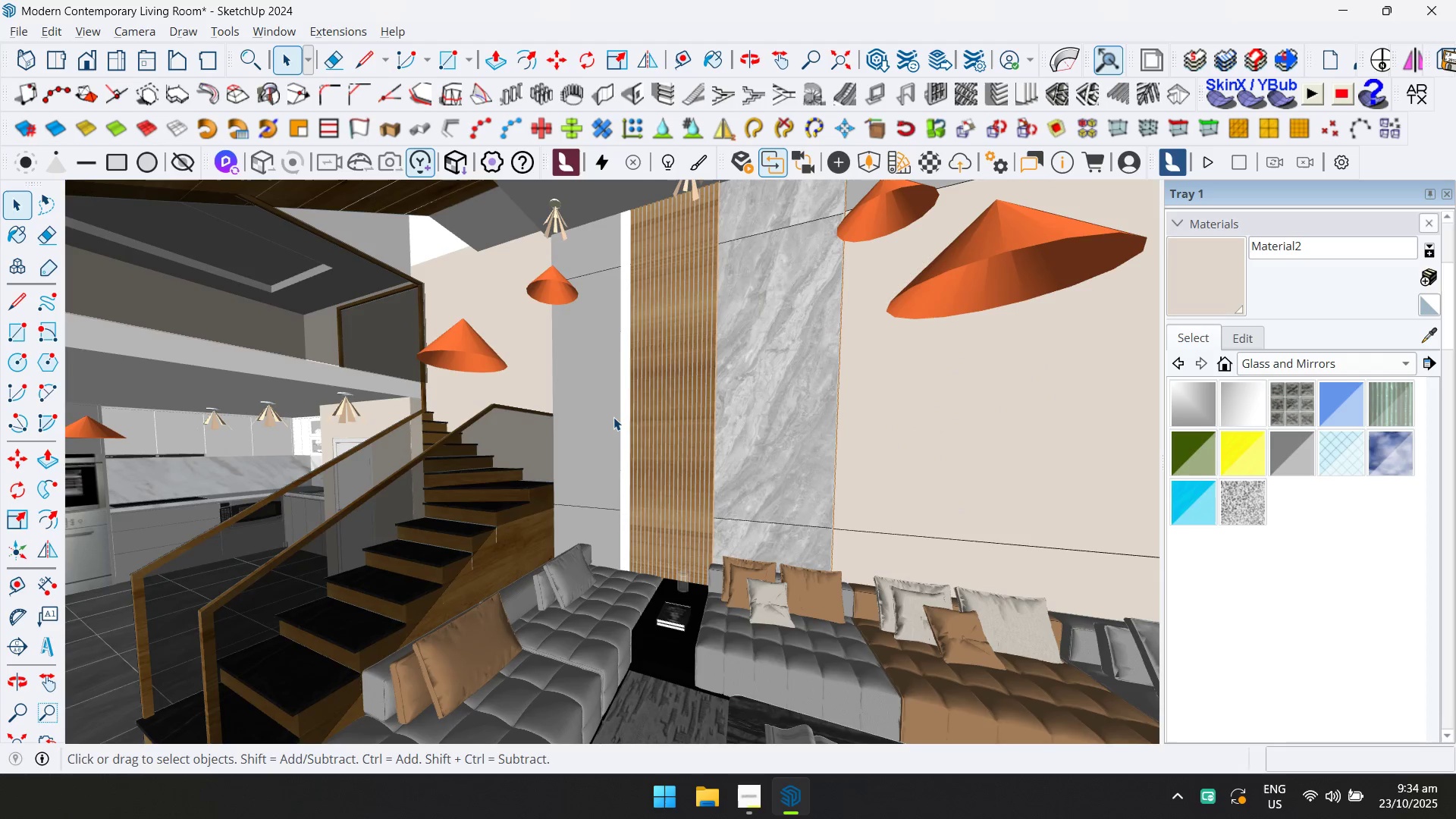 
double_click([610, 415])
 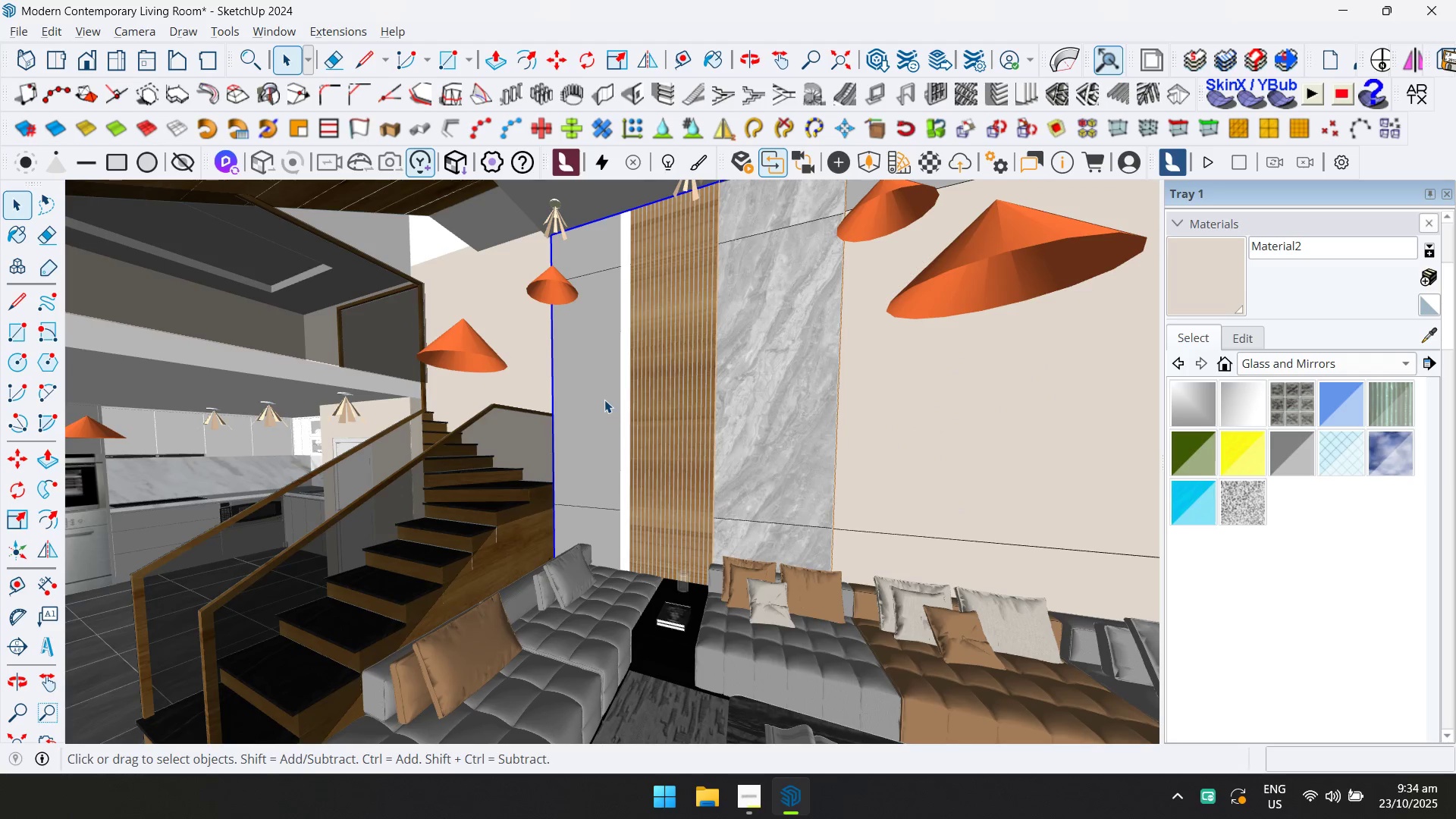 
triple_click([604, 400])
 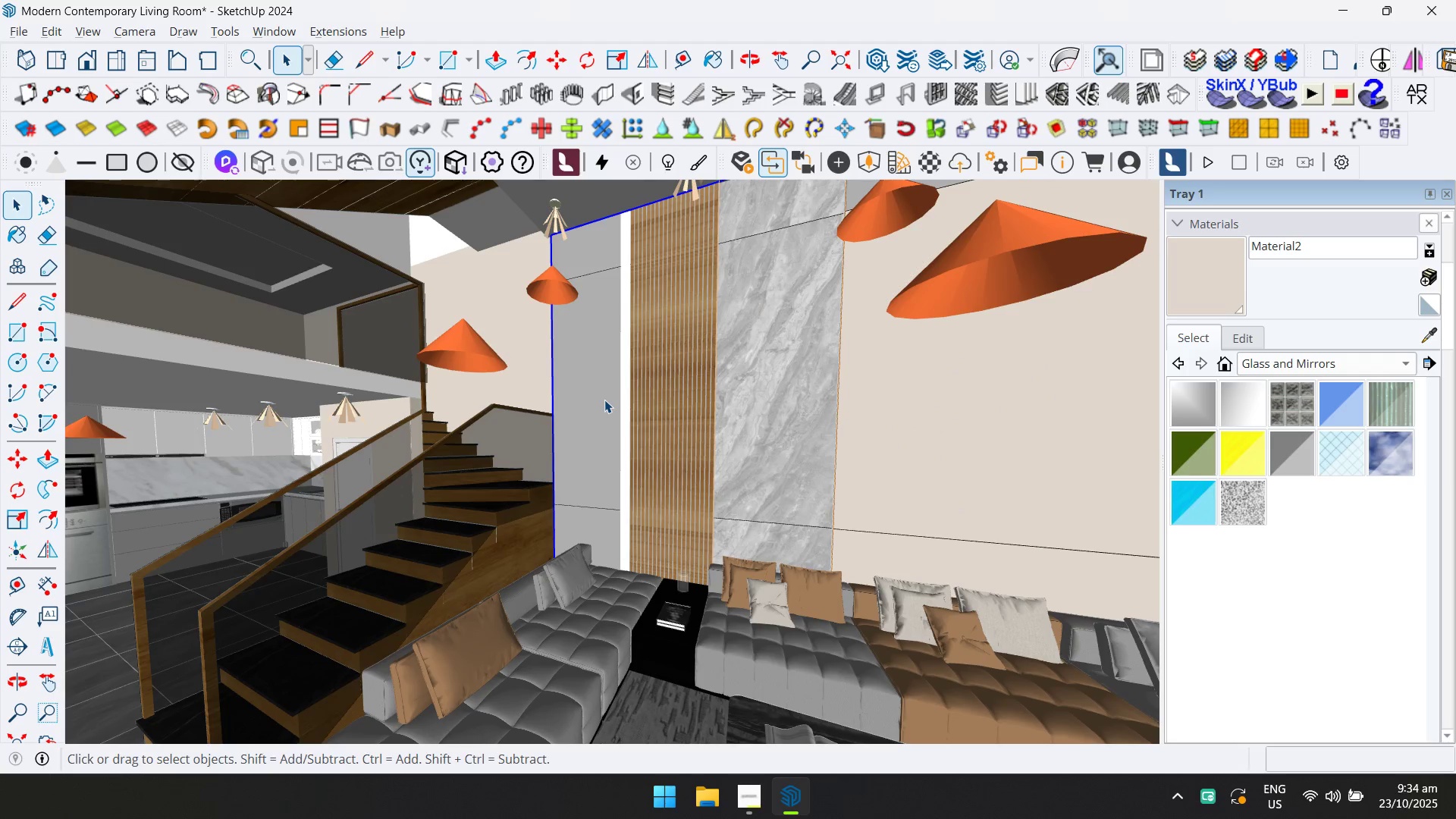 
triple_click([604, 400])
 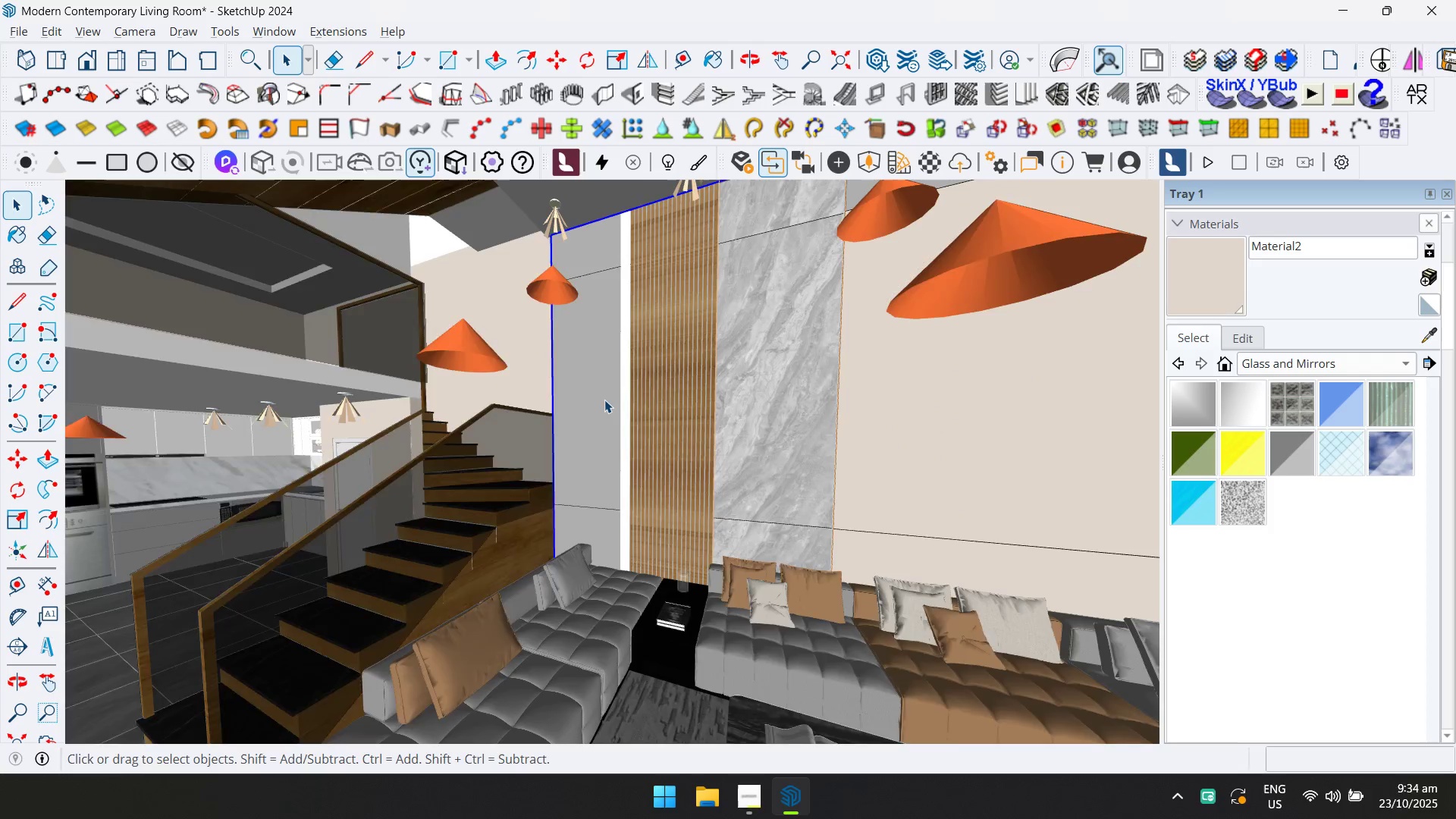 
triple_click([604, 400])
 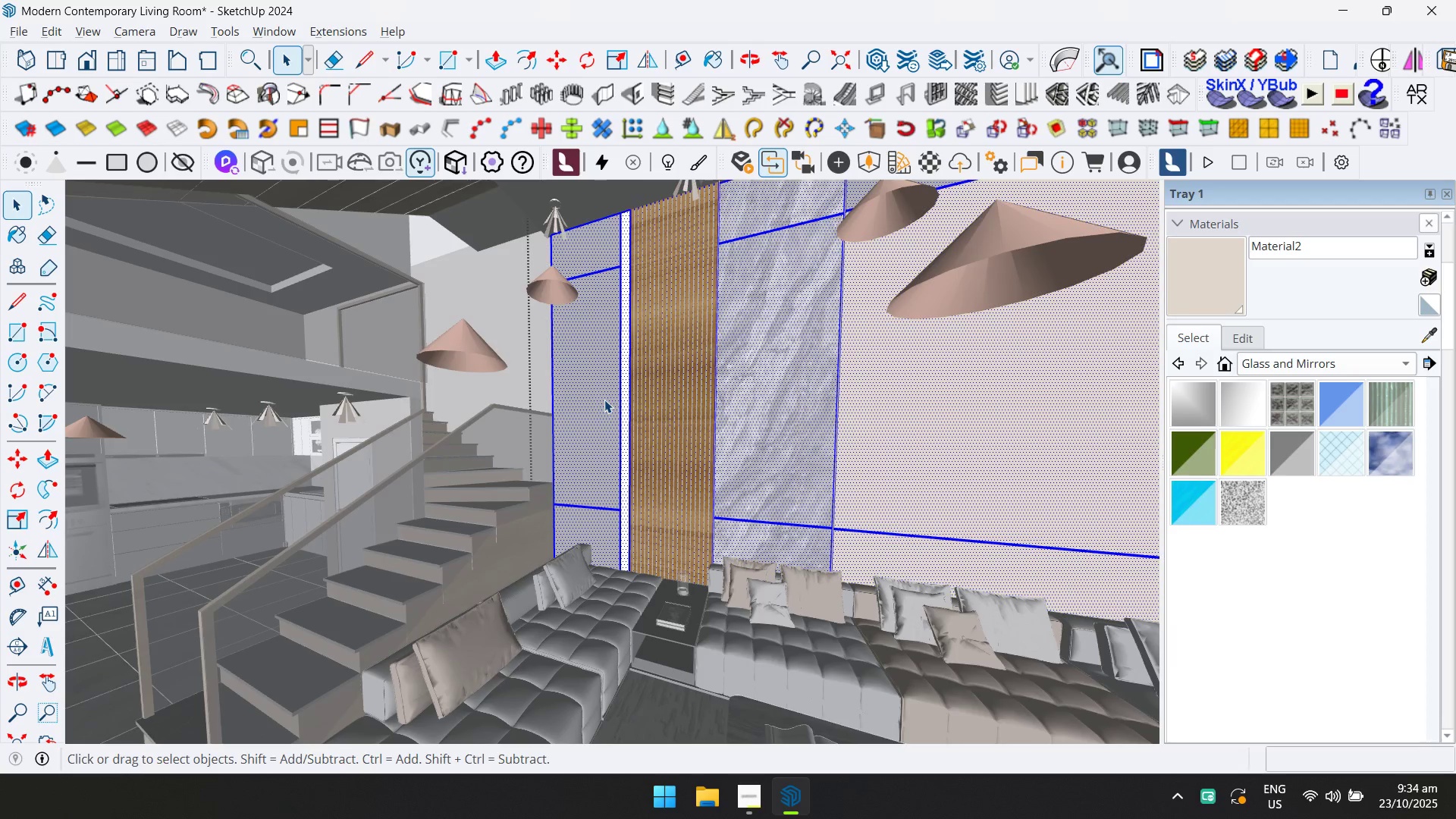 
triple_click([604, 400])
 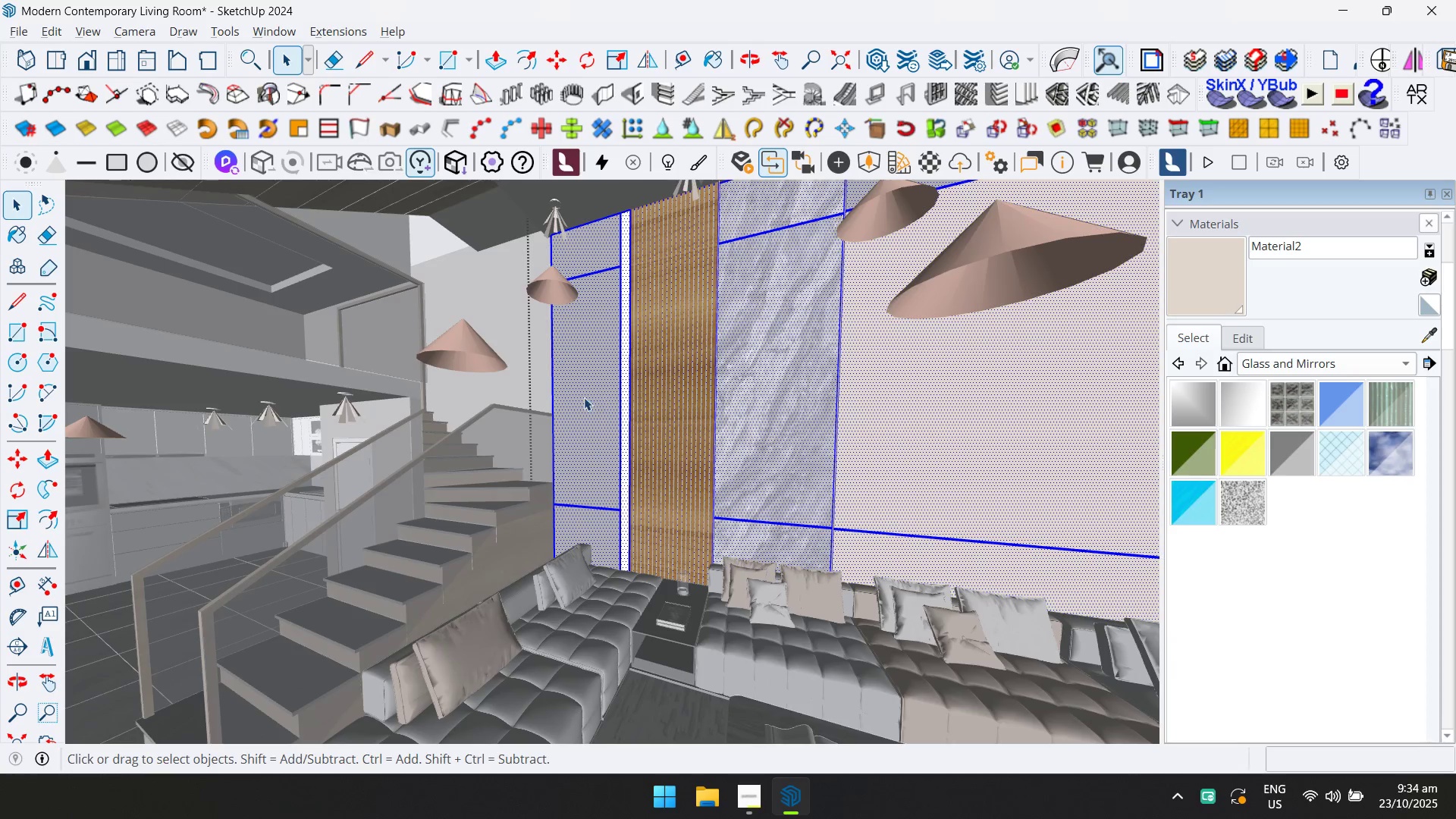 
triple_click([584, 397])
 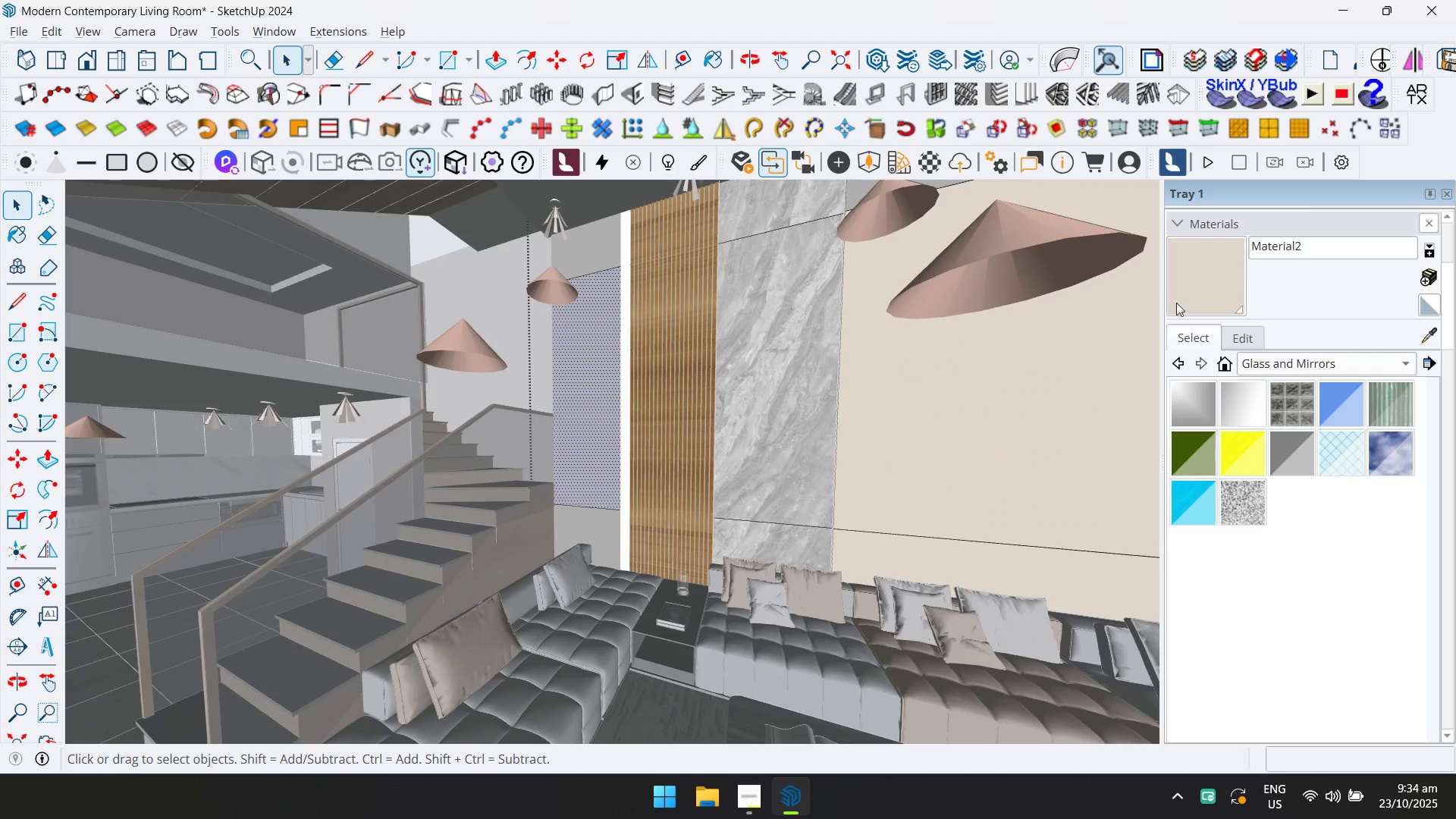 
left_click([1200, 281])
 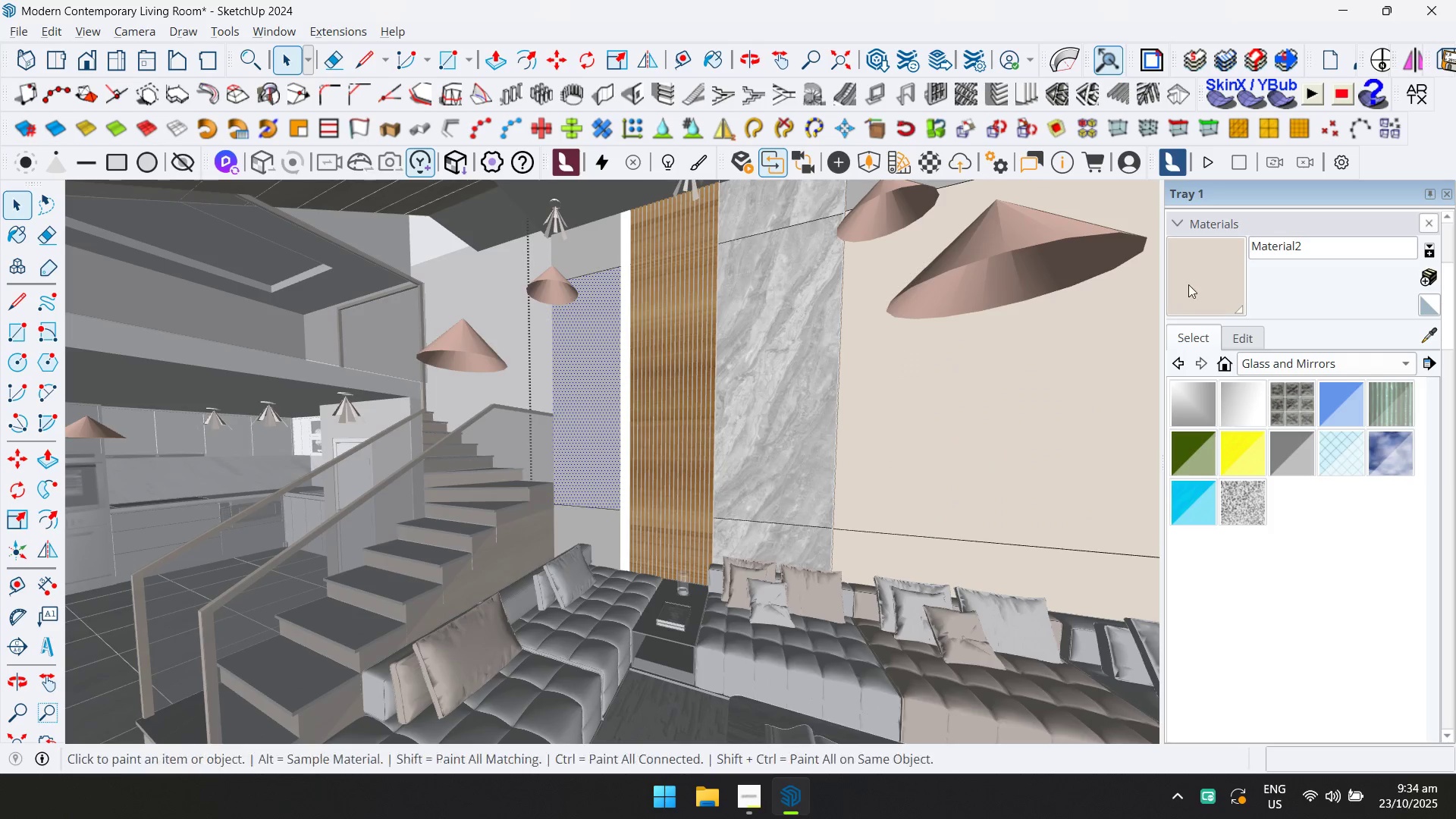 
hold_key(key=ControlLeft, duration=1.4)
double_click([600, 337])
 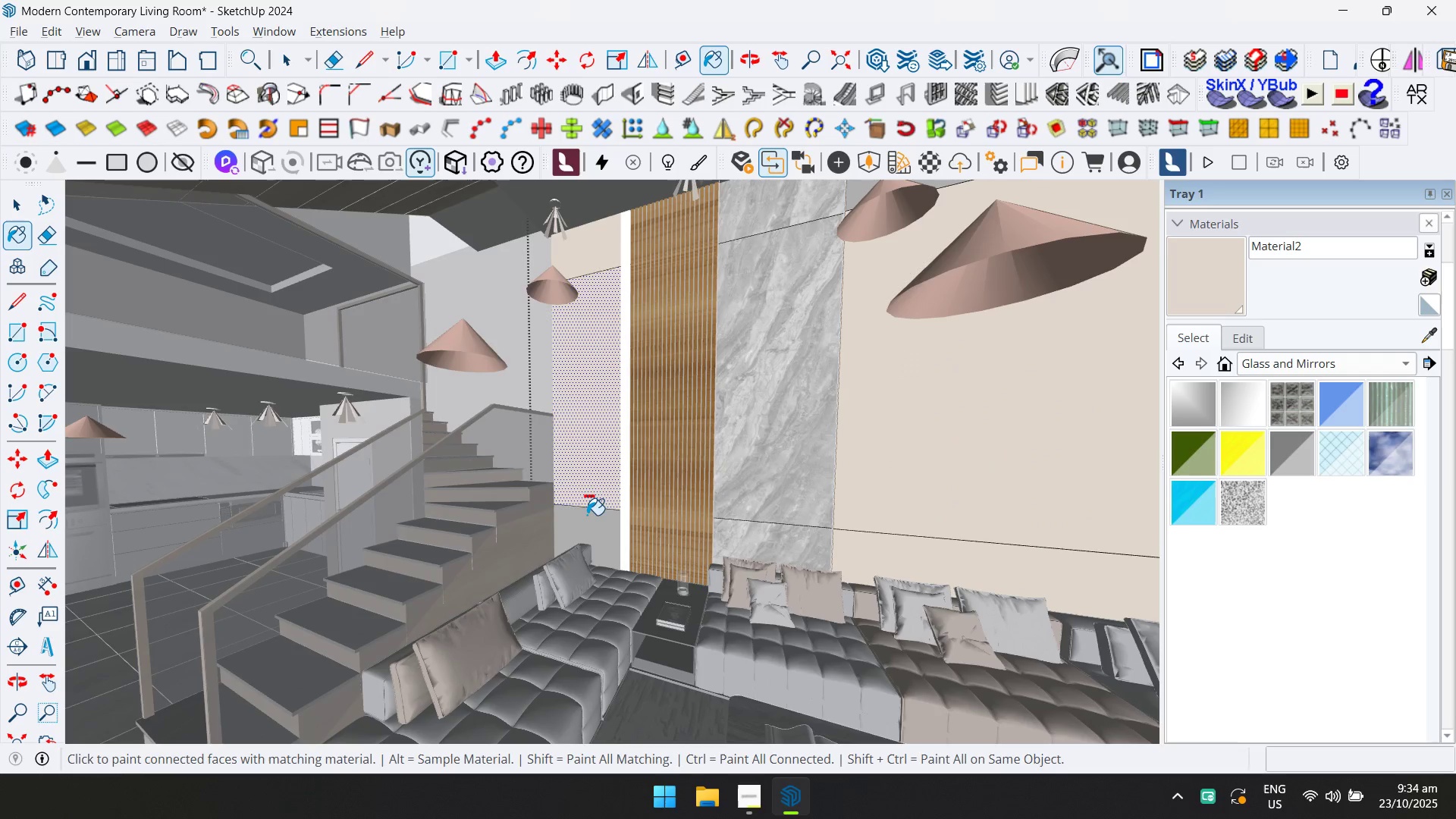 
triple_click([587, 520])
 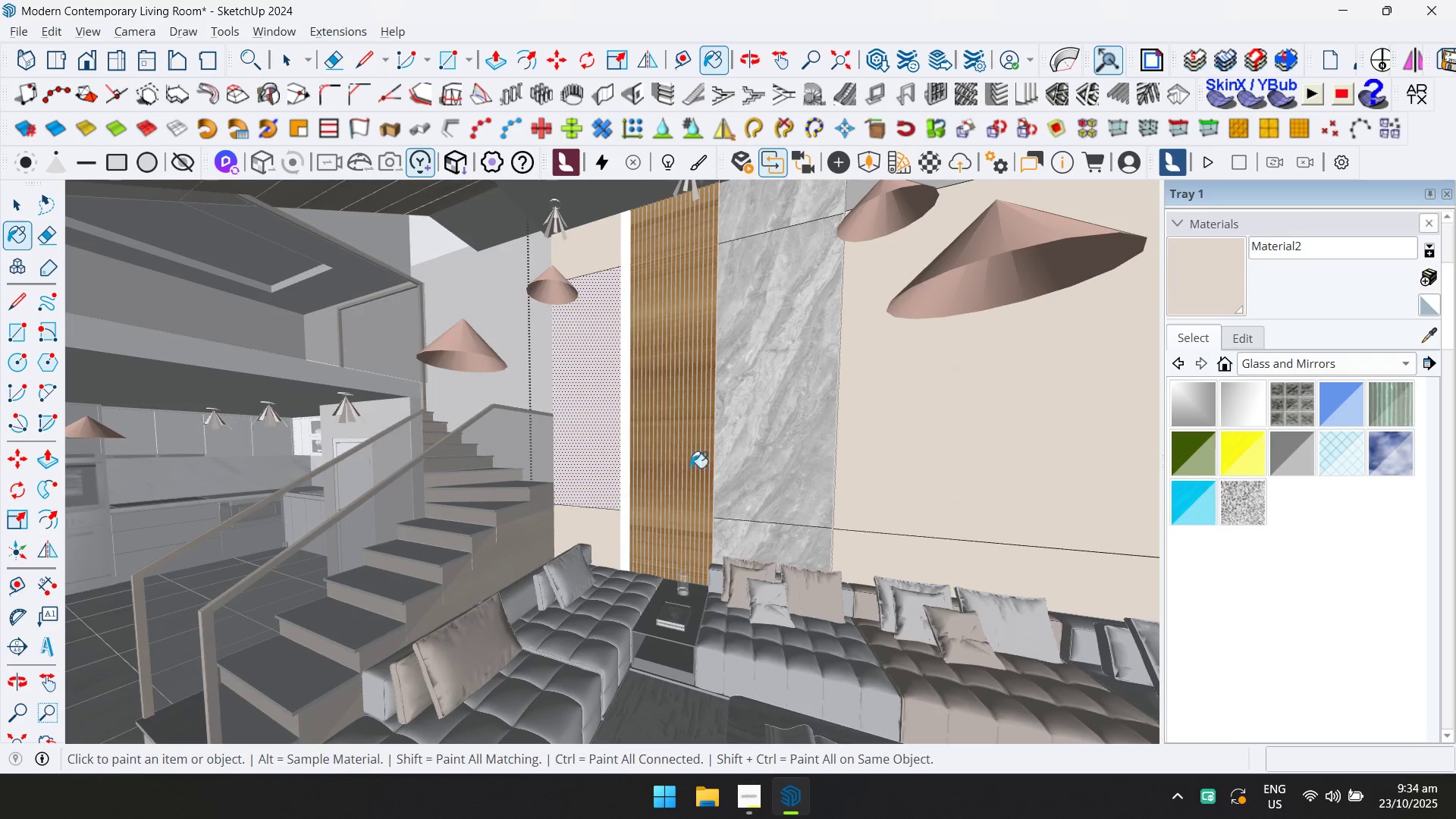 
hold_key(key=ShiftLeft, duration=0.35)
 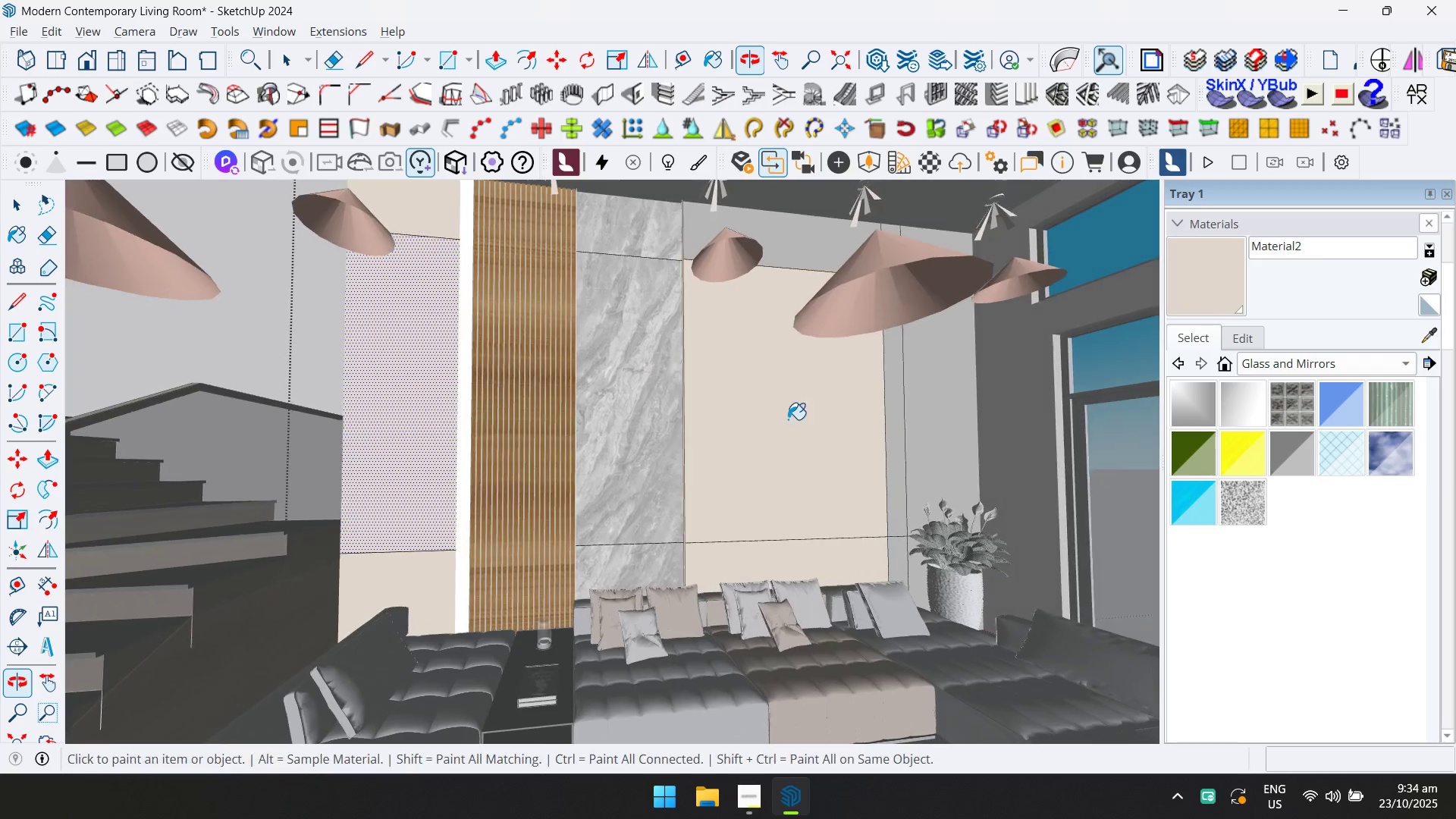 
key(Escape)
 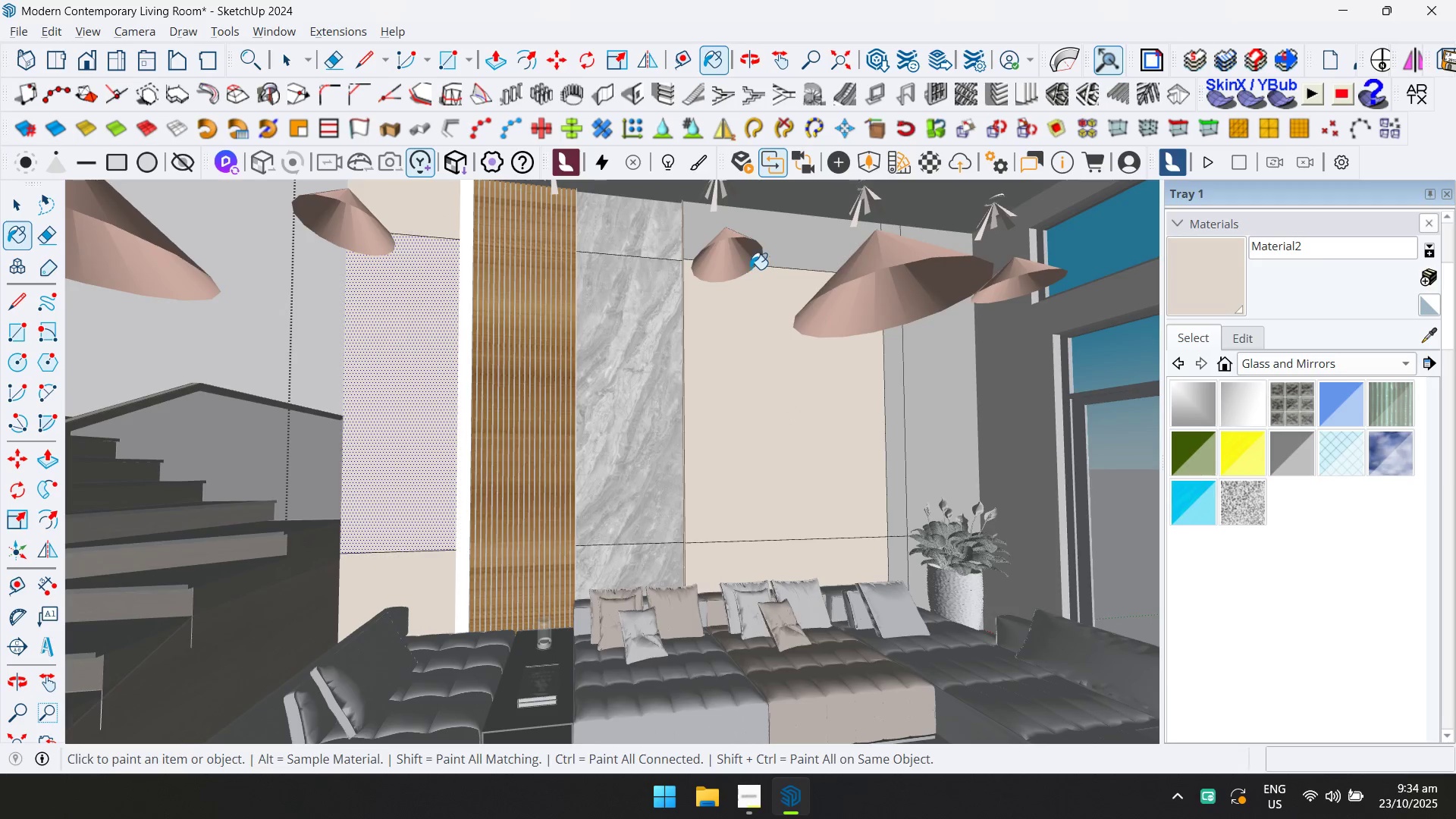 
key(Escape)
 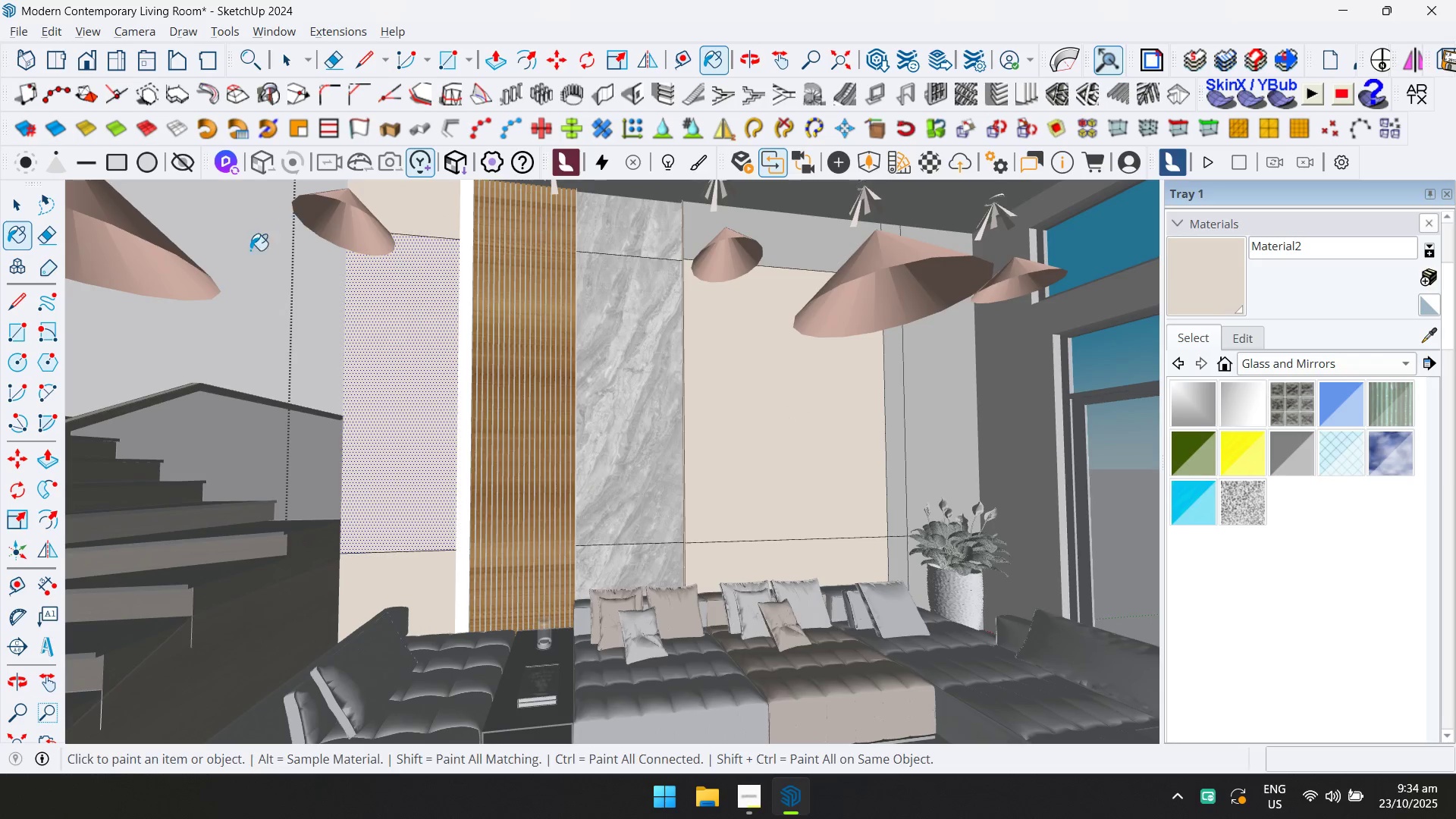 
key(Space)
 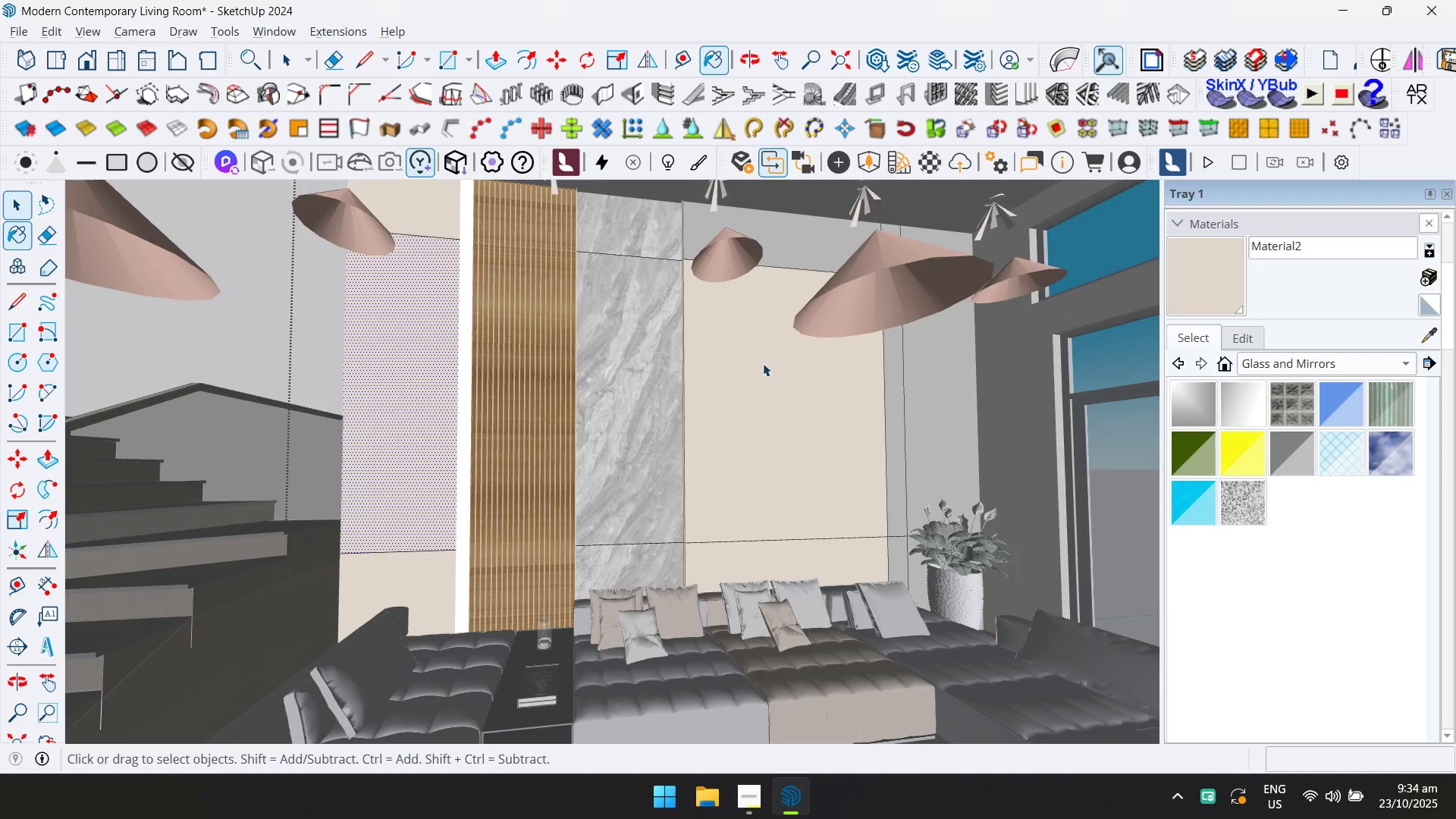 
key(Escape)
 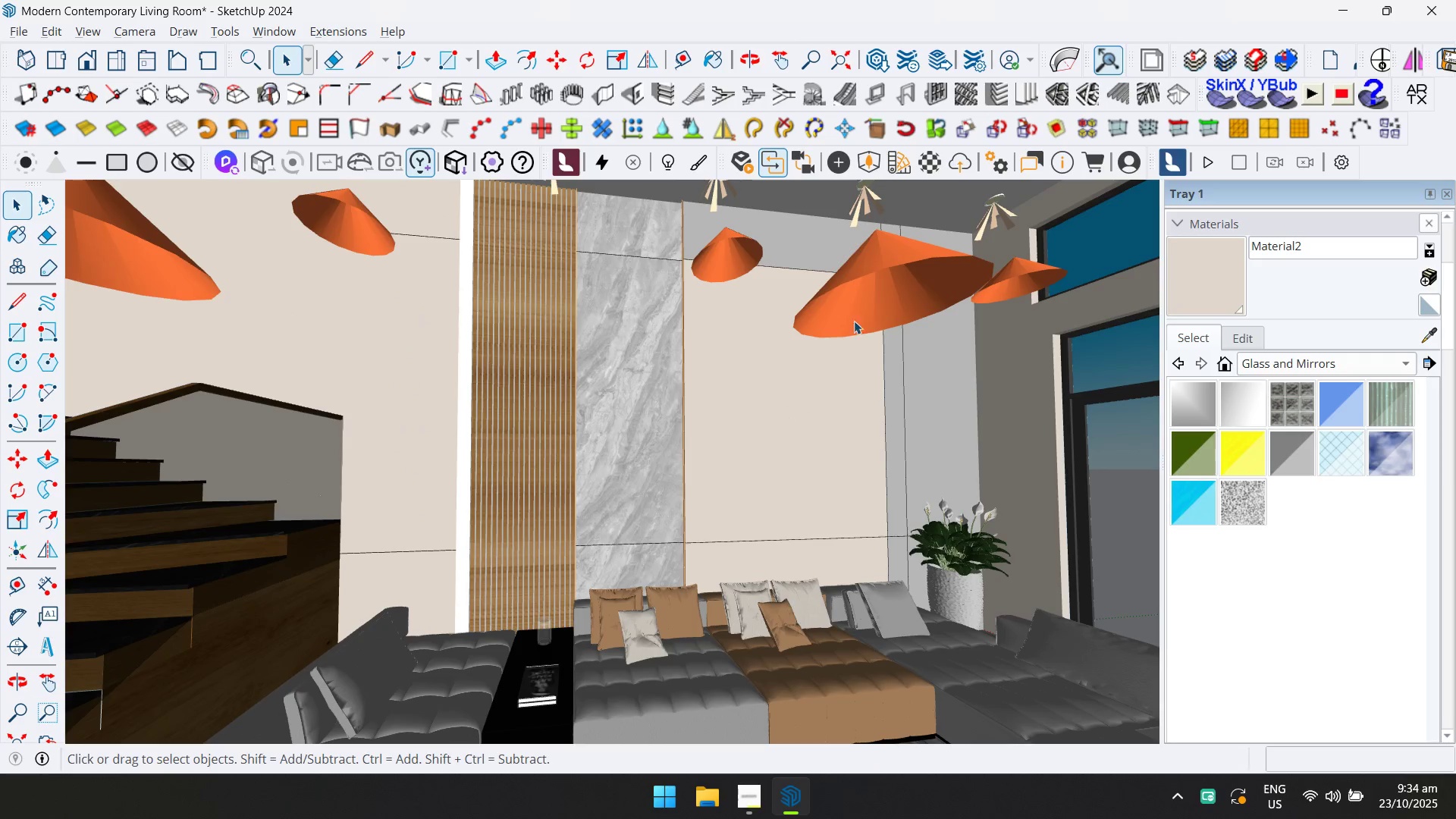 
key(Escape)
 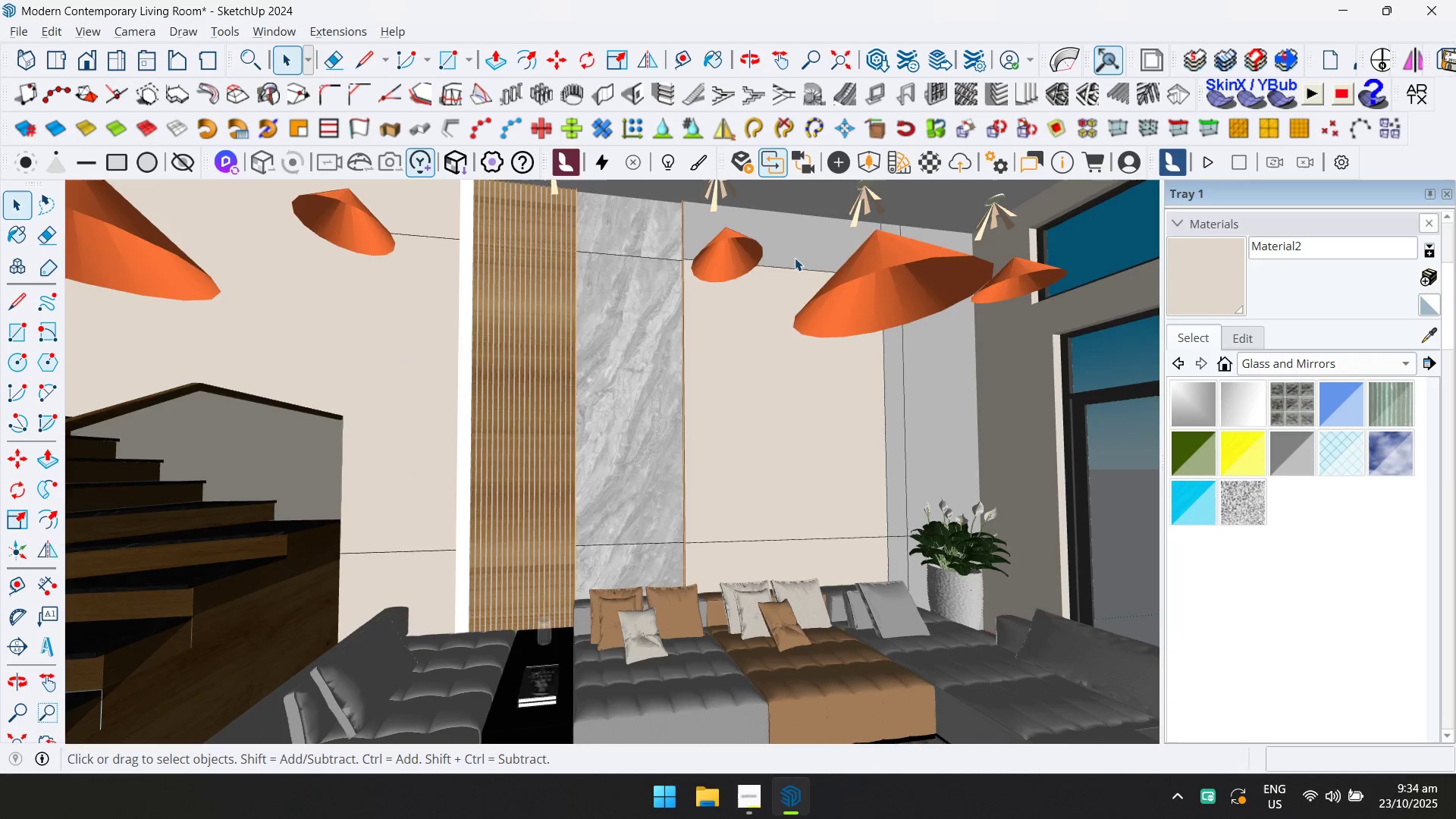 
double_click([795, 258])
 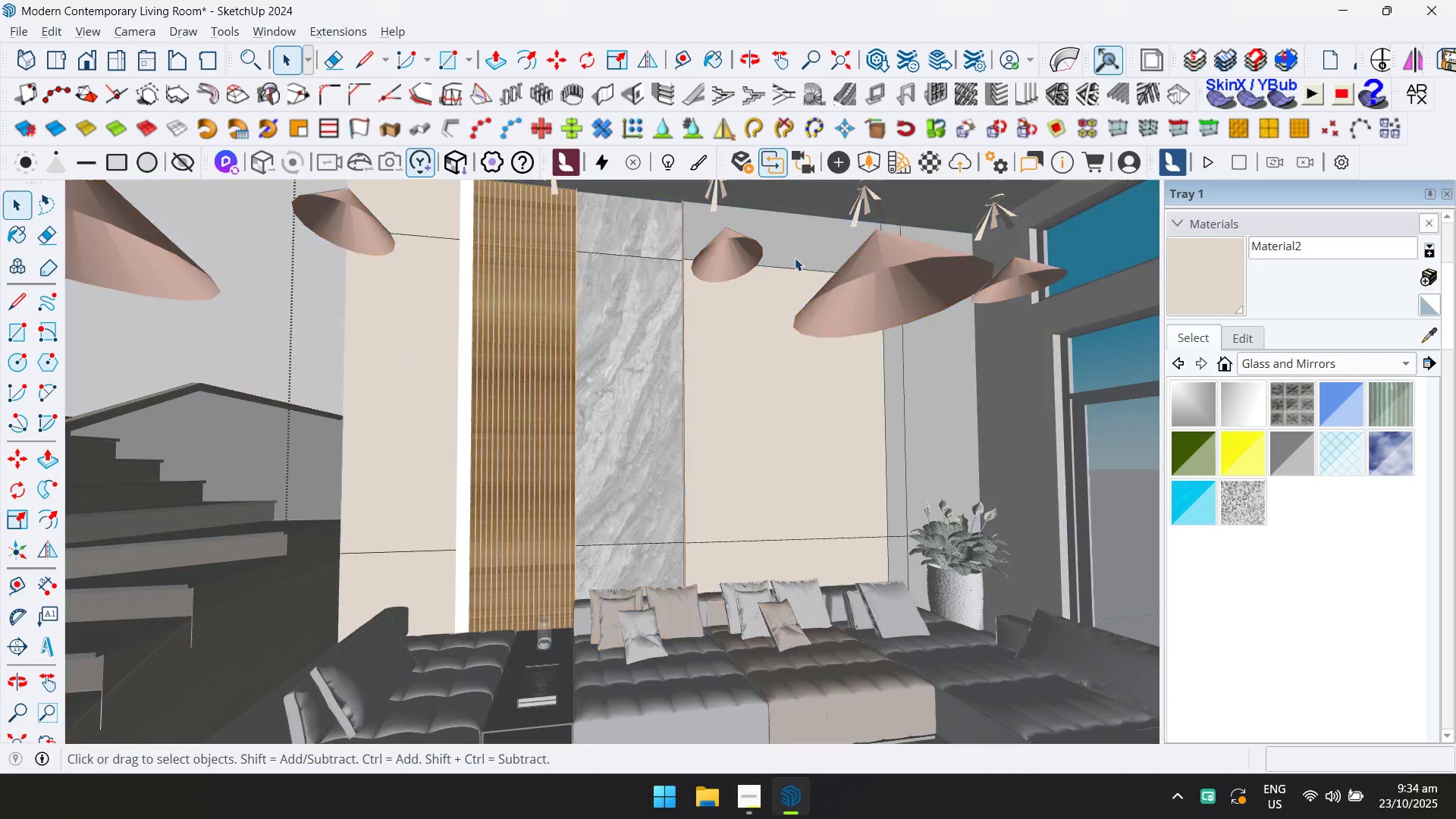 
triple_click([795, 258])
 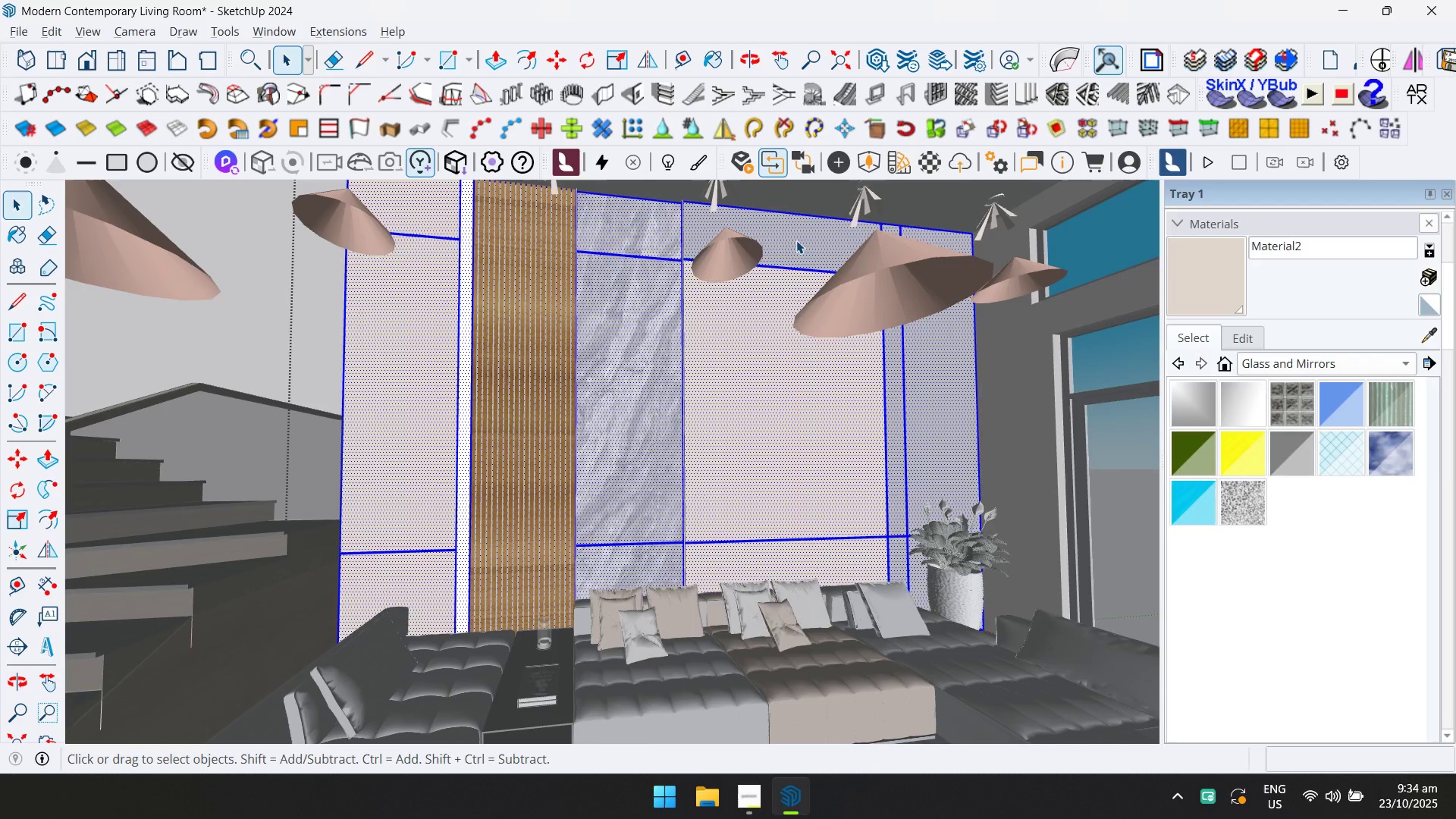 
triple_click([796, 240])
 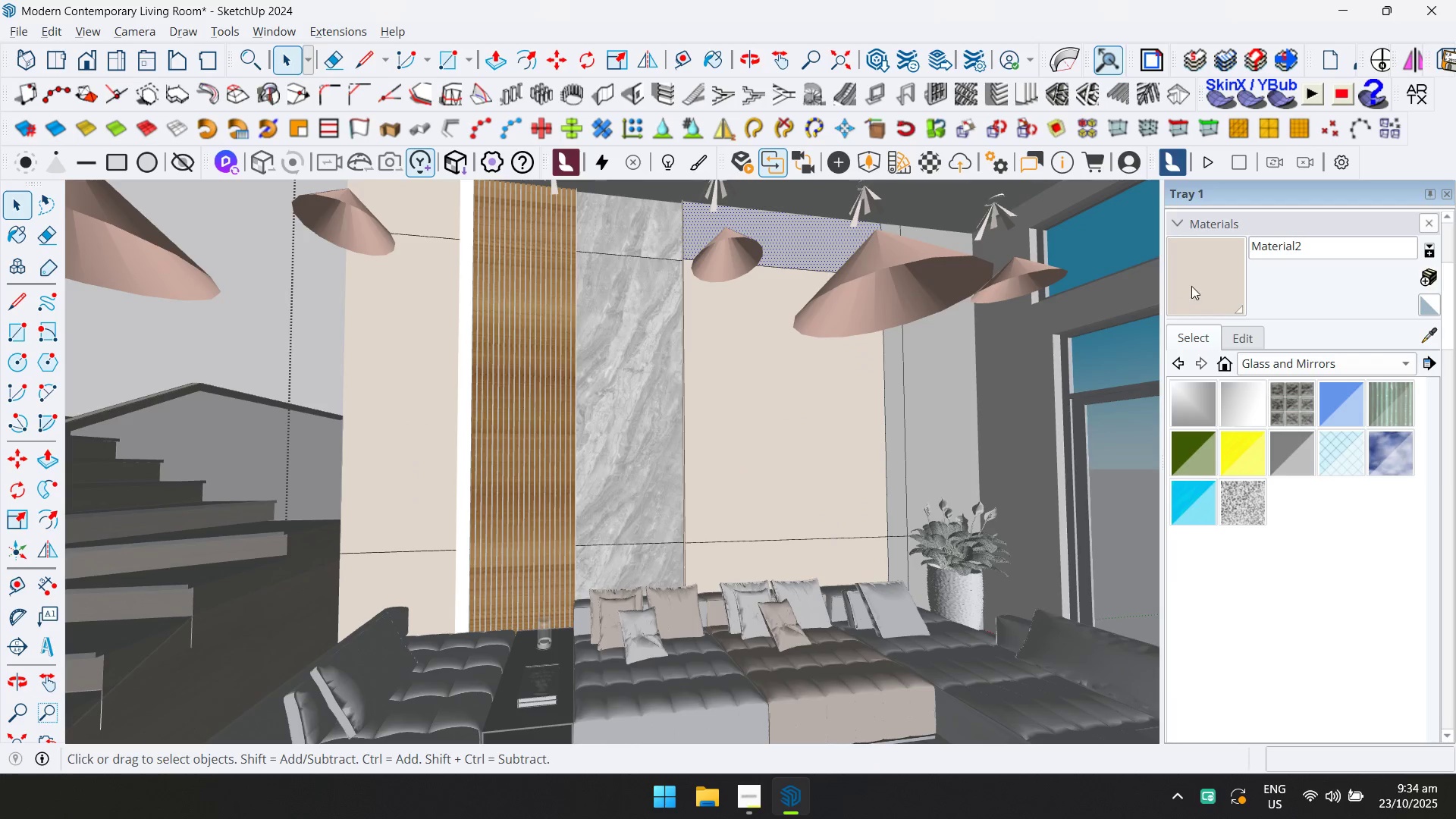 
hold_key(key=ControlLeft, duration=1.43)
double_click([949, 388])
 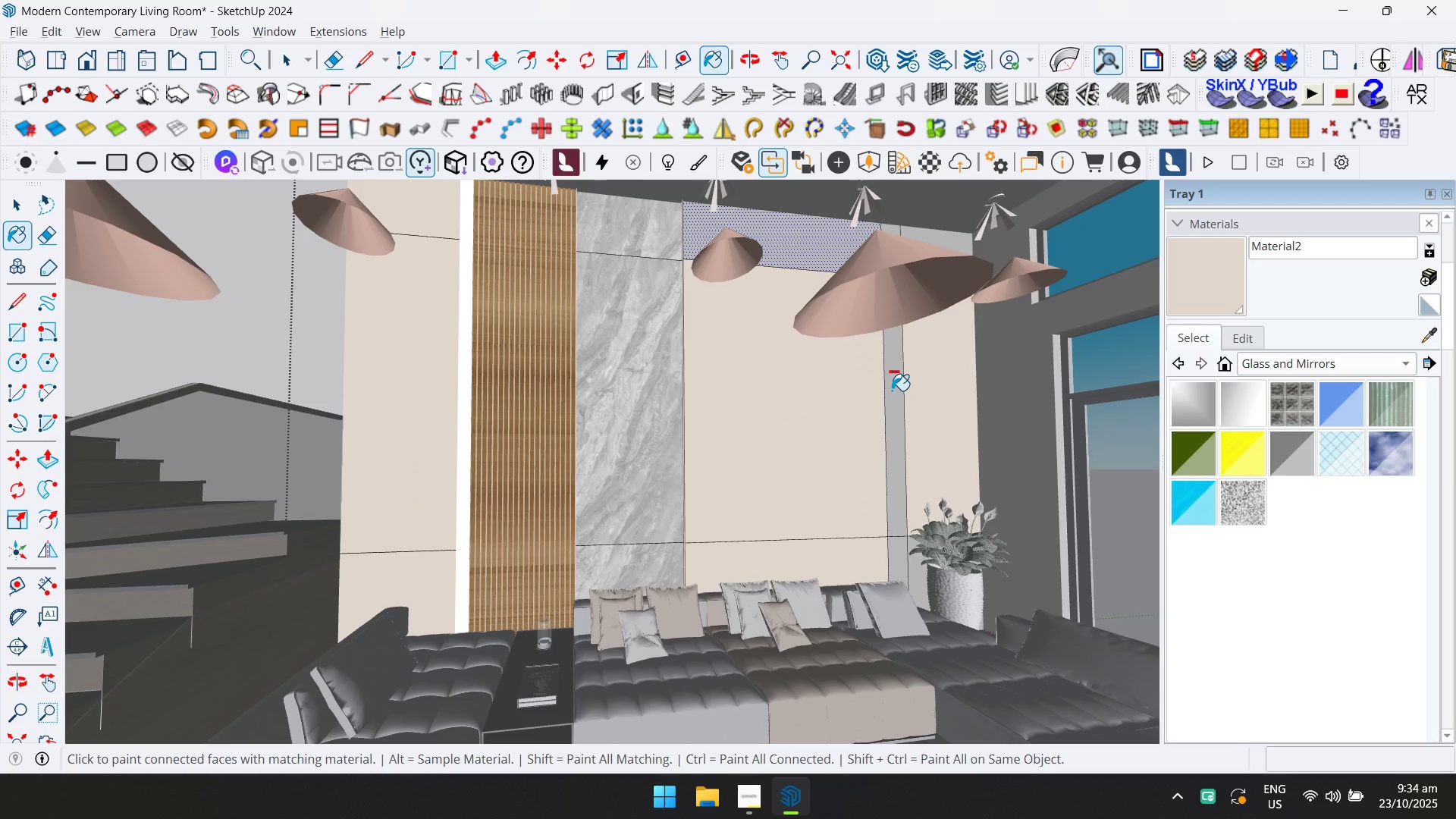 
triple_click([892, 391])
 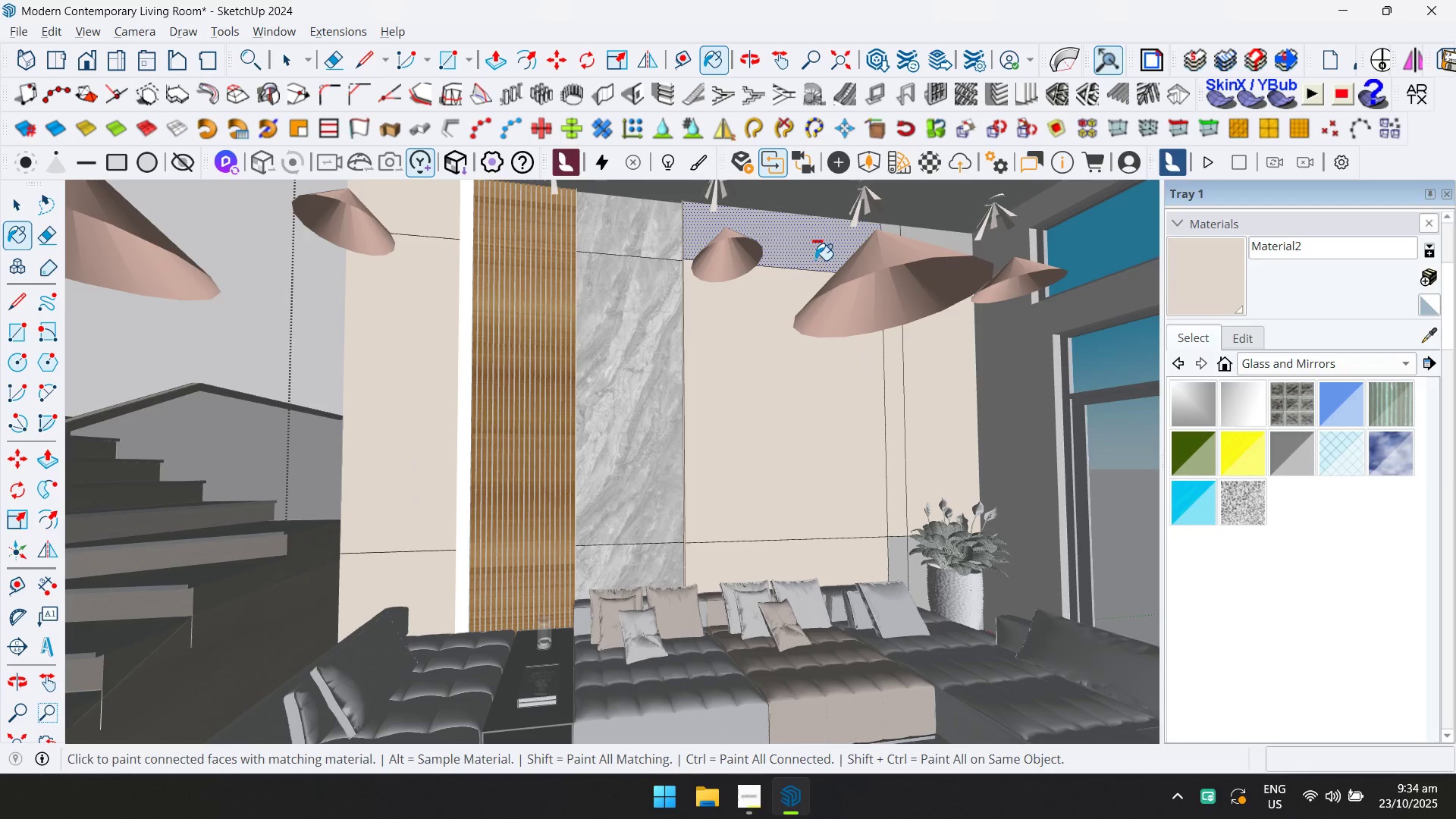 
triple_click([812, 243])
 